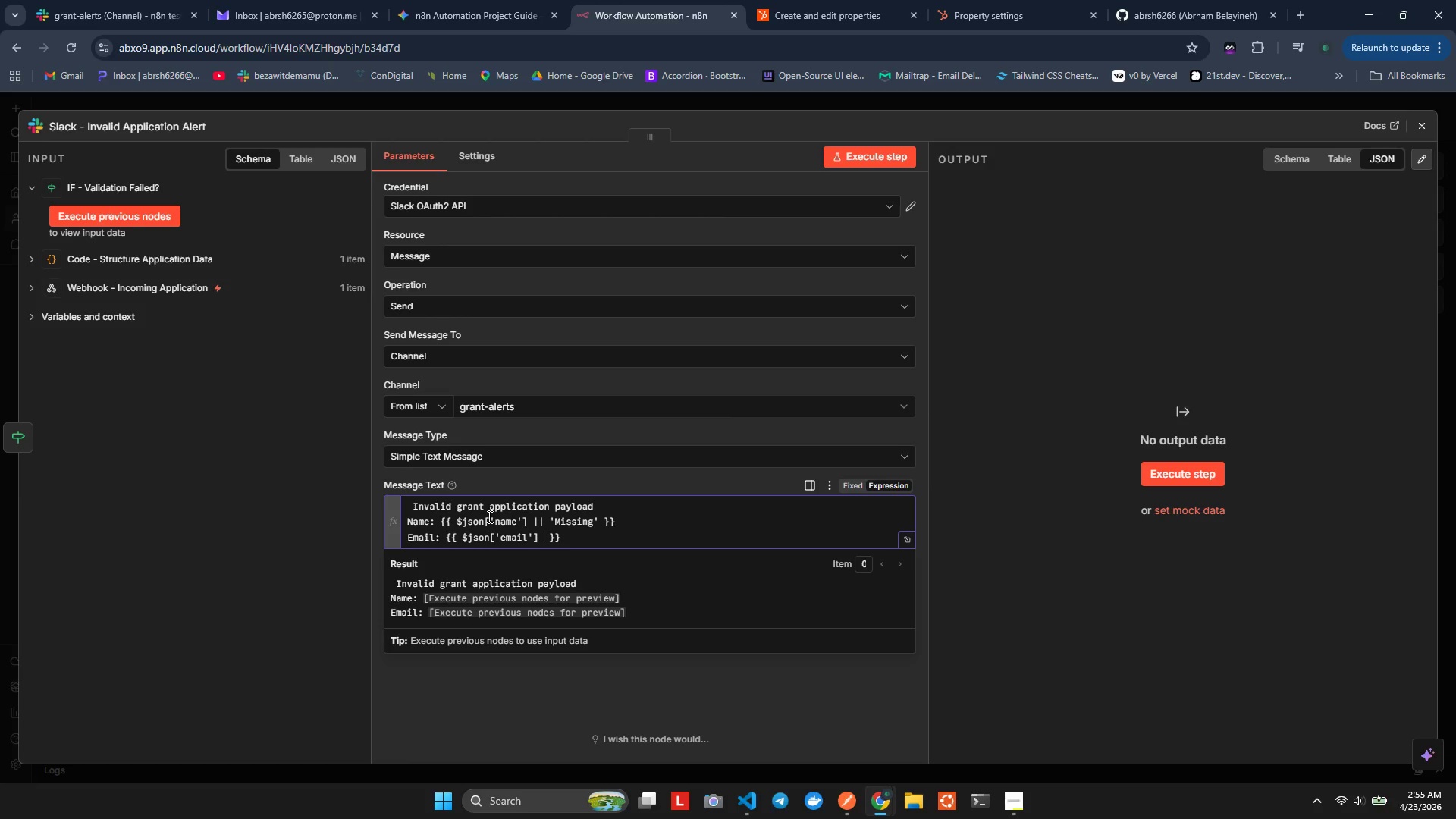 
key(Control+Z)
 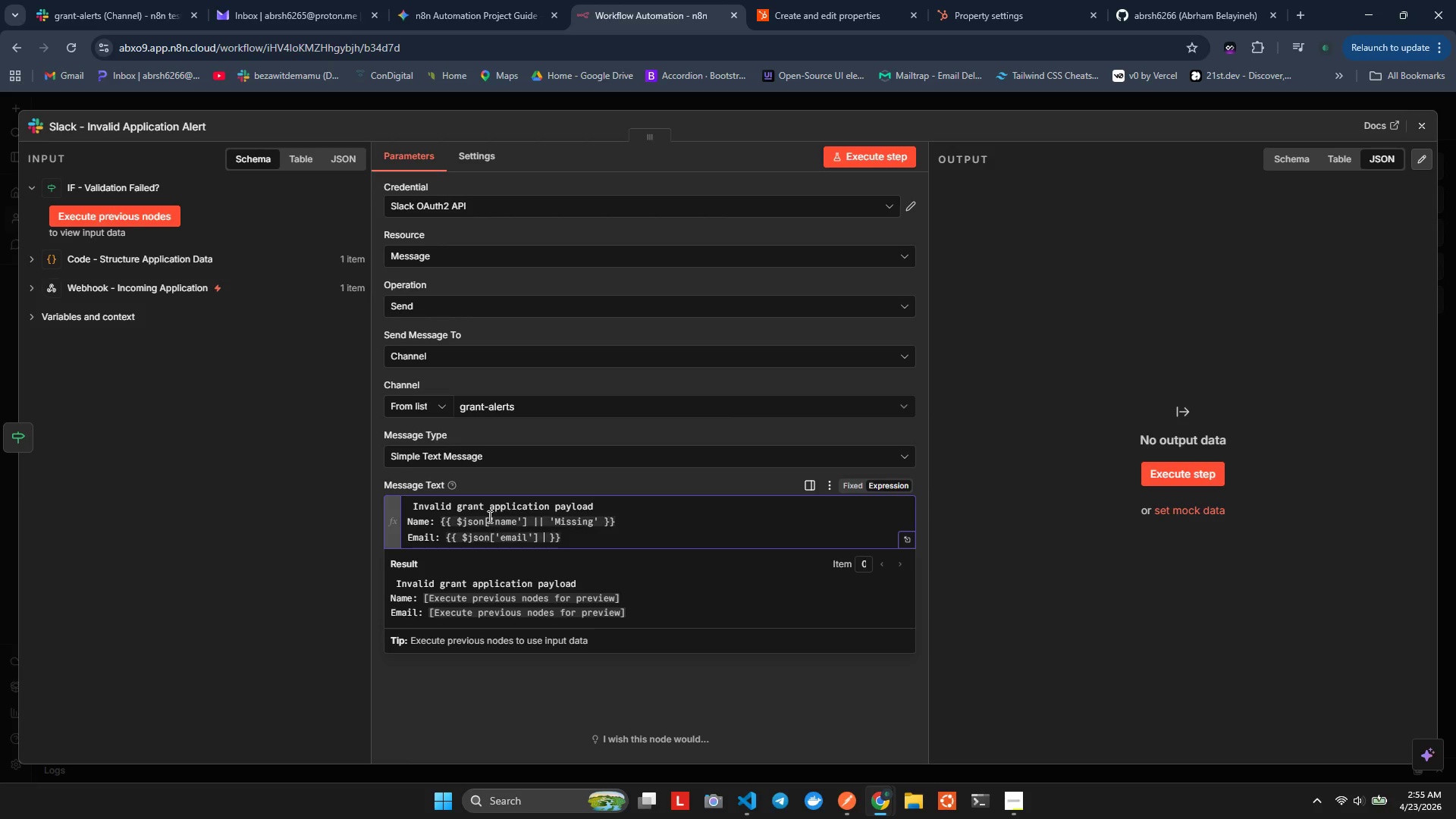 
type(|| 'Missinf)
key(Backspace)
type(g)
 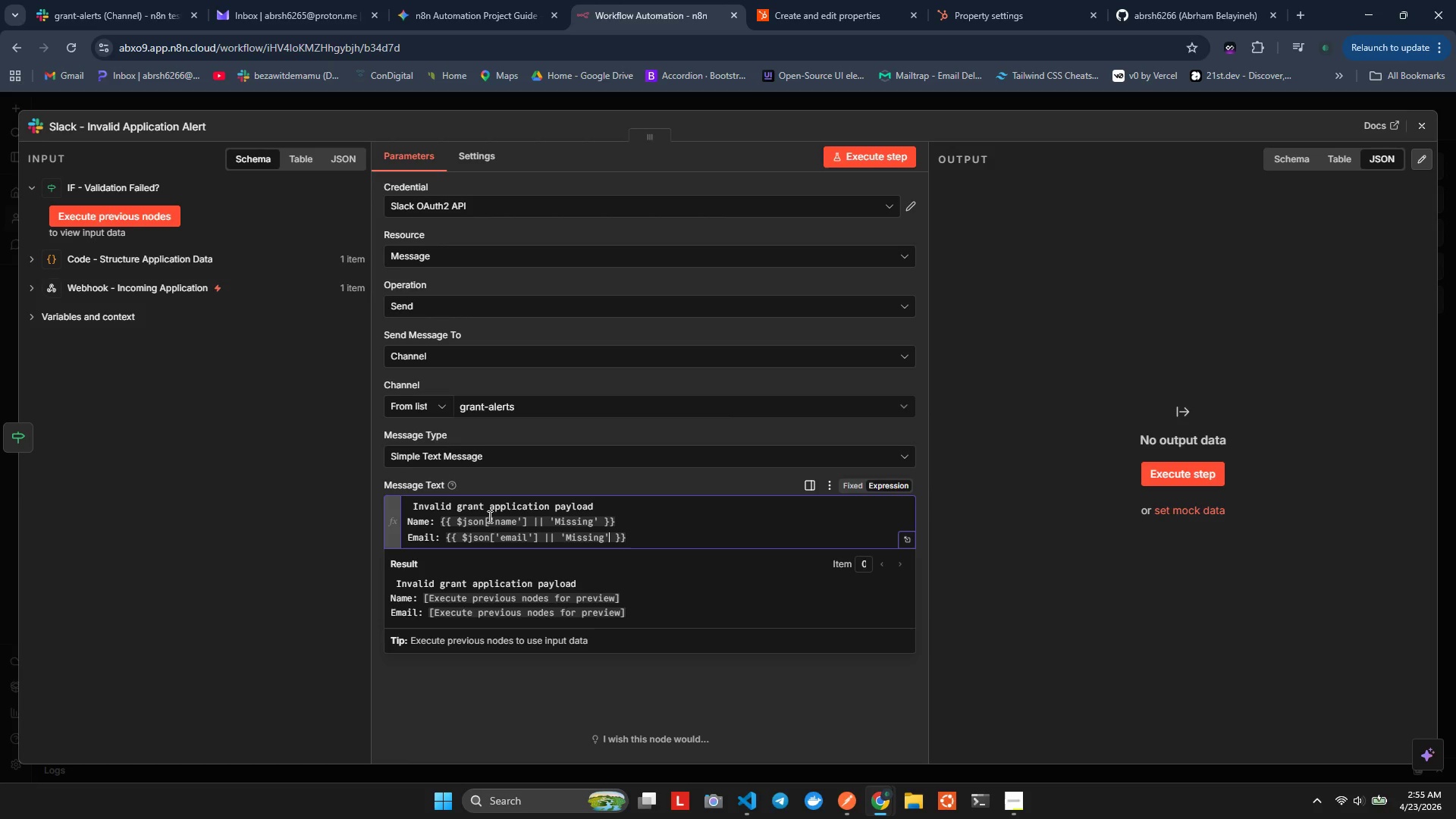 
 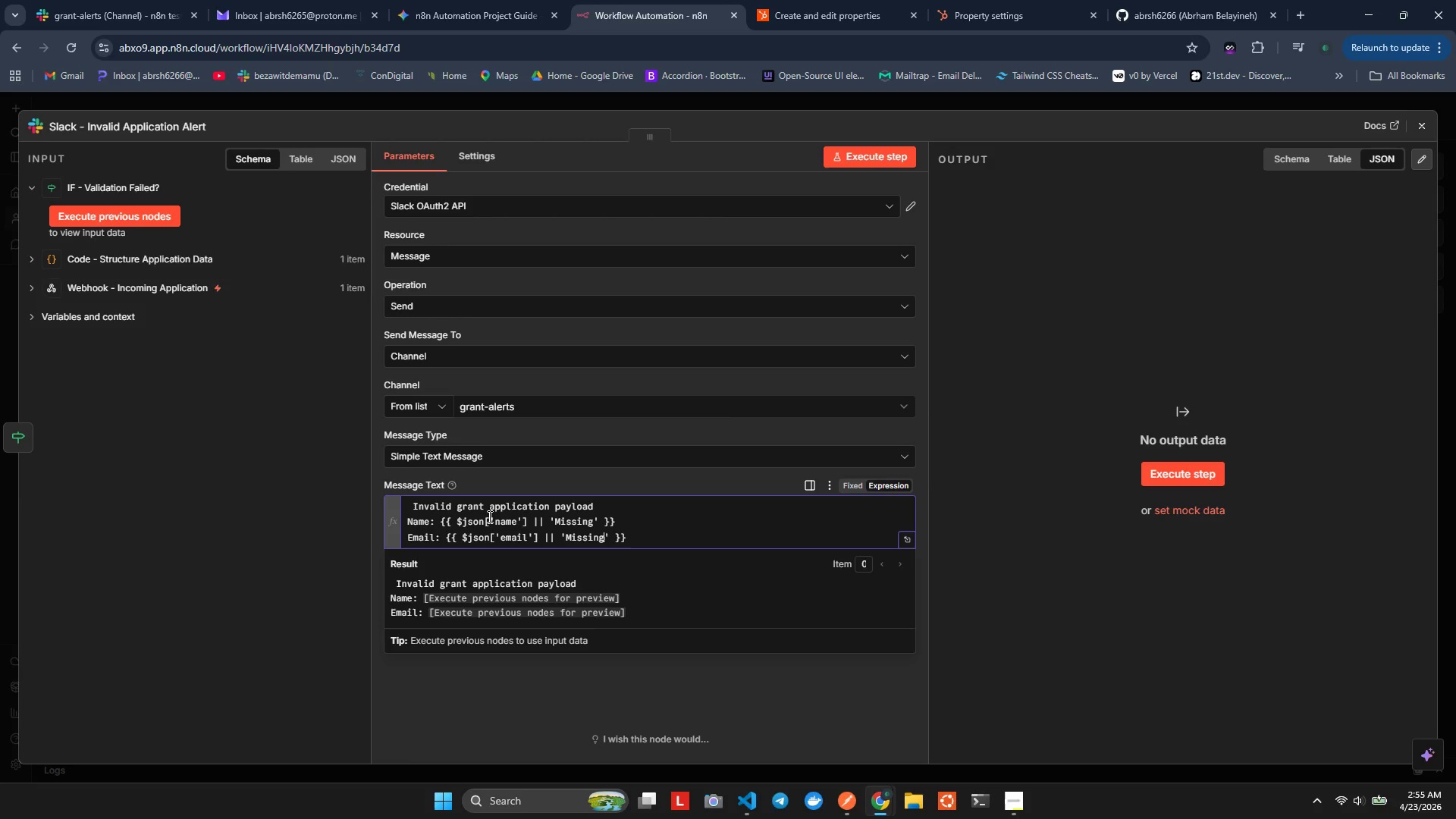 
key(ArrowRight)
 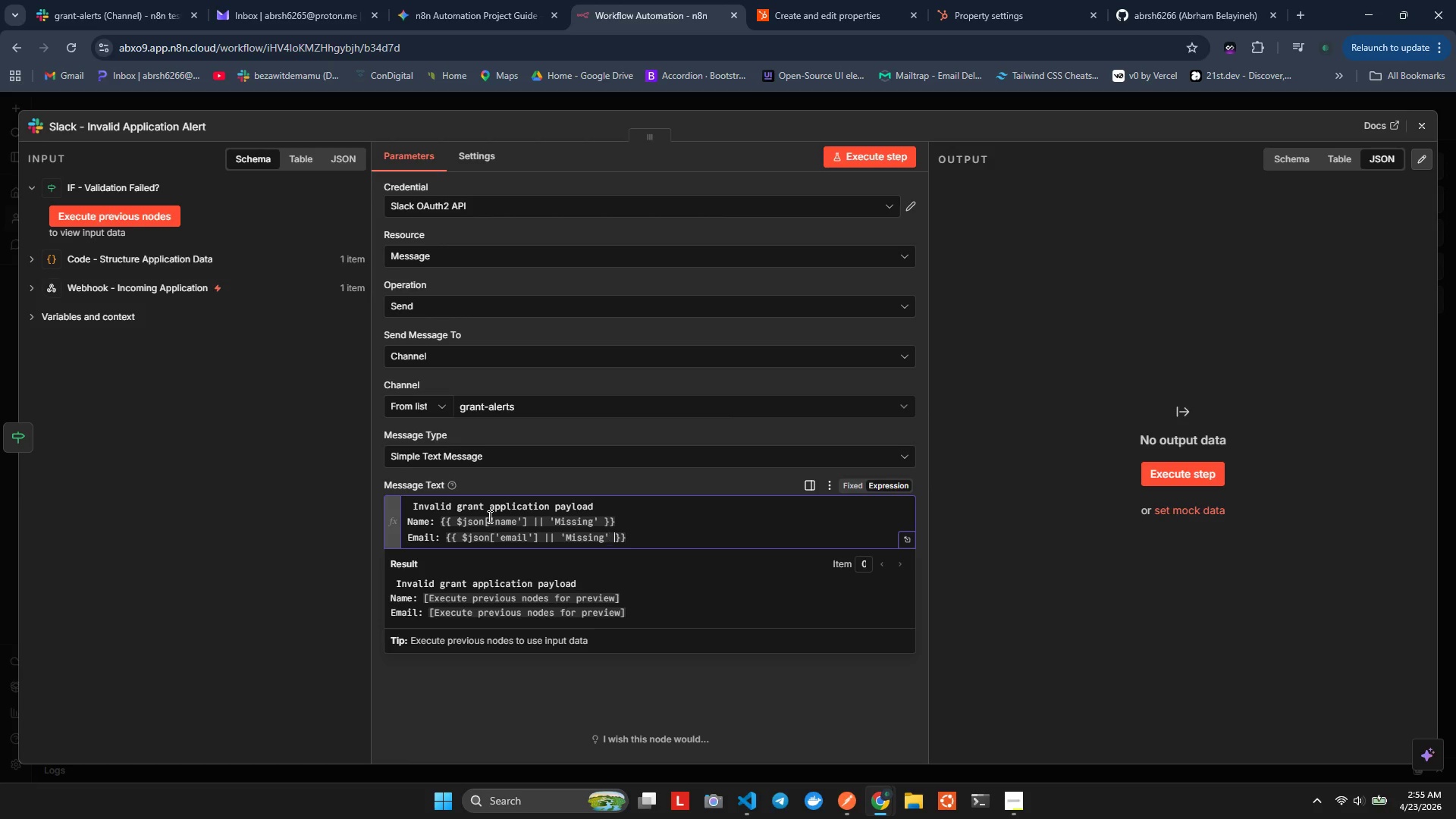 
key(ArrowRight)
 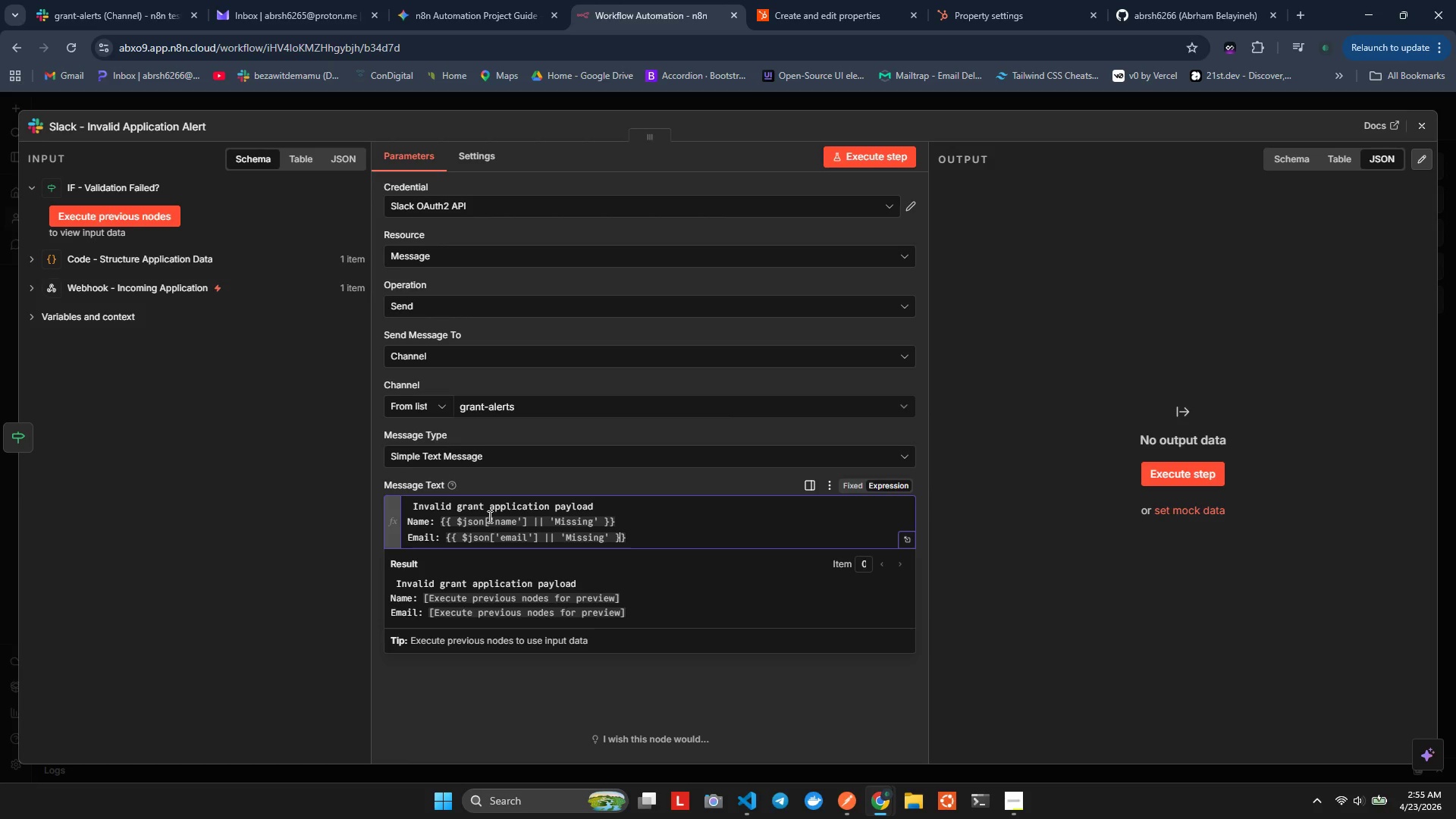 
key(ArrowRight)
 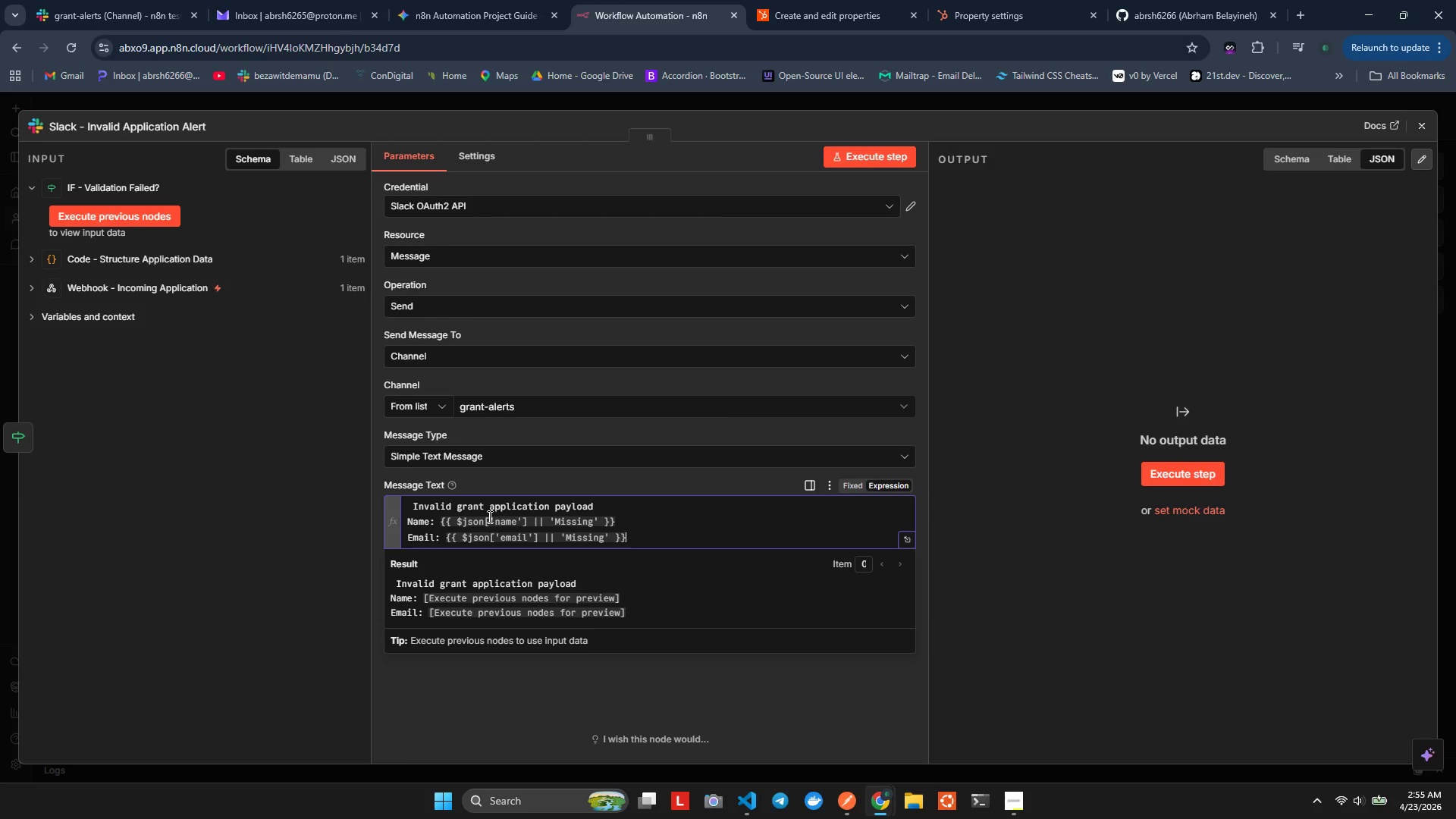 
key(ArrowRight)
 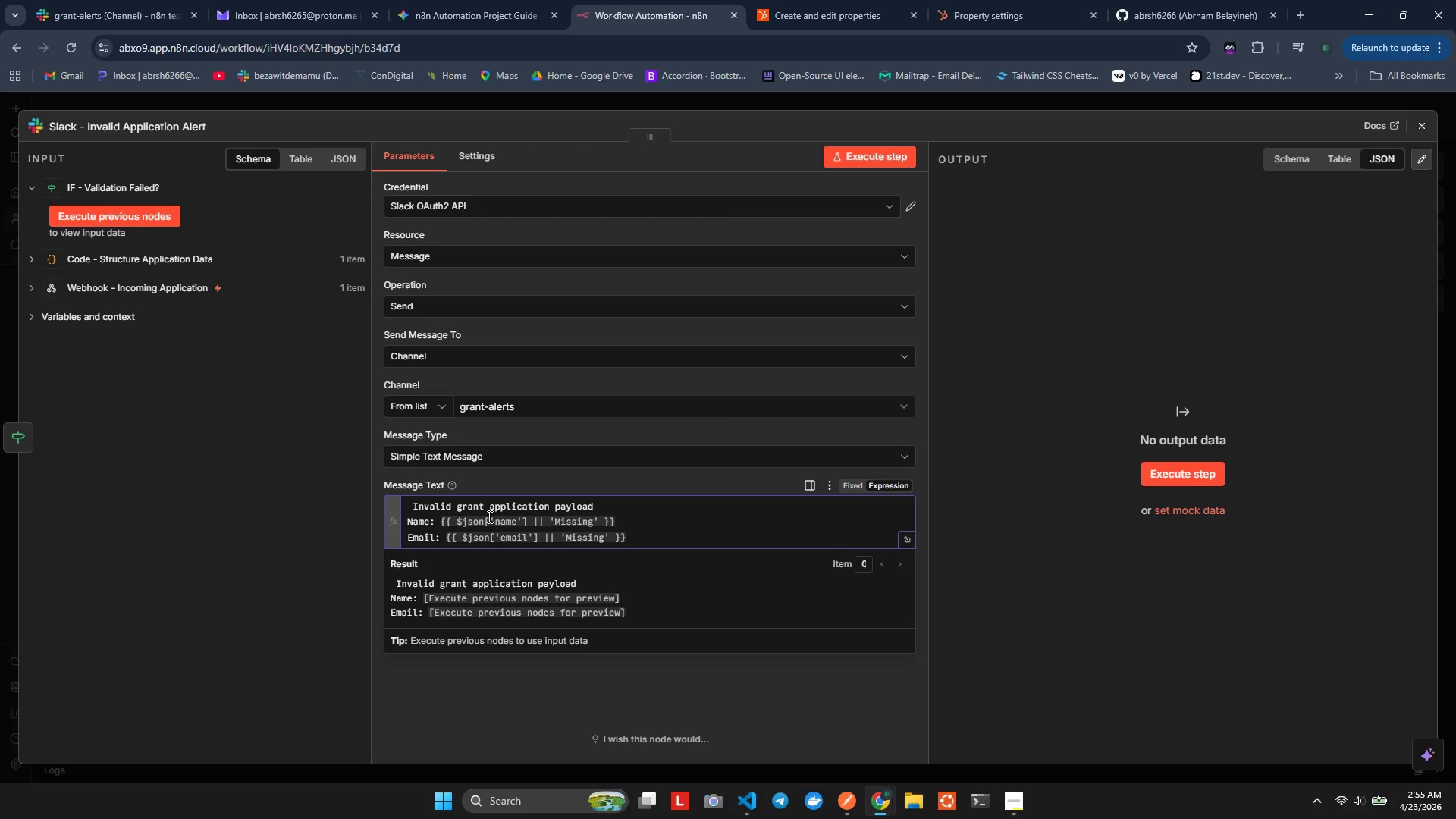 
key(Enter)
 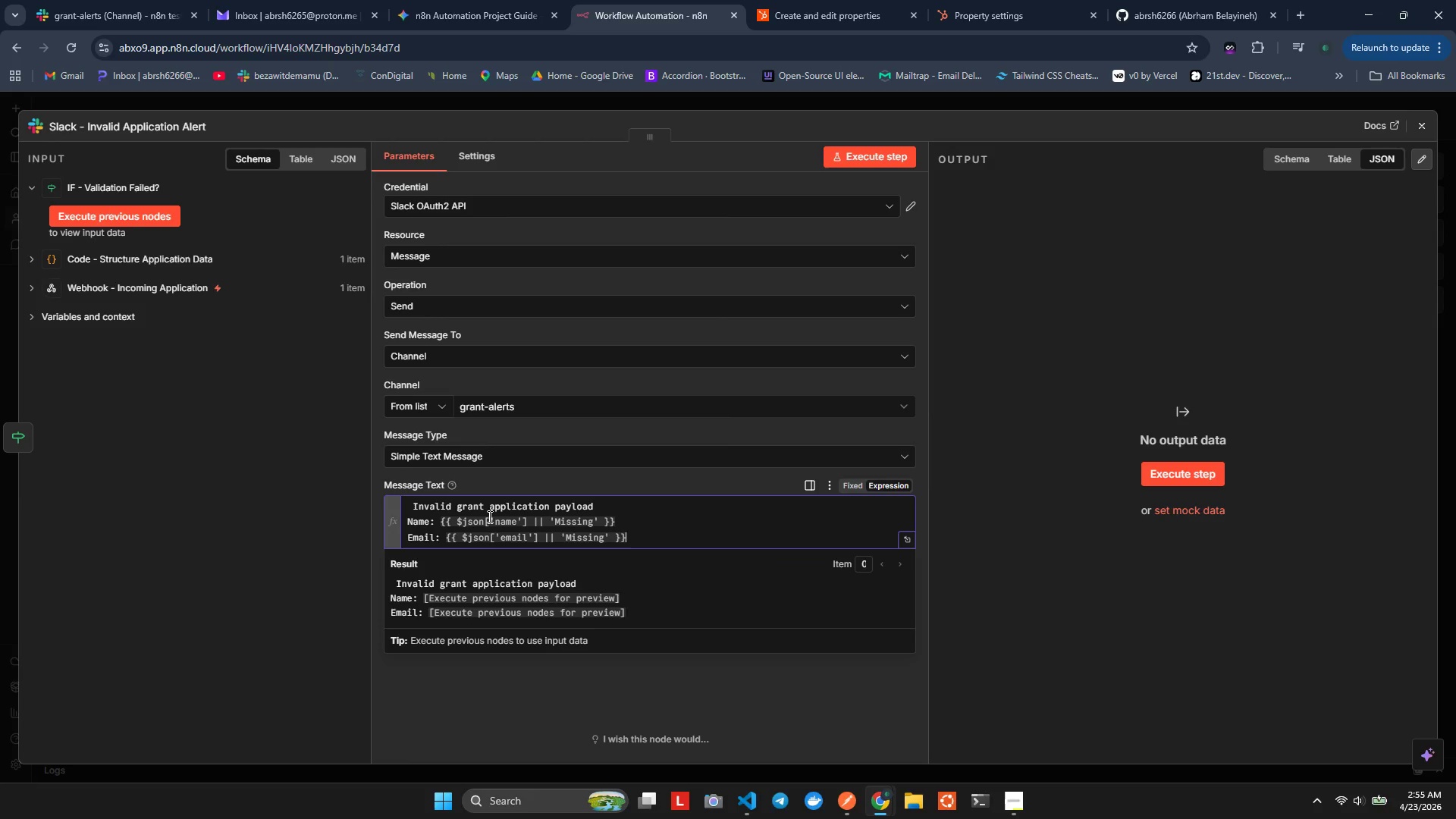 
key(Shift+O)
 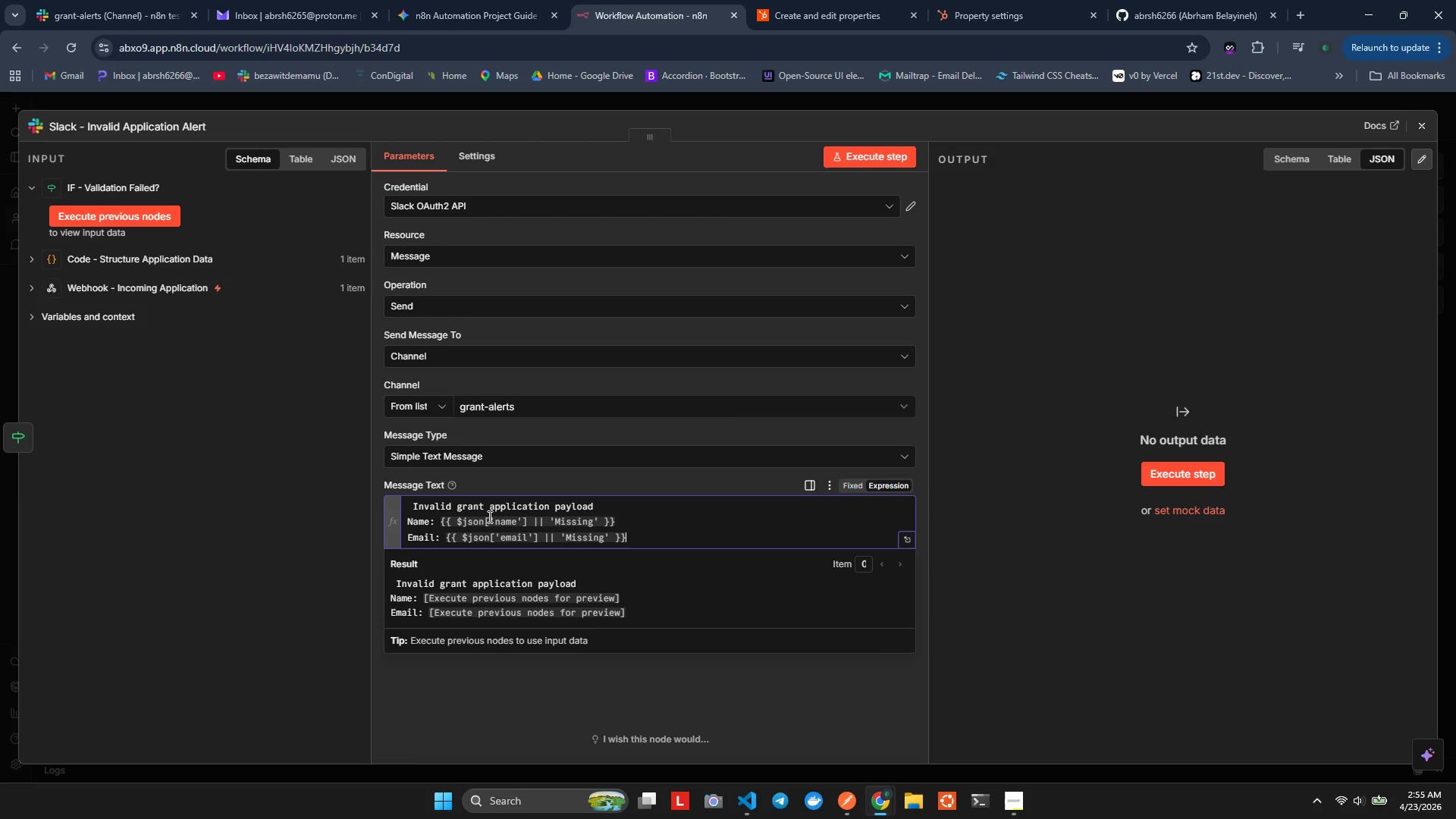 
key(Enter)
 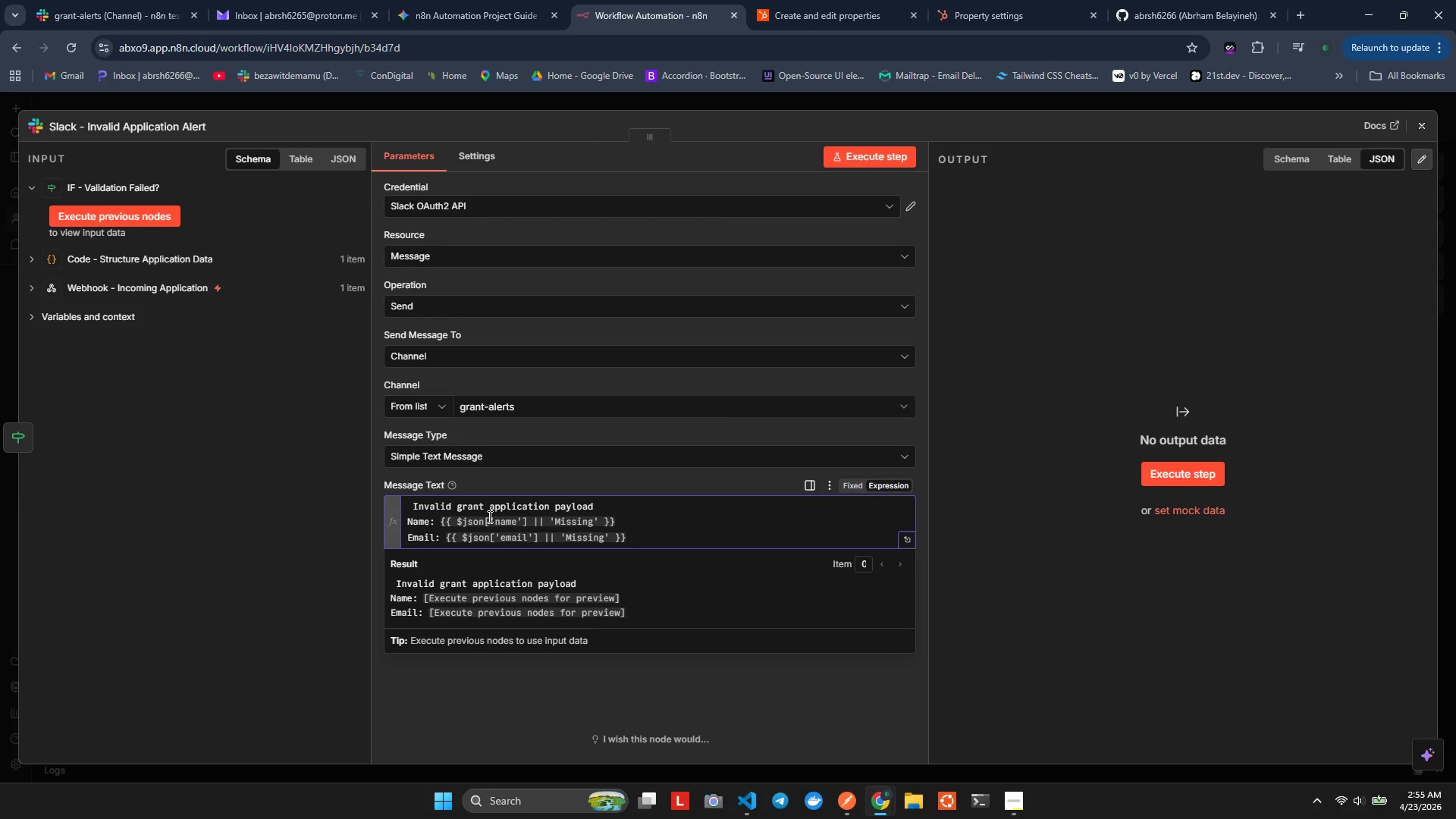 
key(Enter)
 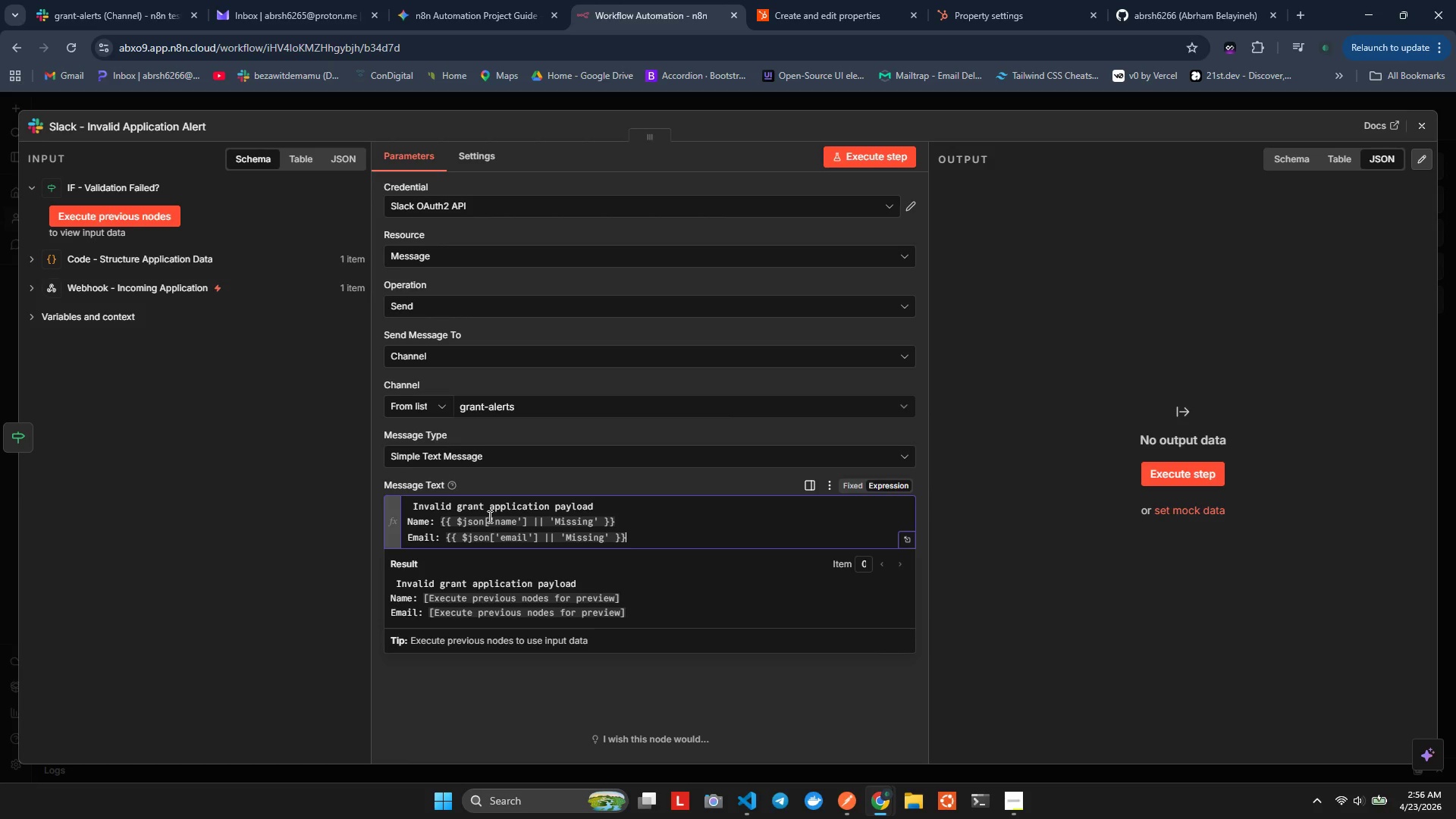 
key(Enter)
 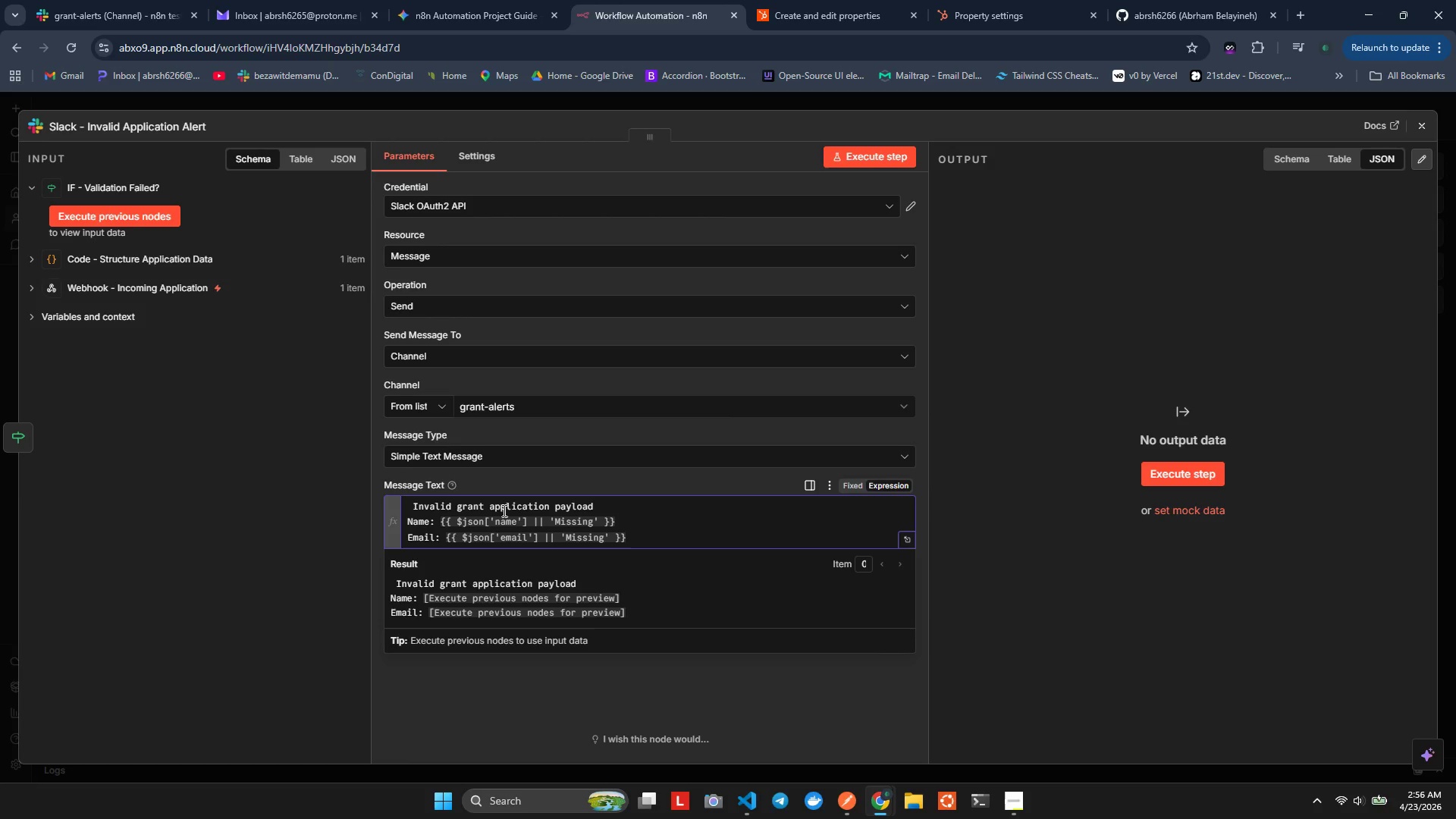 
left_click([513, 504])
 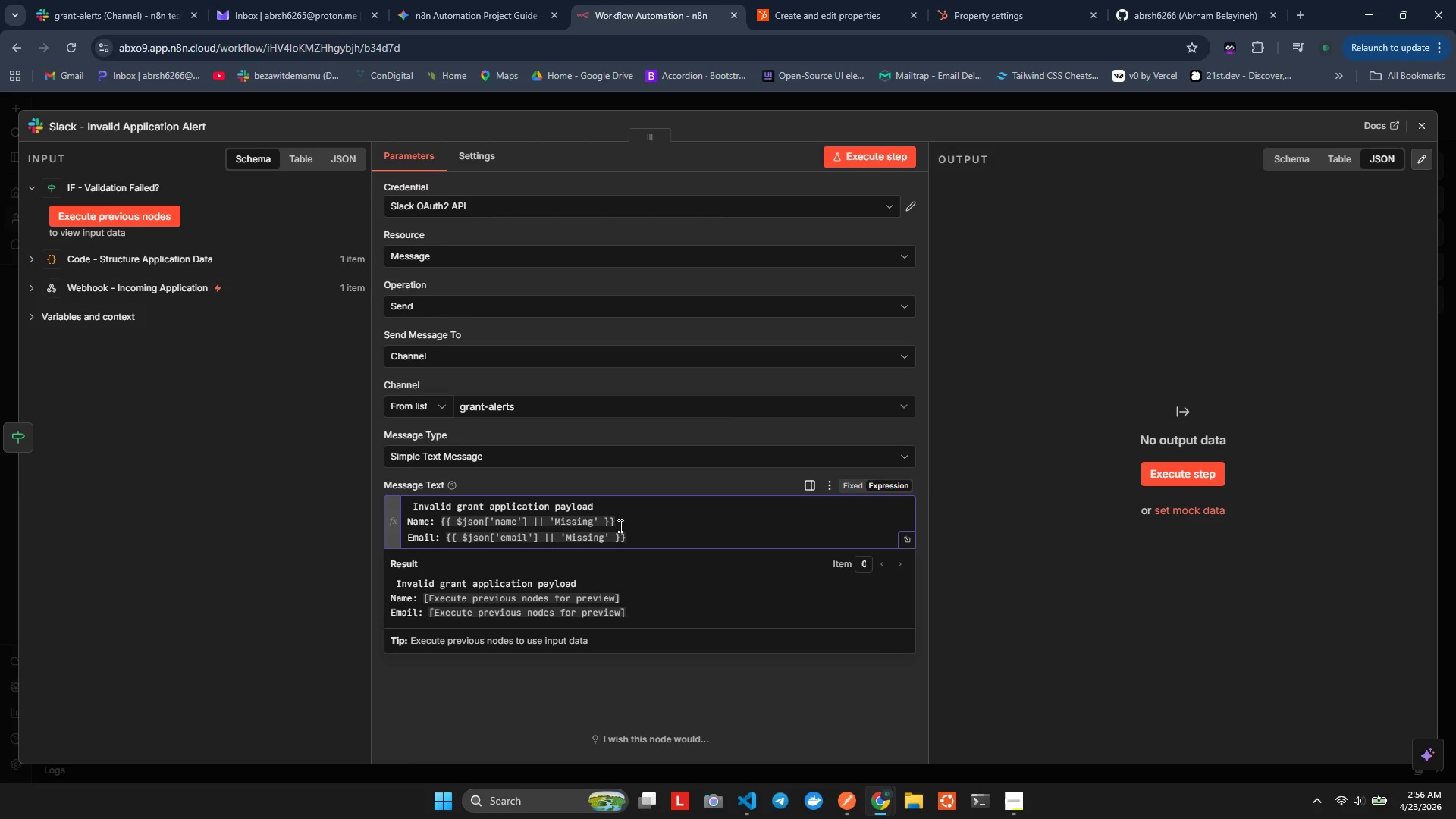 
left_click([619, 526])
 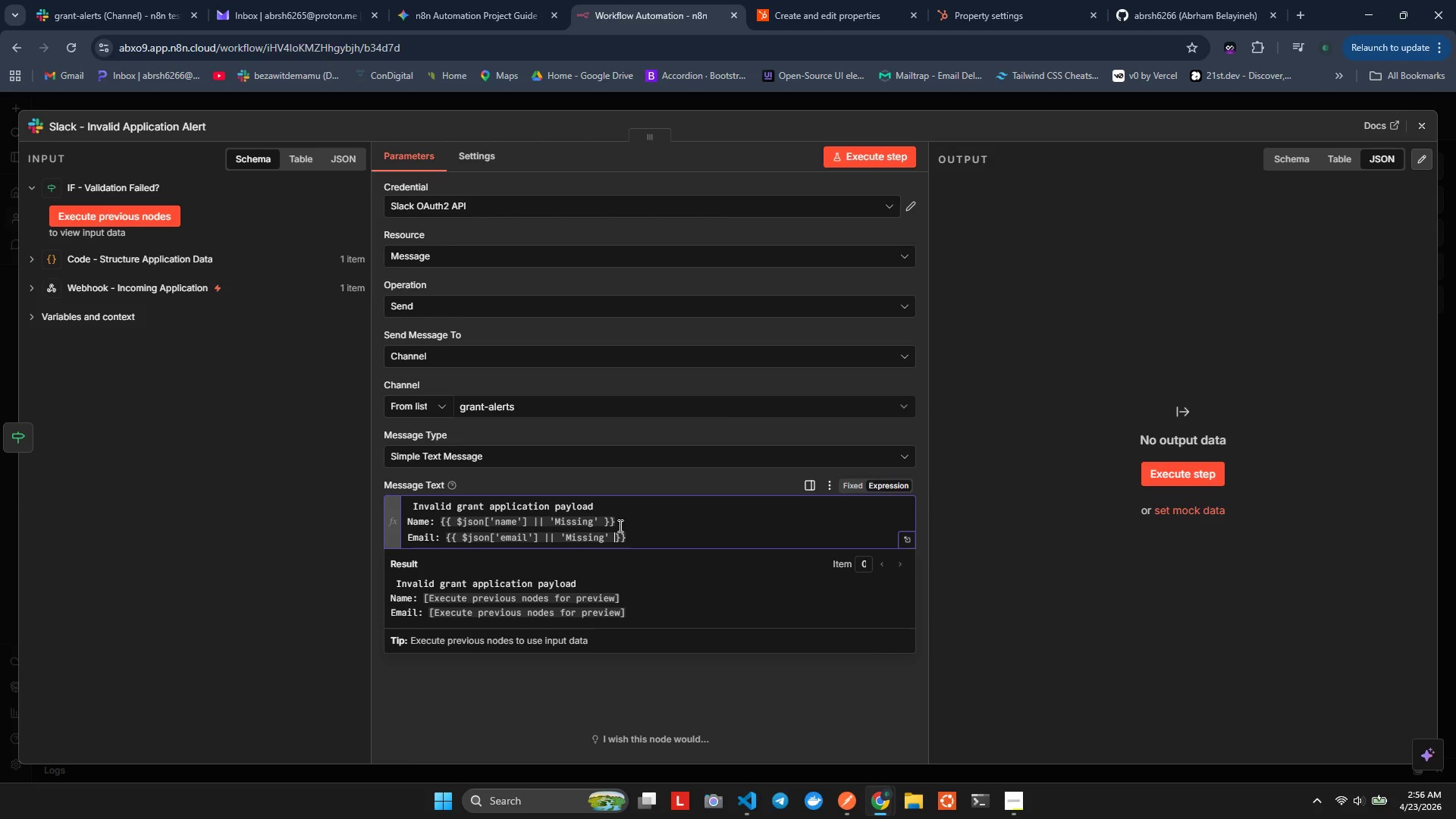 
key(ArrowDown)
 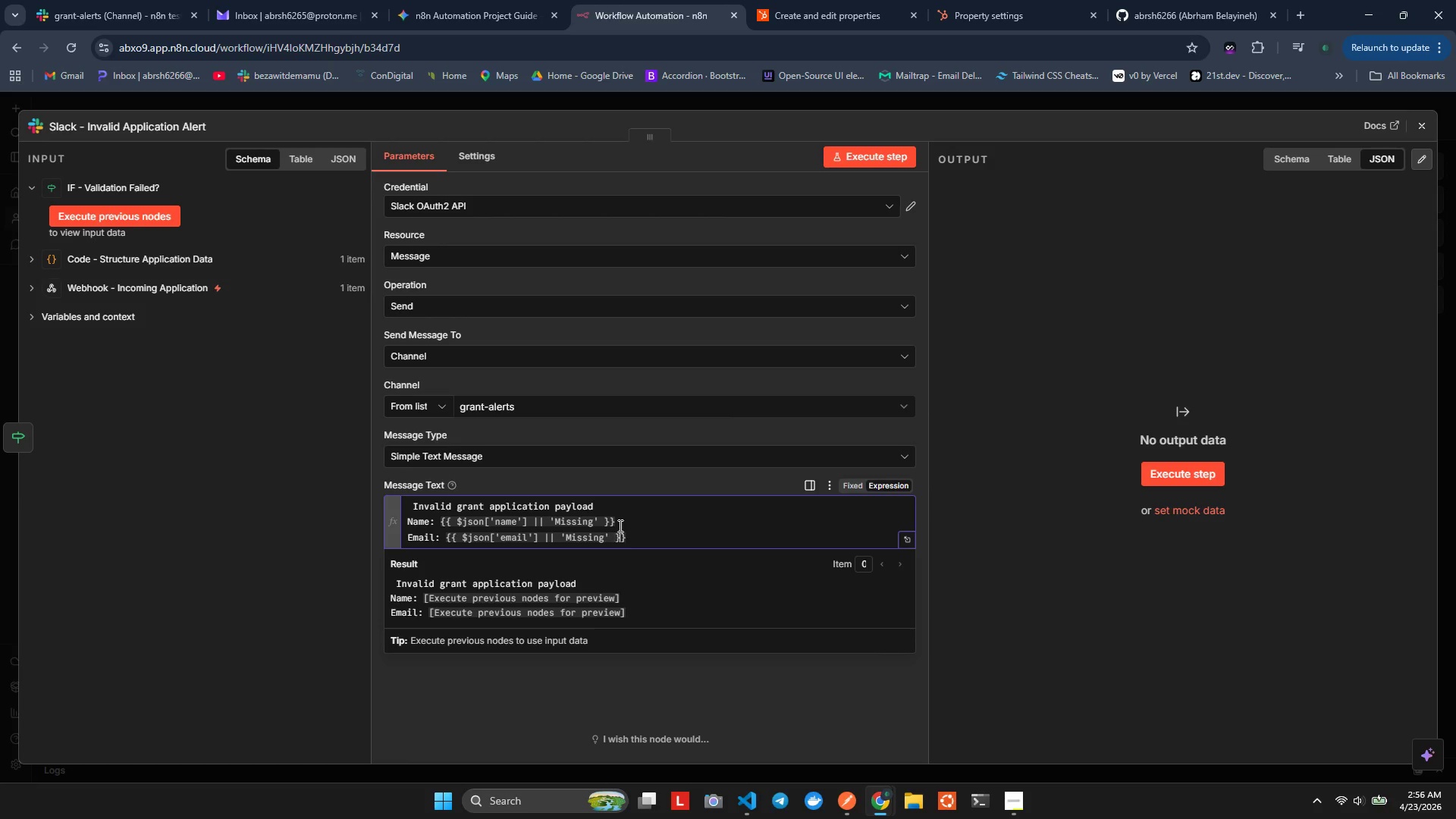 
key(ArrowRight)
 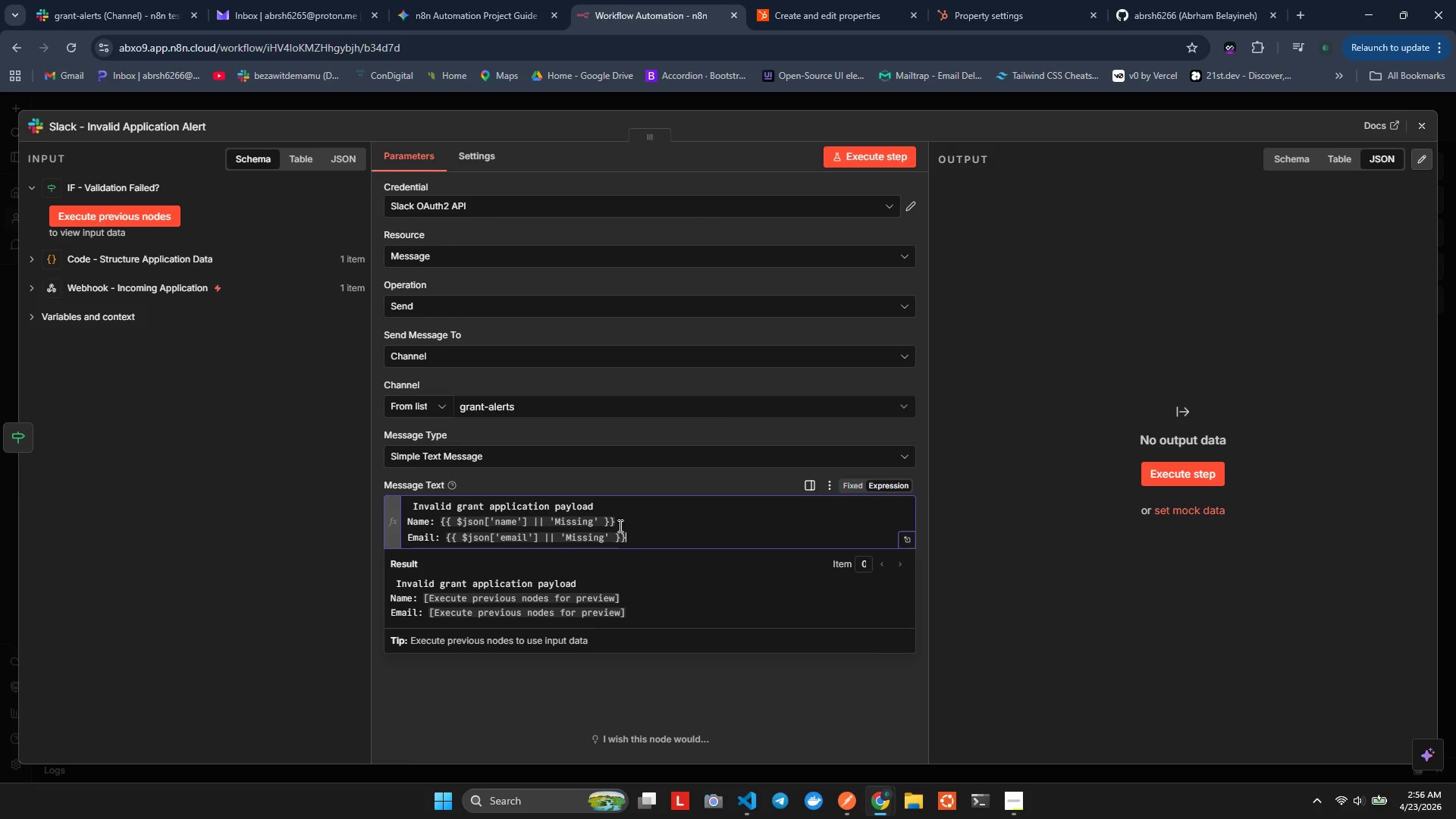 
key(ArrowRight)
 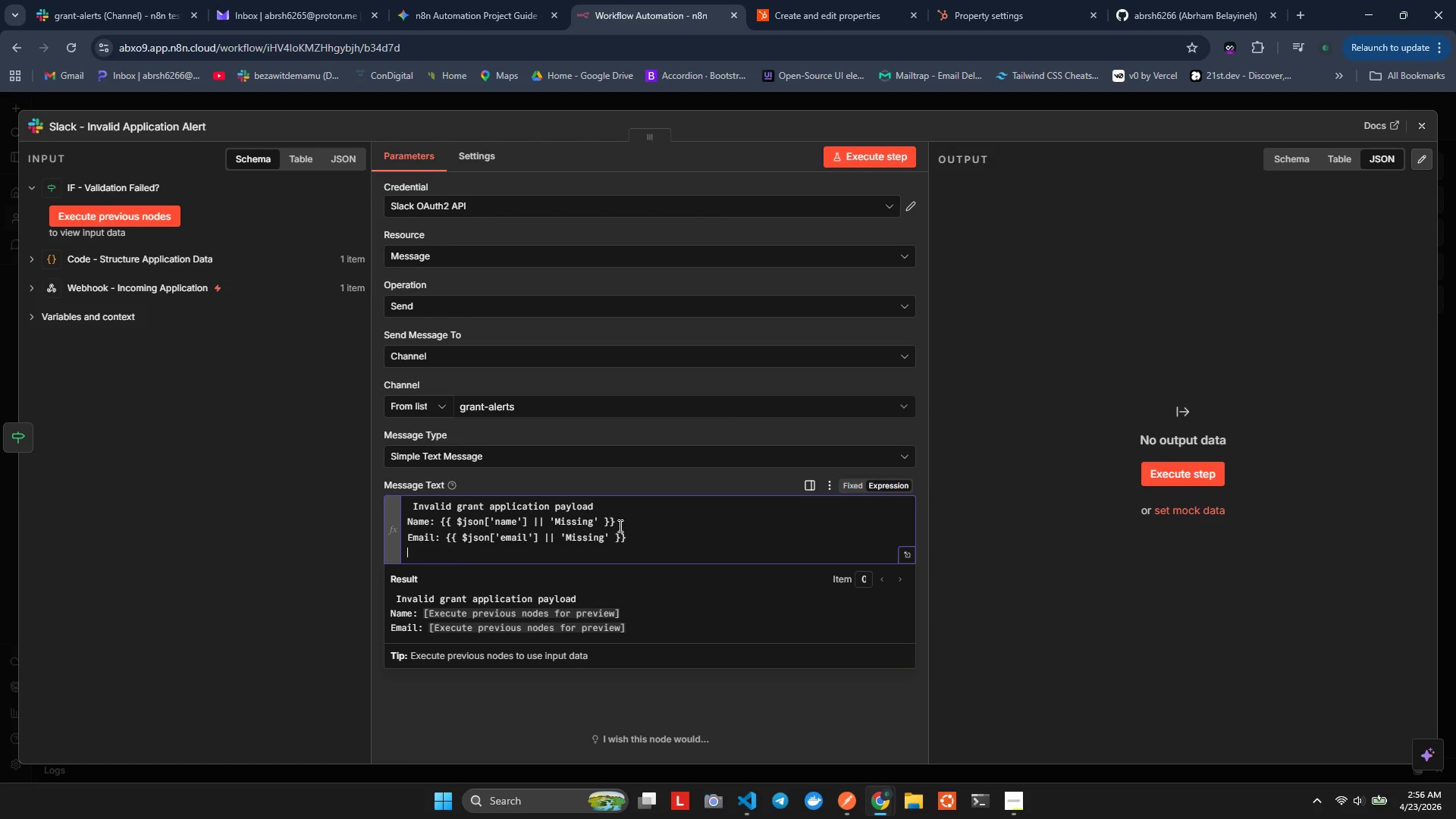 
key(Enter)
 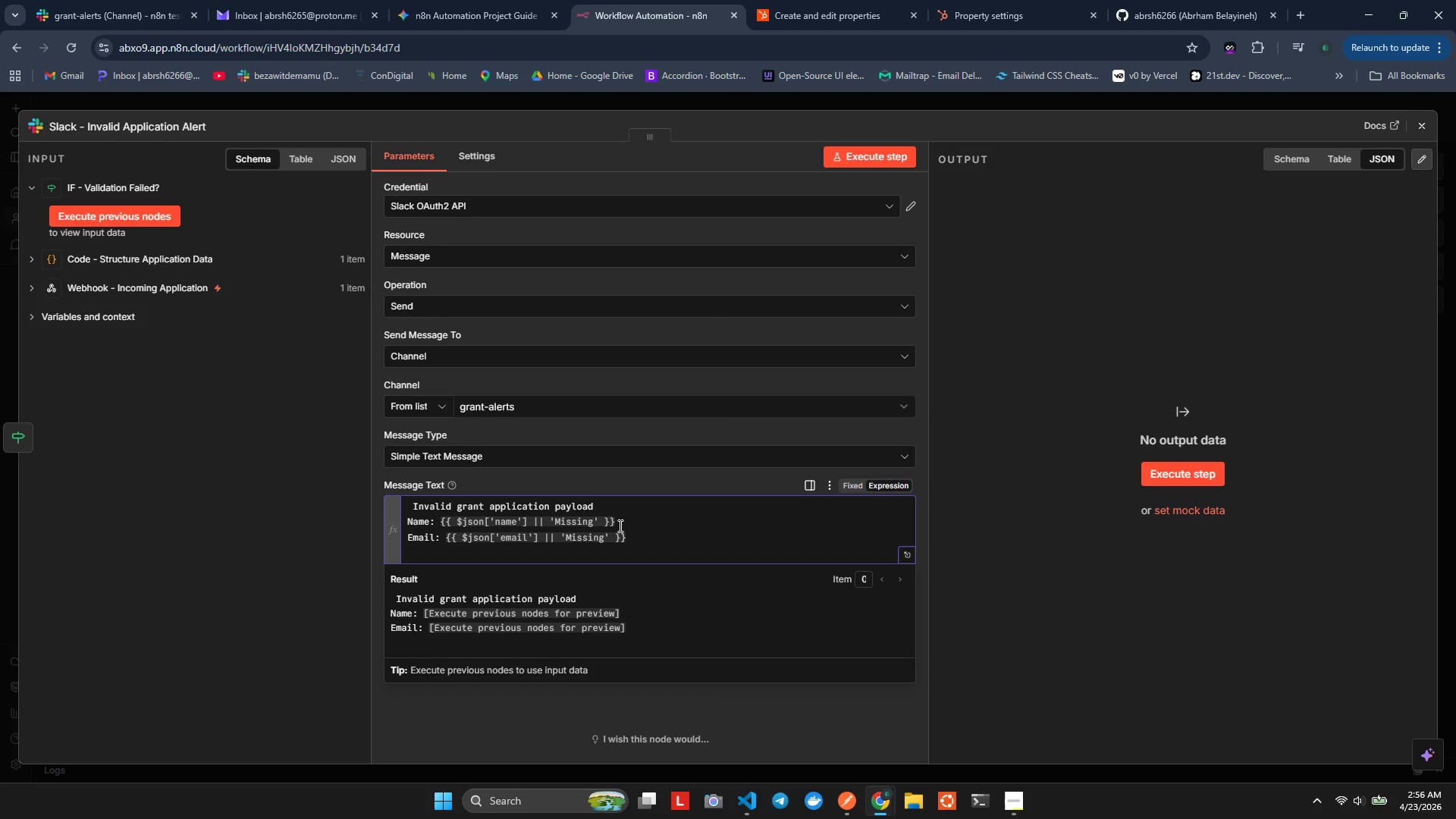 
type(Organization: {{)
 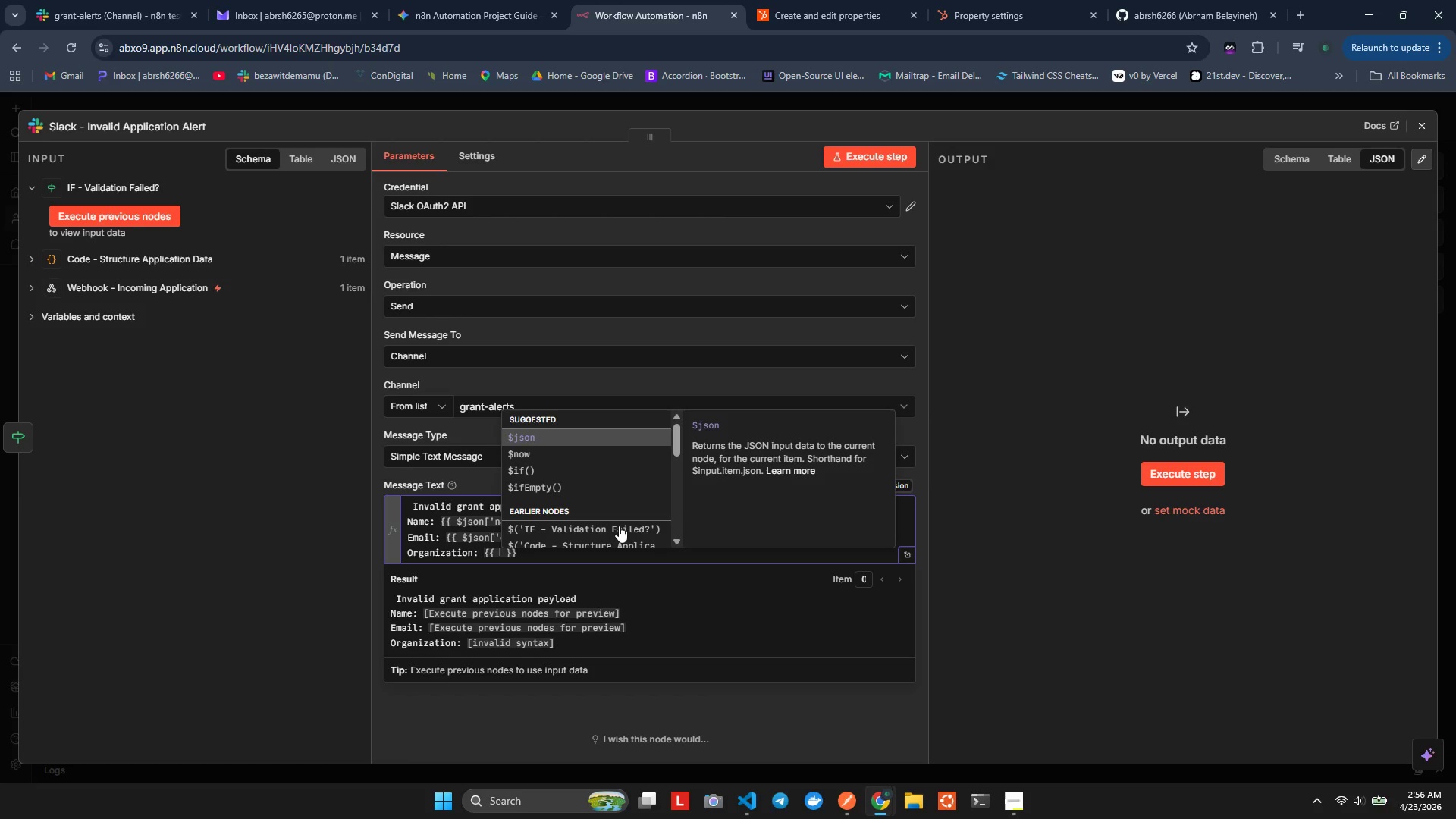 
key(ArrowLeft)
 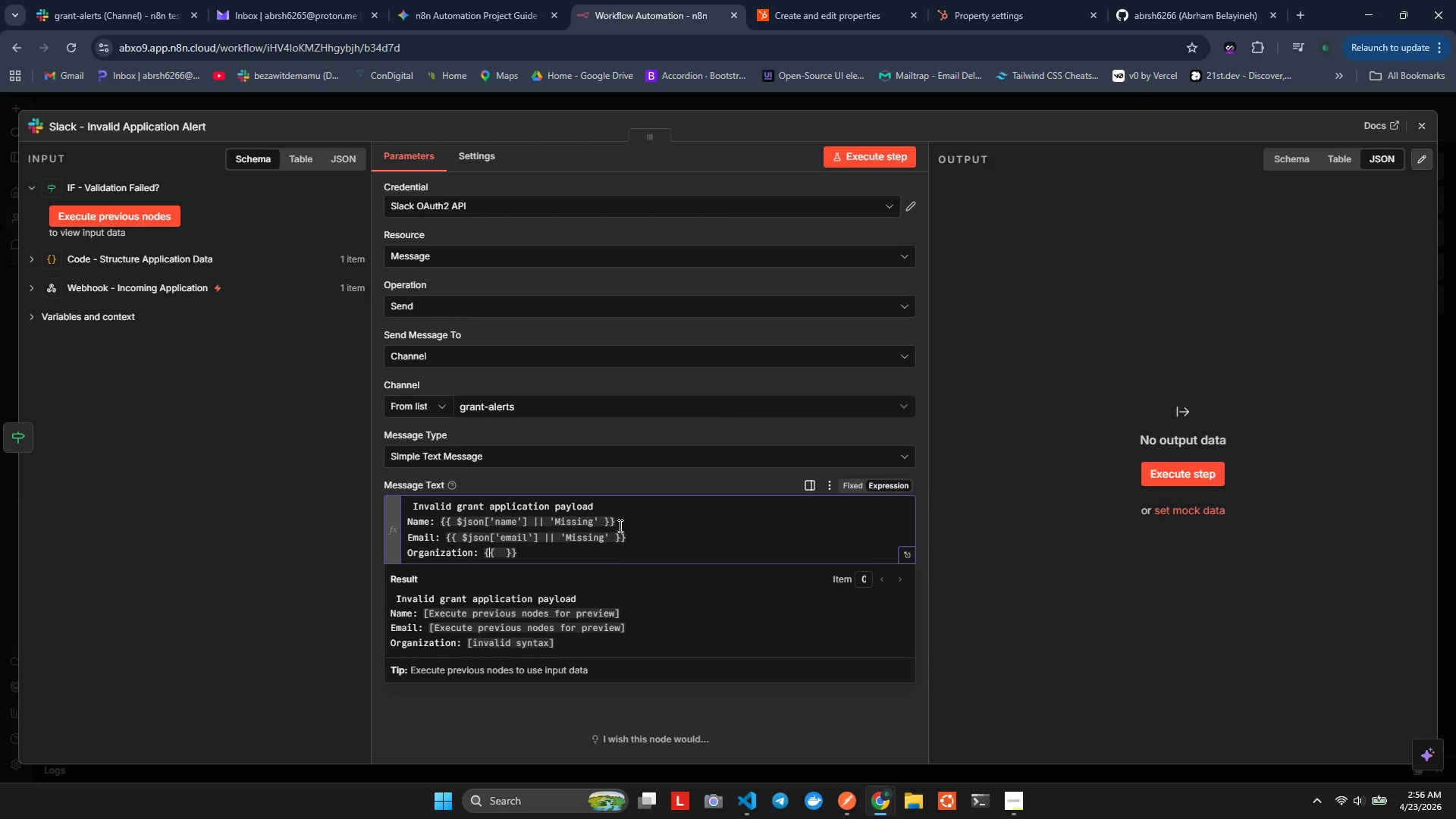 
key(ArrowLeft)
 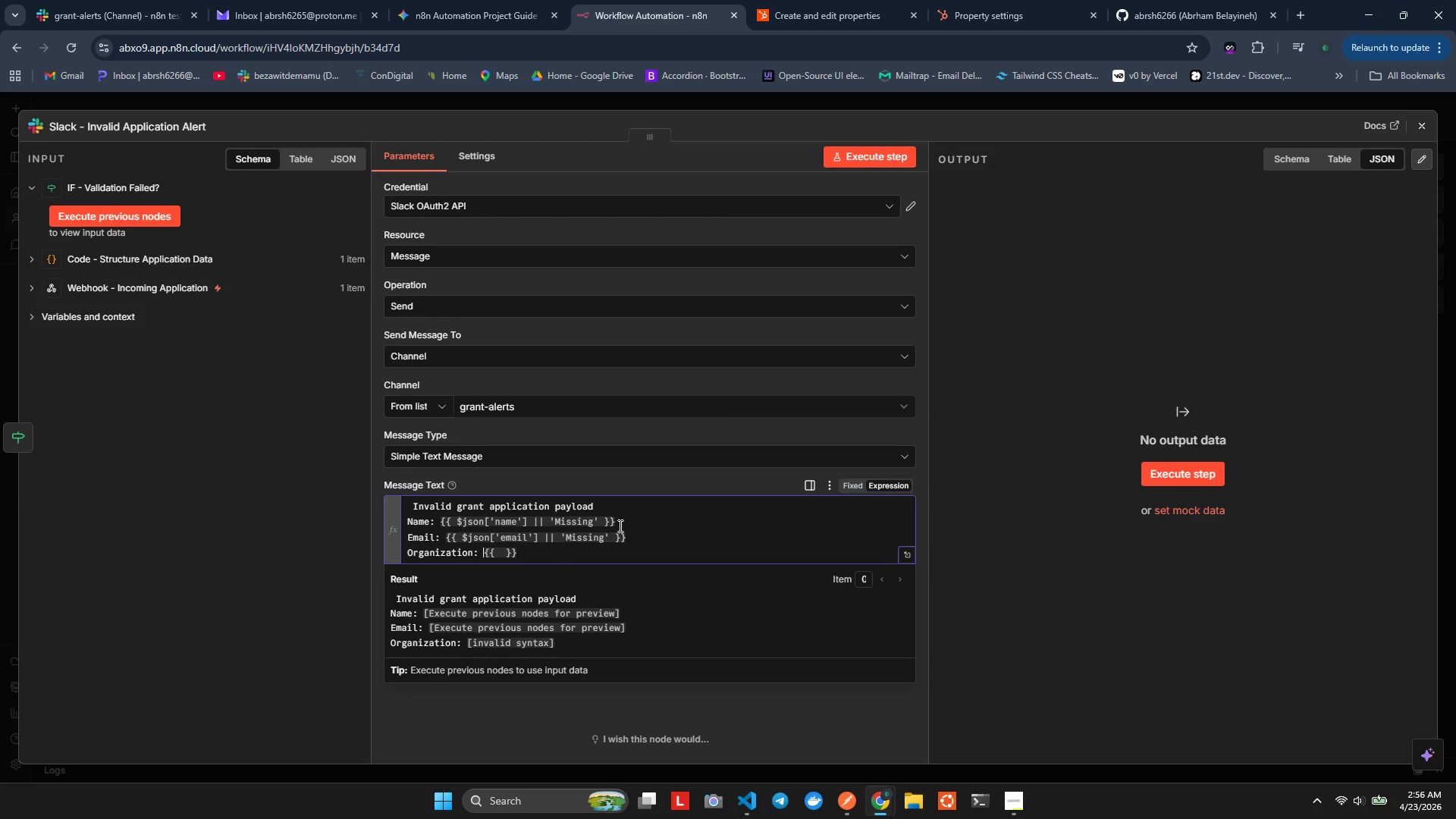 
key(ArrowLeft)
 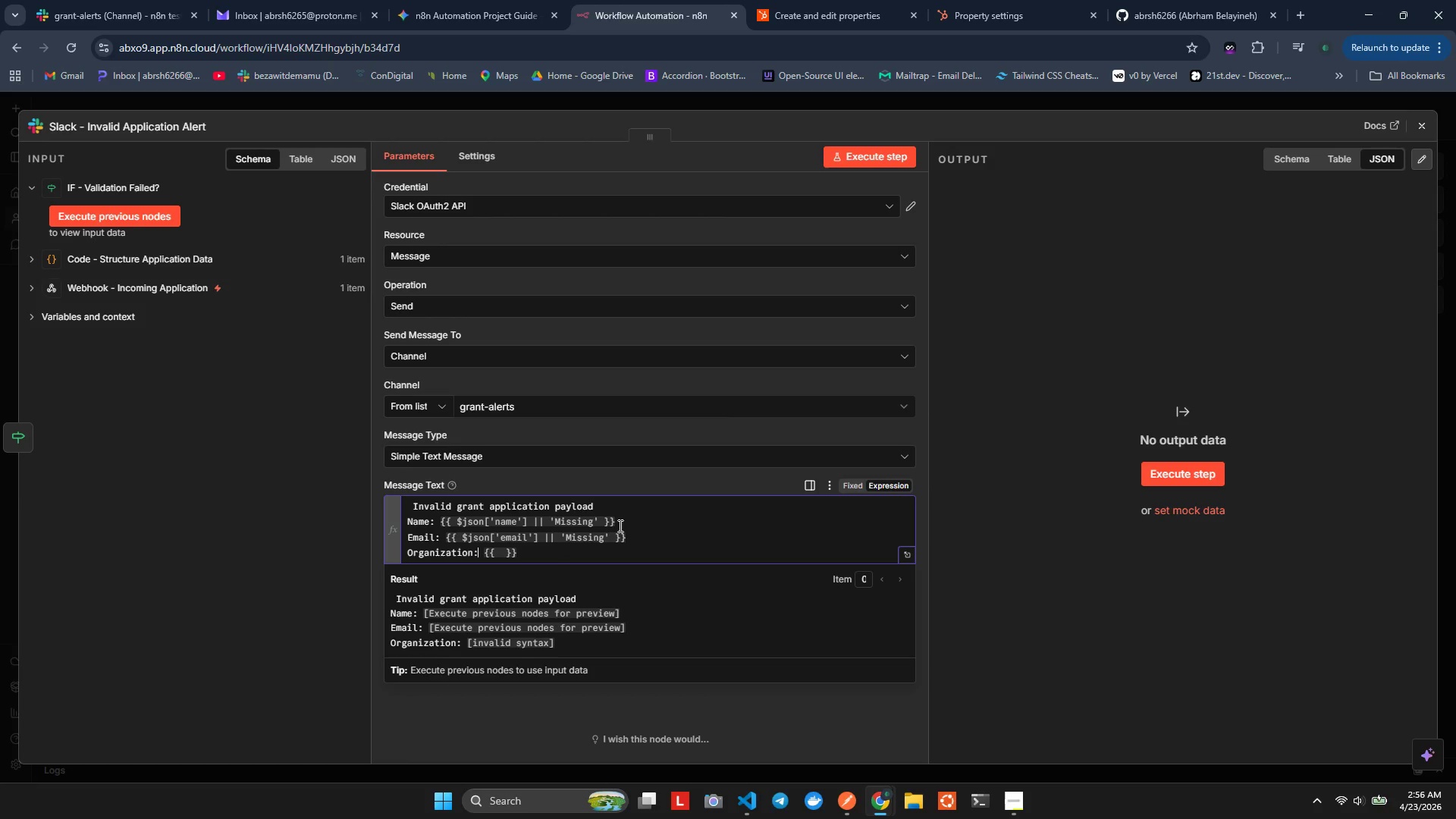 
key(ArrowLeft)
 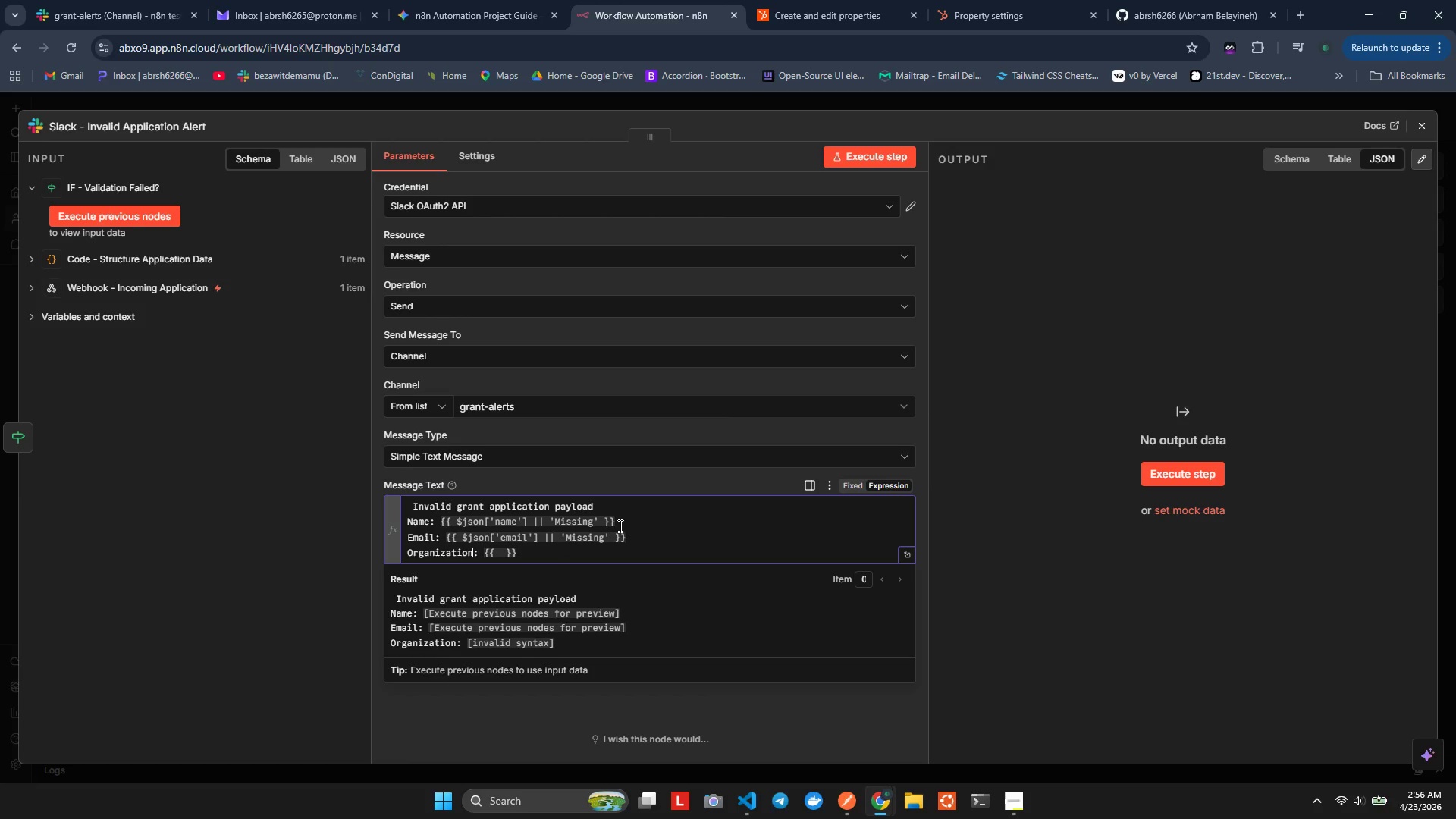 
key(ArrowLeft)
 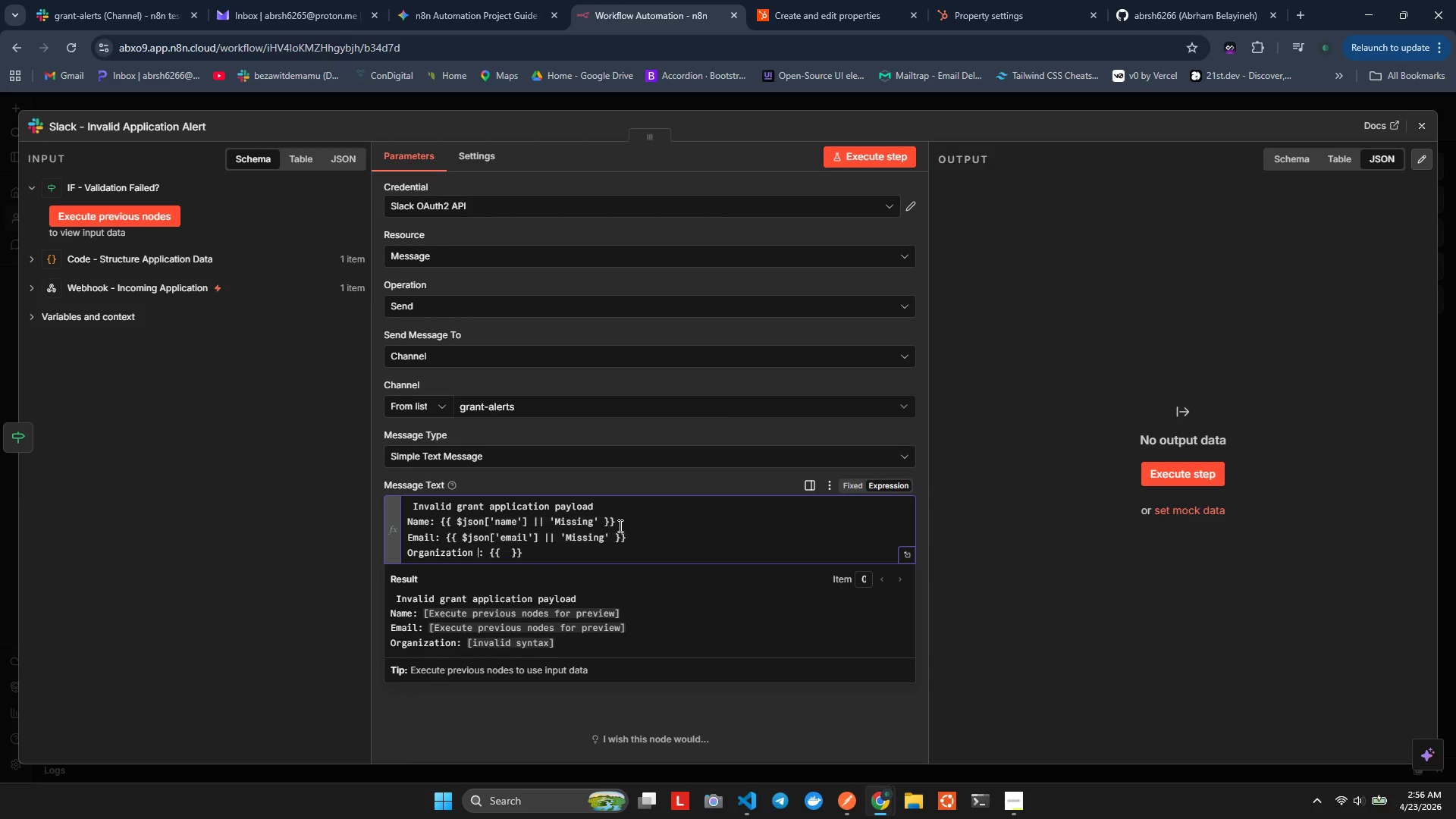 
type( Type)
 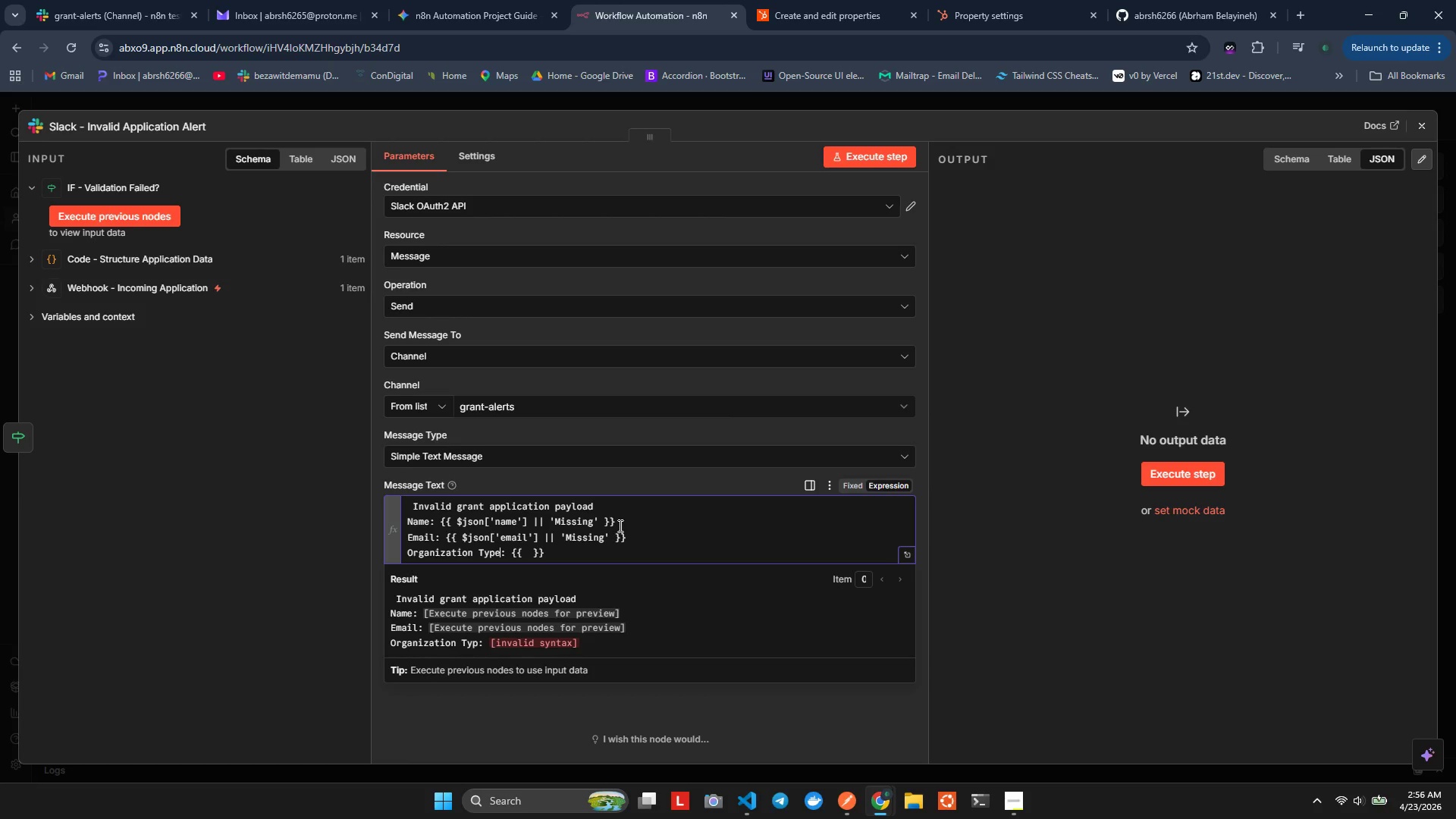 
key(ArrowRight)
 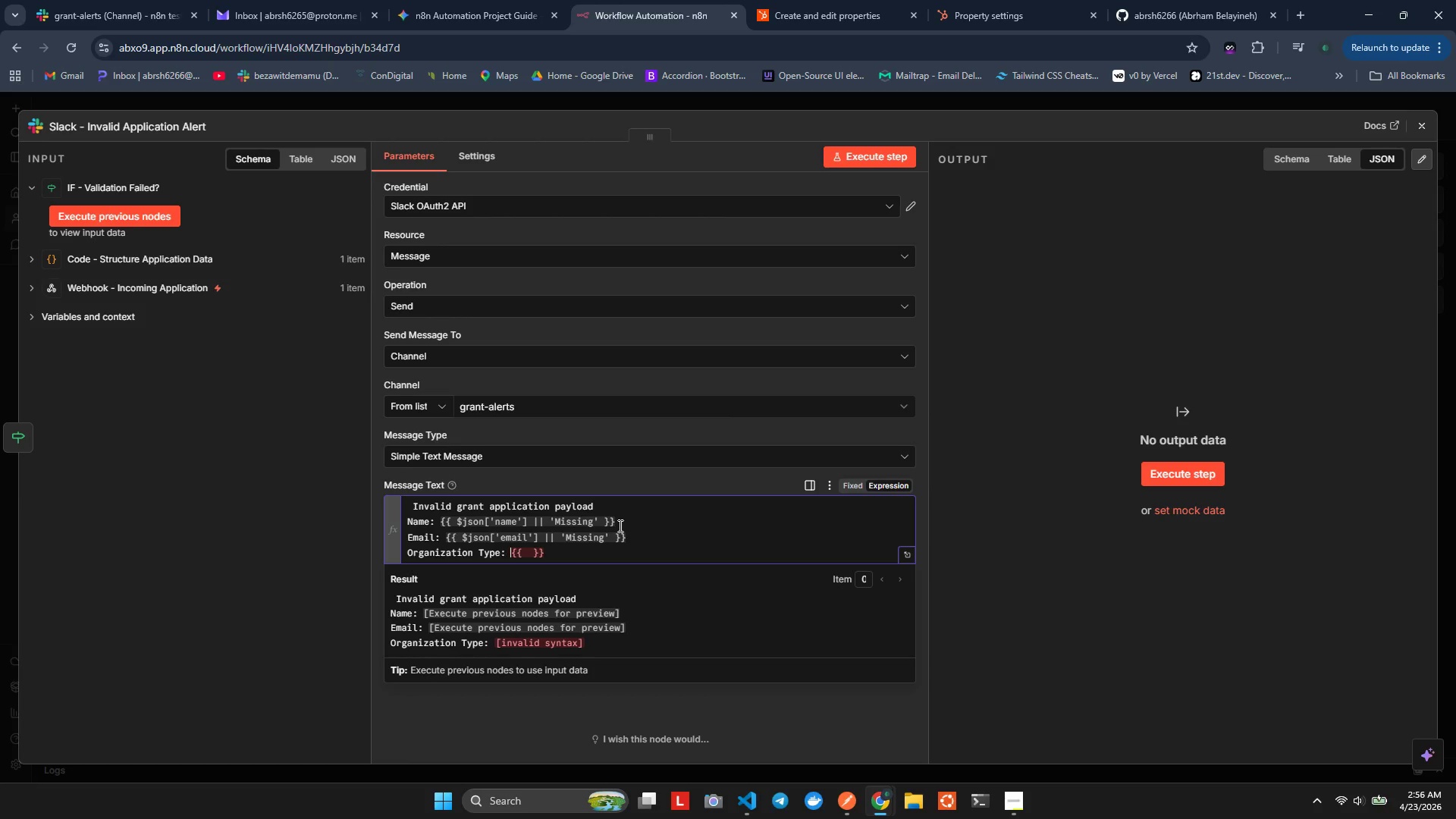 
key(ArrowRight)
 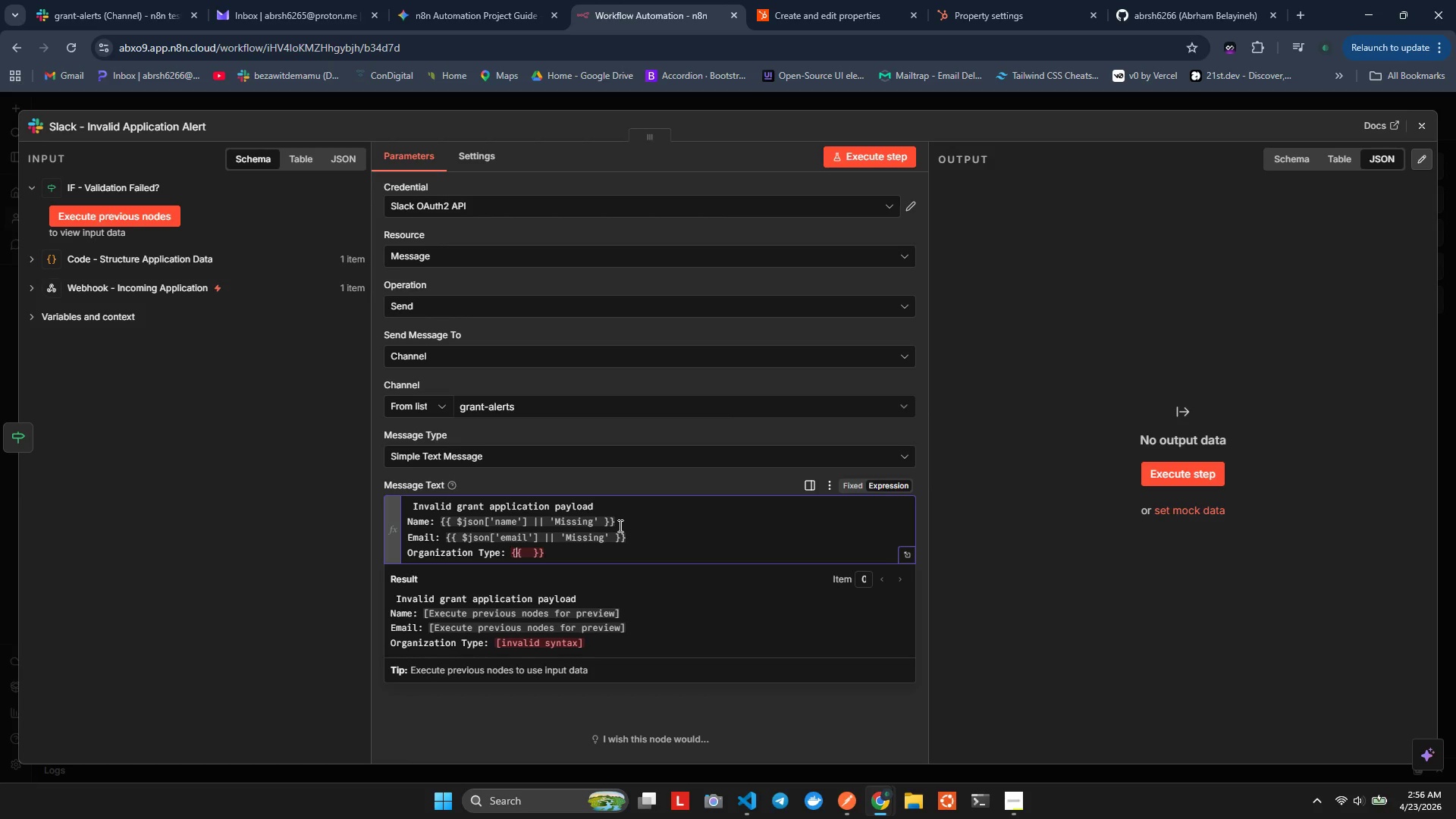 
key(ArrowRight)
 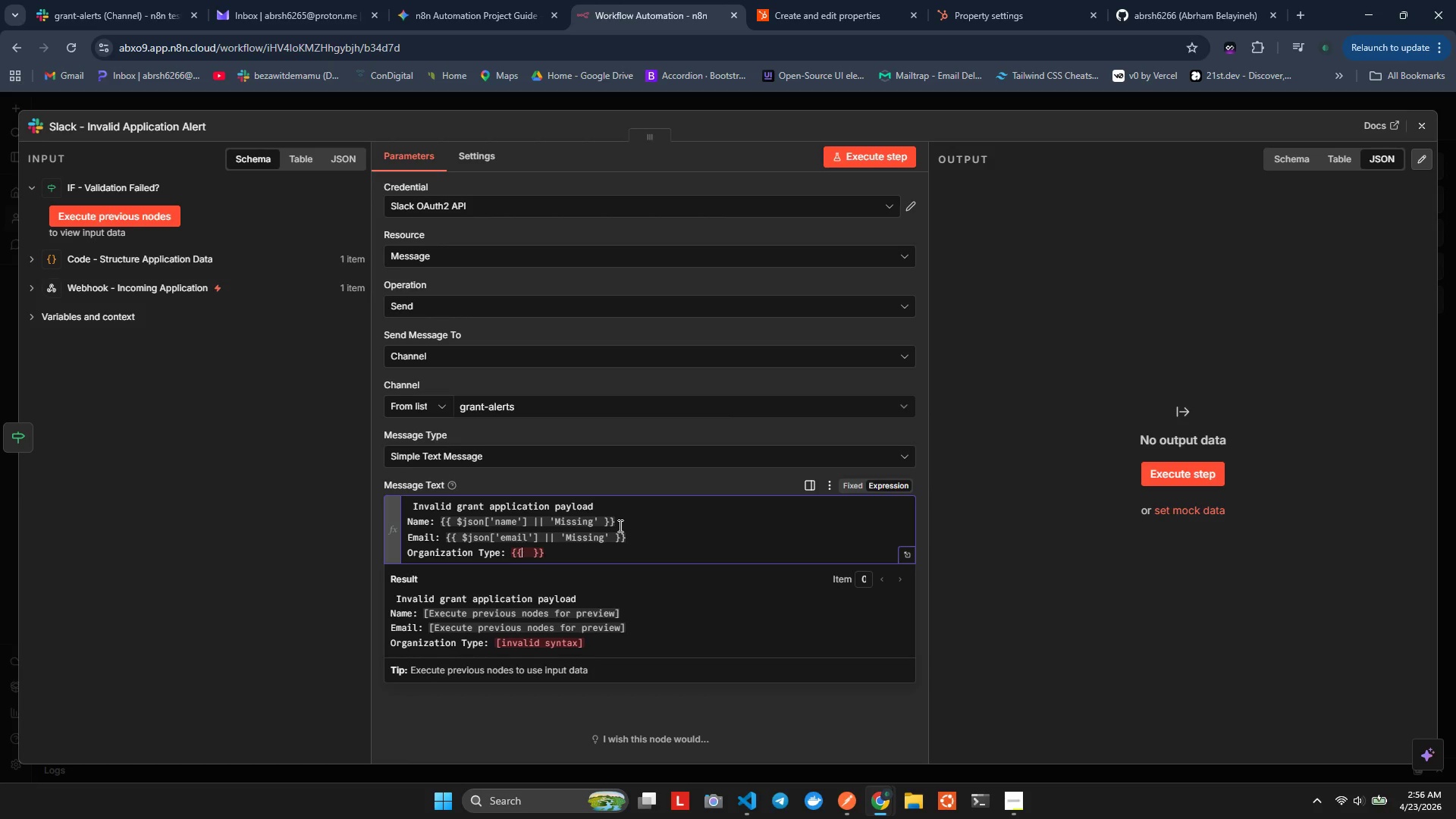 
key(ArrowRight)
 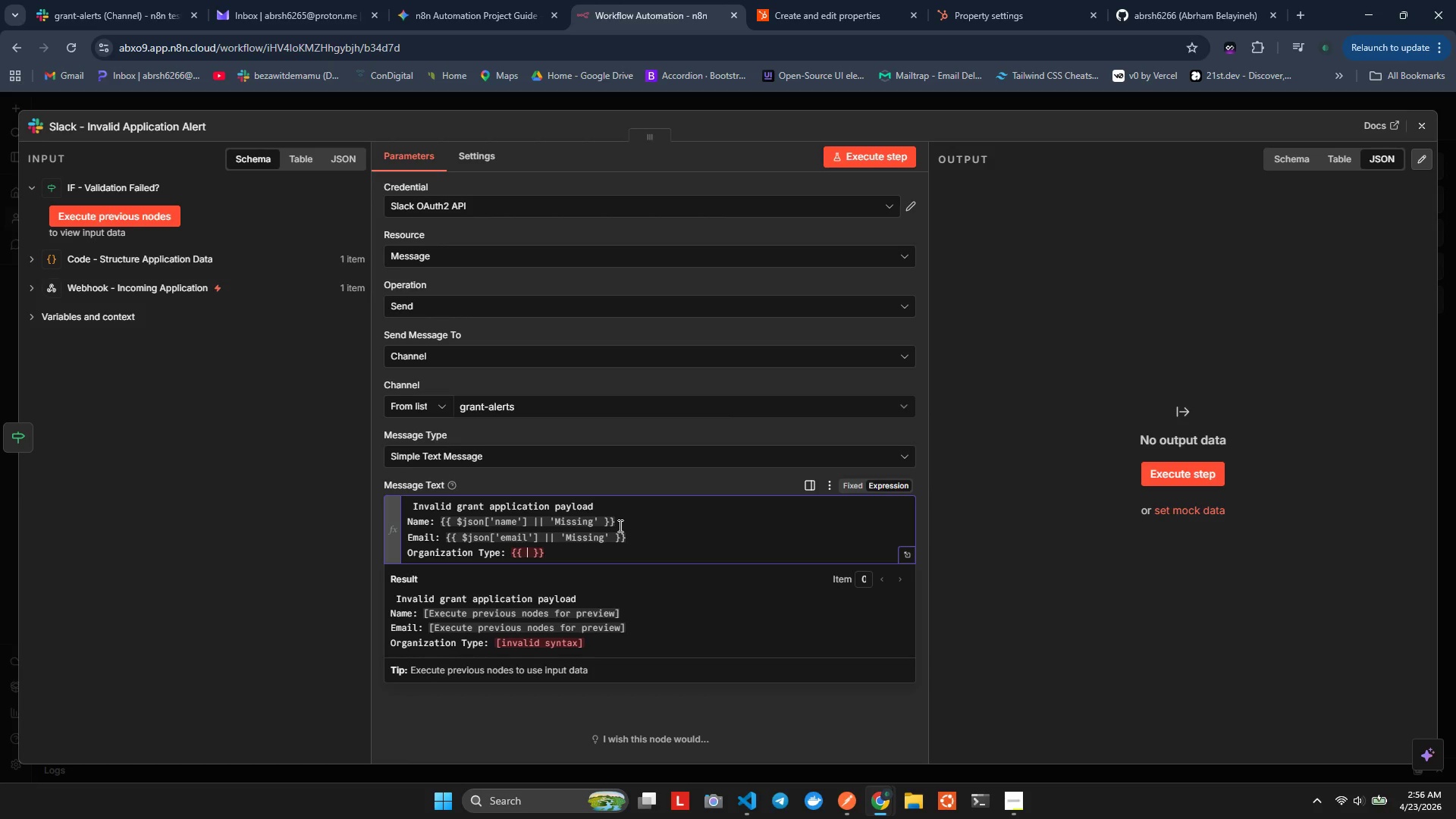 
key(ArrowRight)
 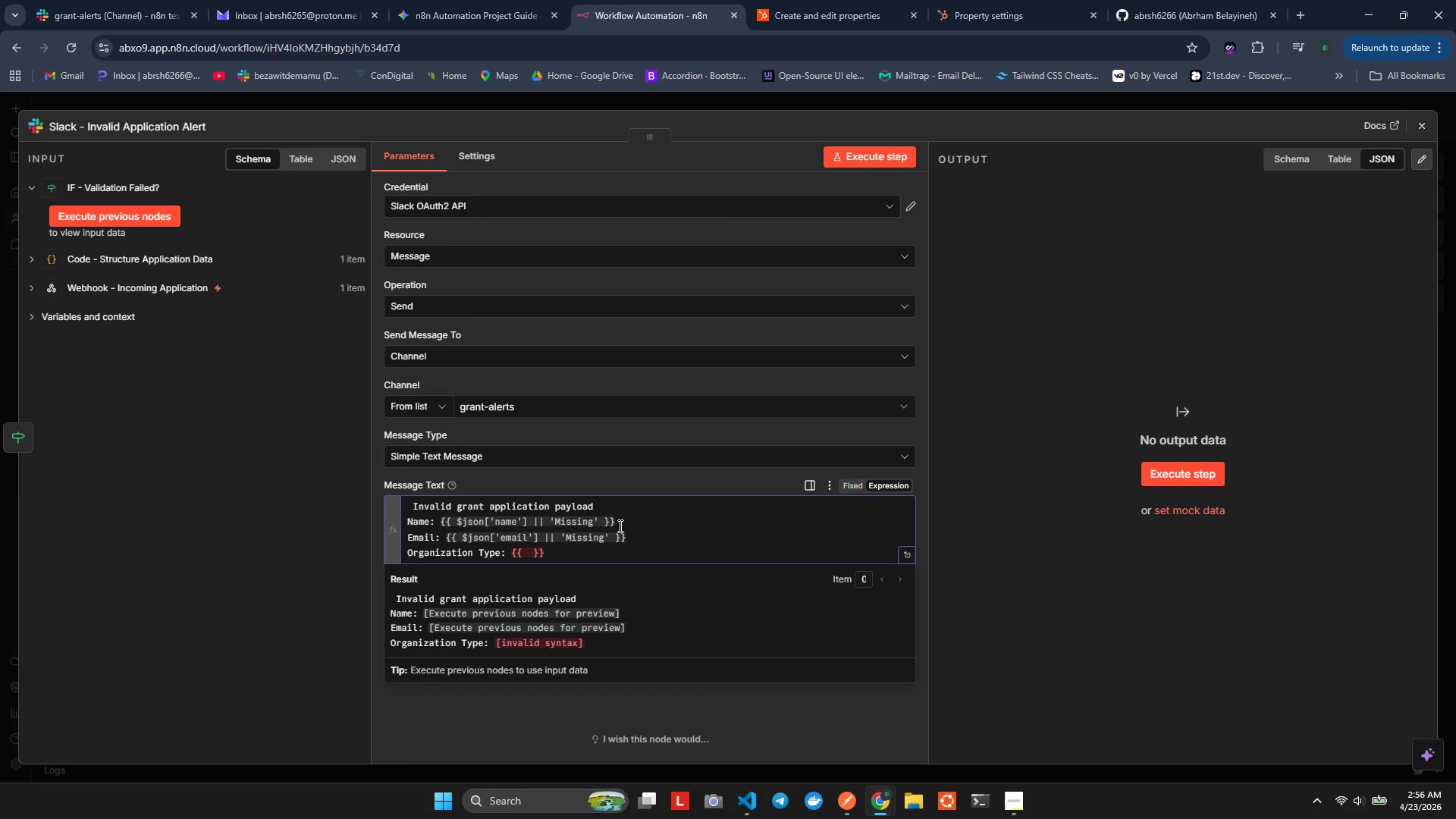 
type(#)
key(Backspace)
type($son[)
 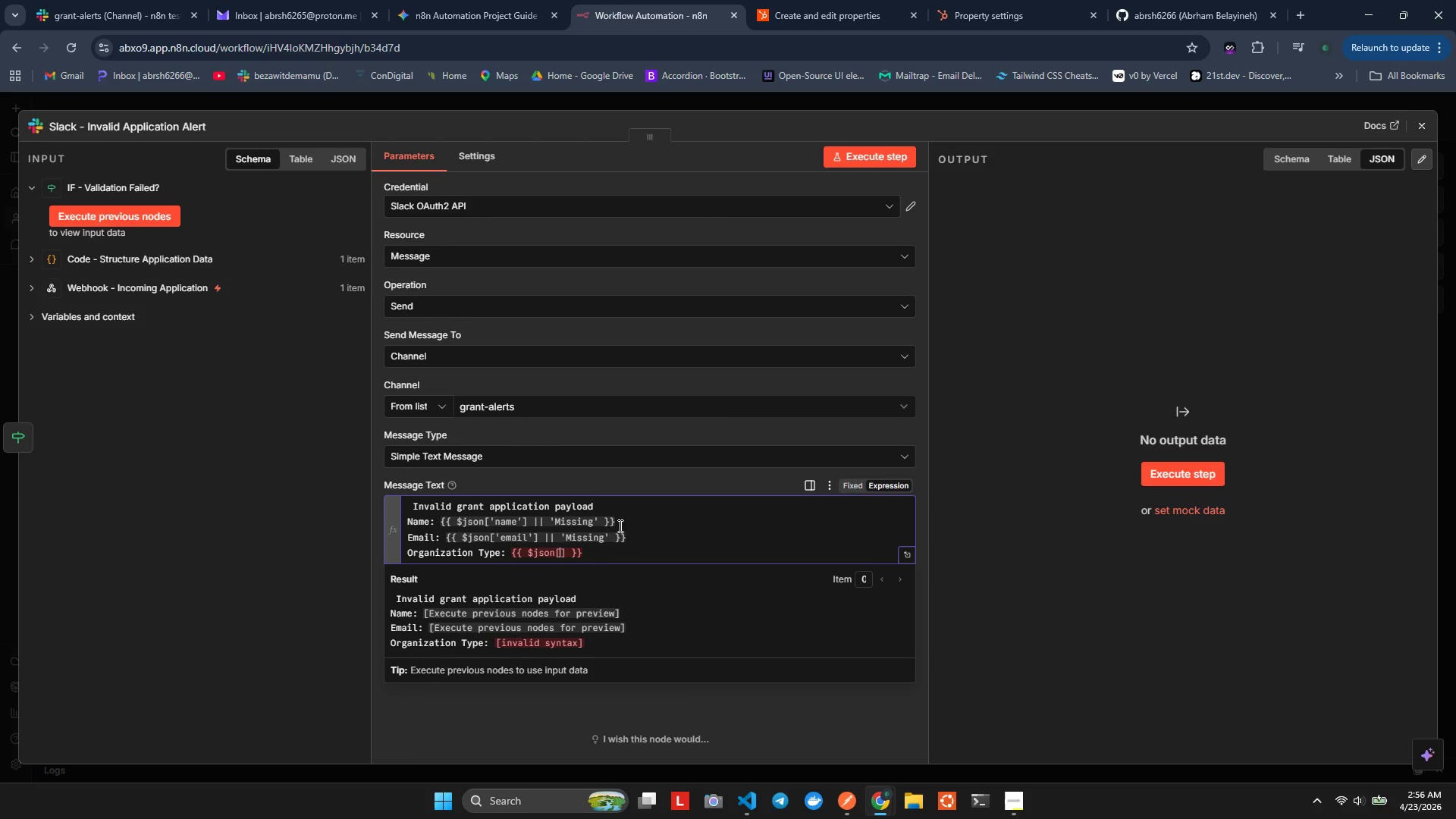 
 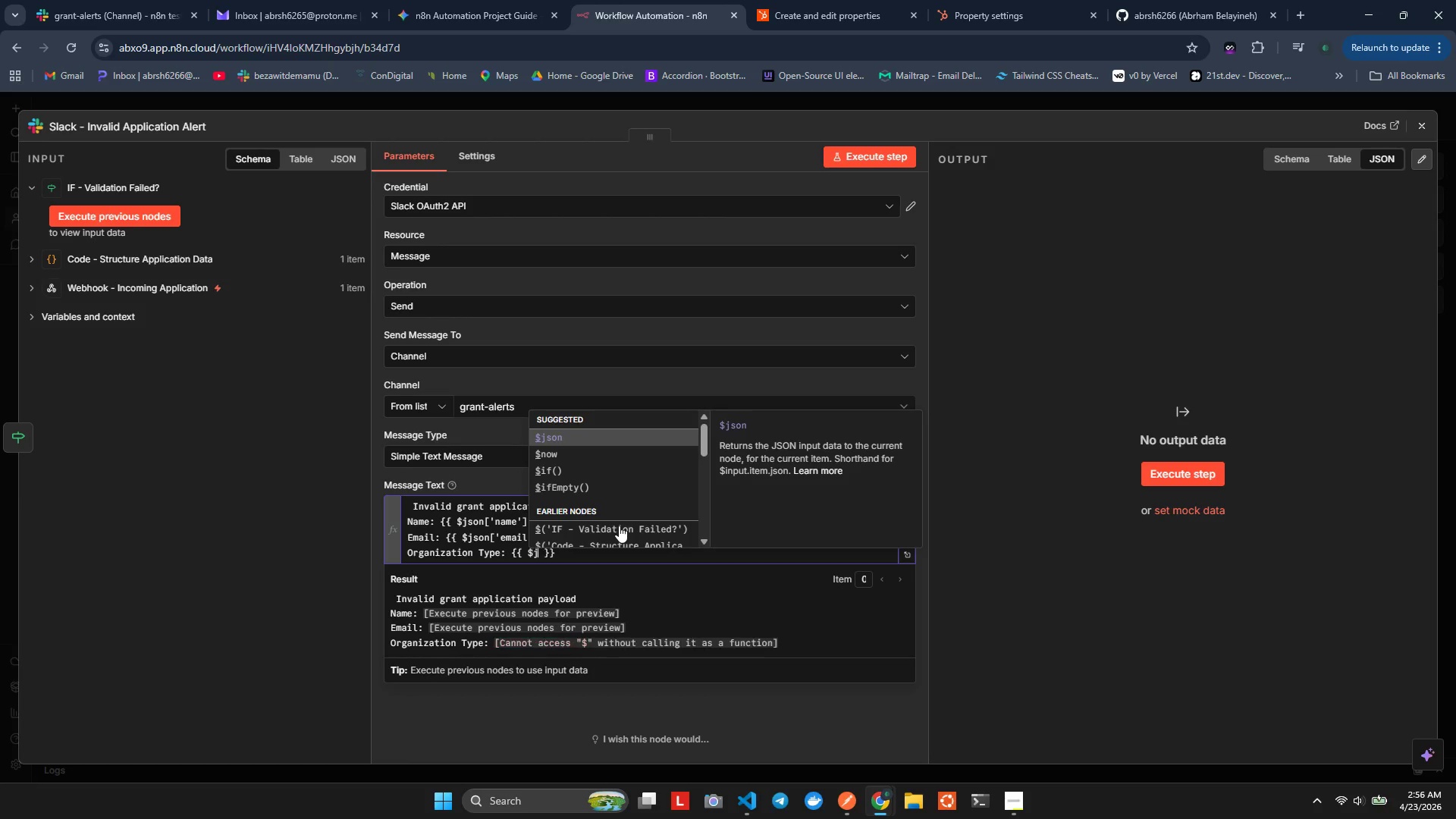 
hold_key(key=J, duration=0.36)
 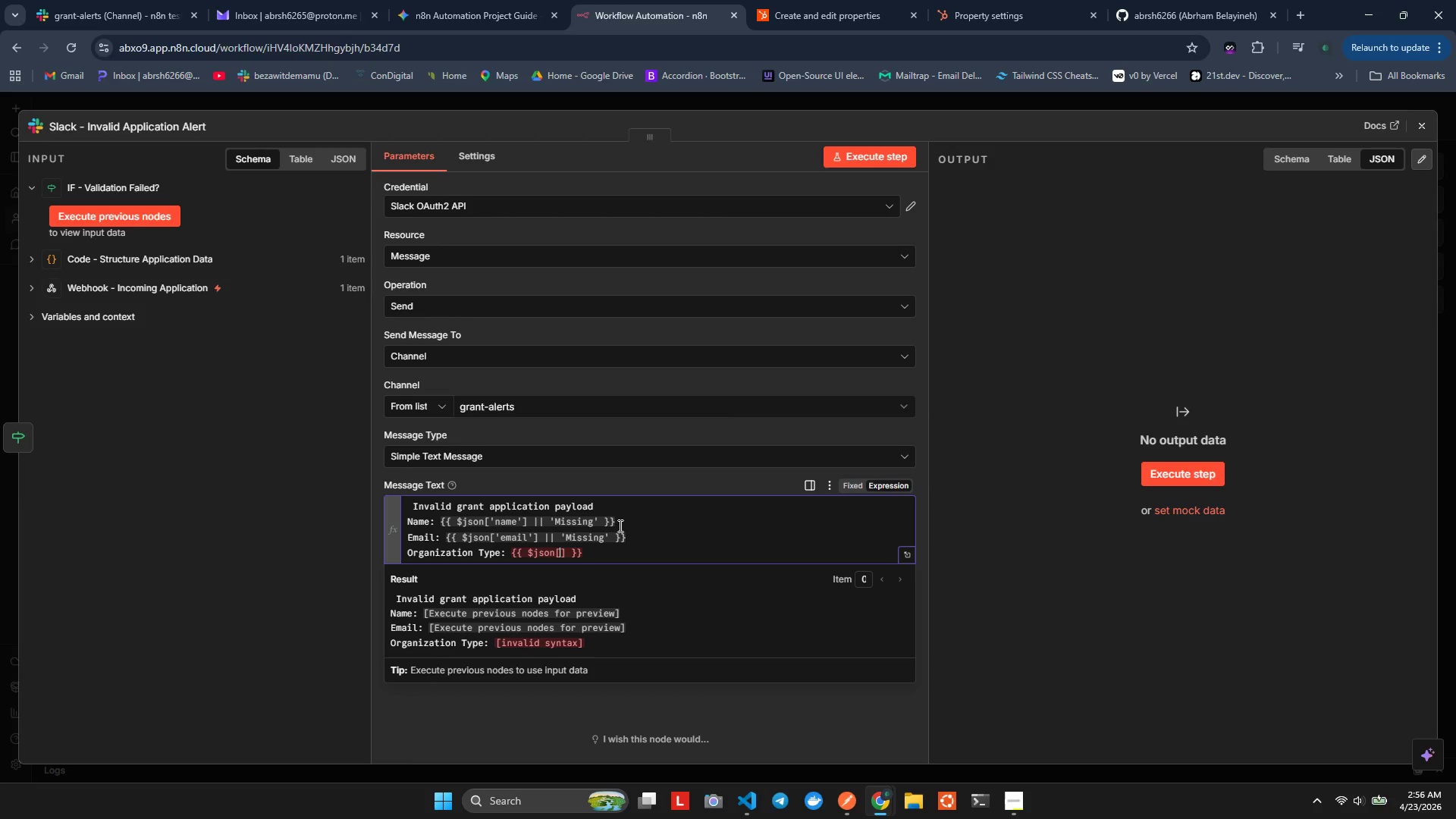 
wait(11.95)
 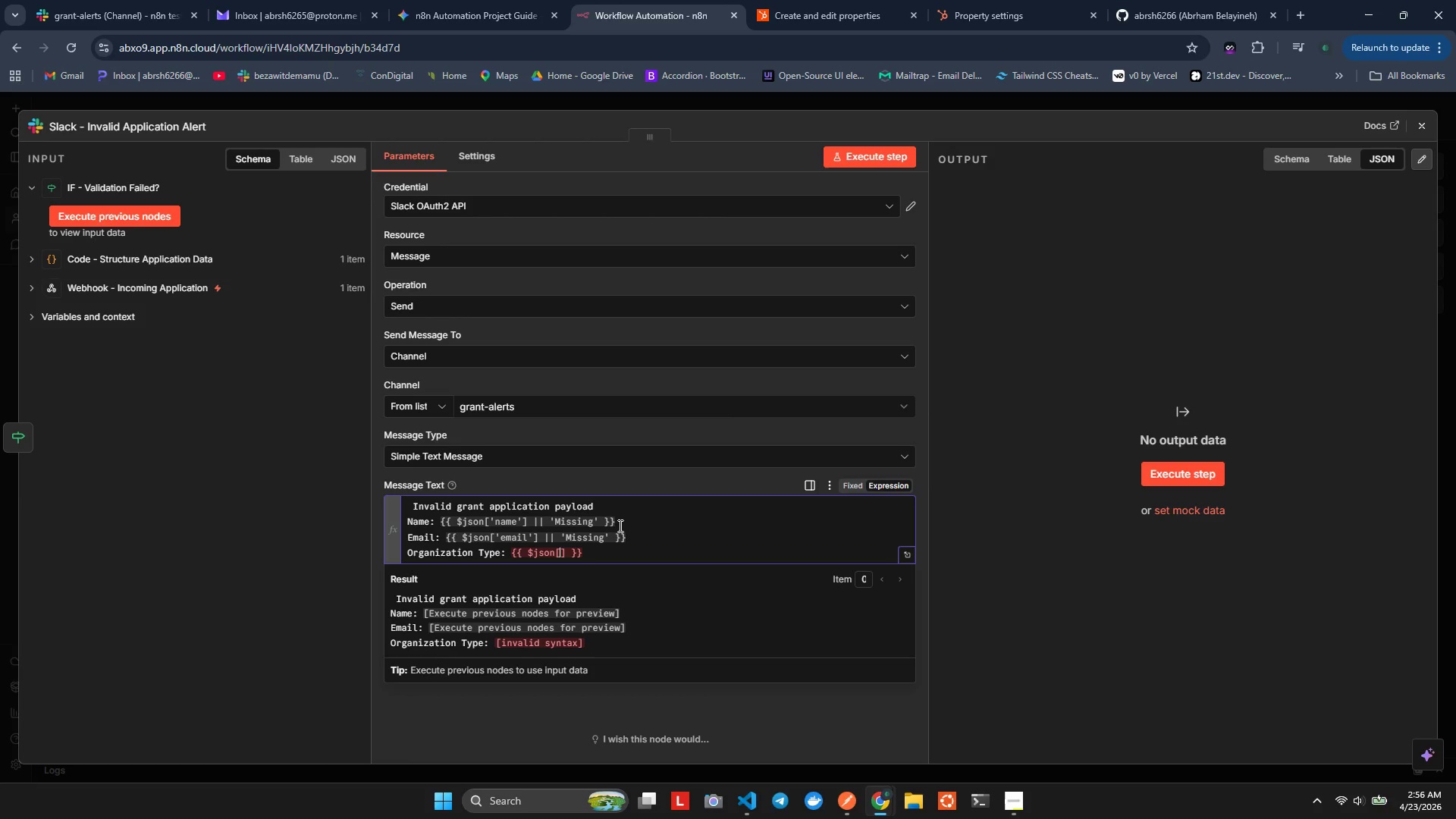 
type('s)
key(Backspace)
type(orfa)
key(Backspace)
key(Backspace)
type(ganizario)
key(Backspace)
key(Backspace)
key(Backspace)
type(tion))
key(Backspace)
type(_type_raw)
 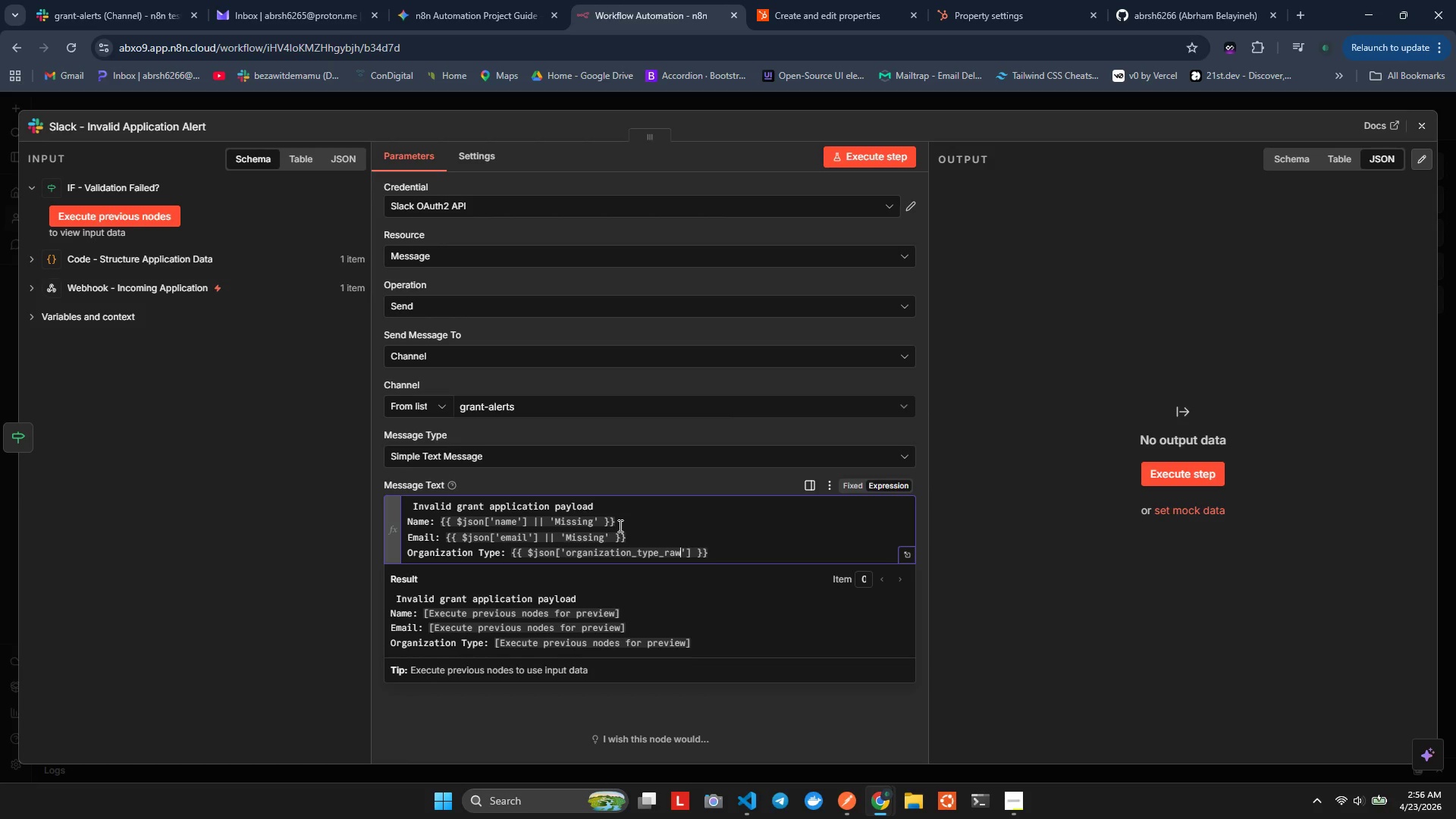 
key(ArrowRight)
 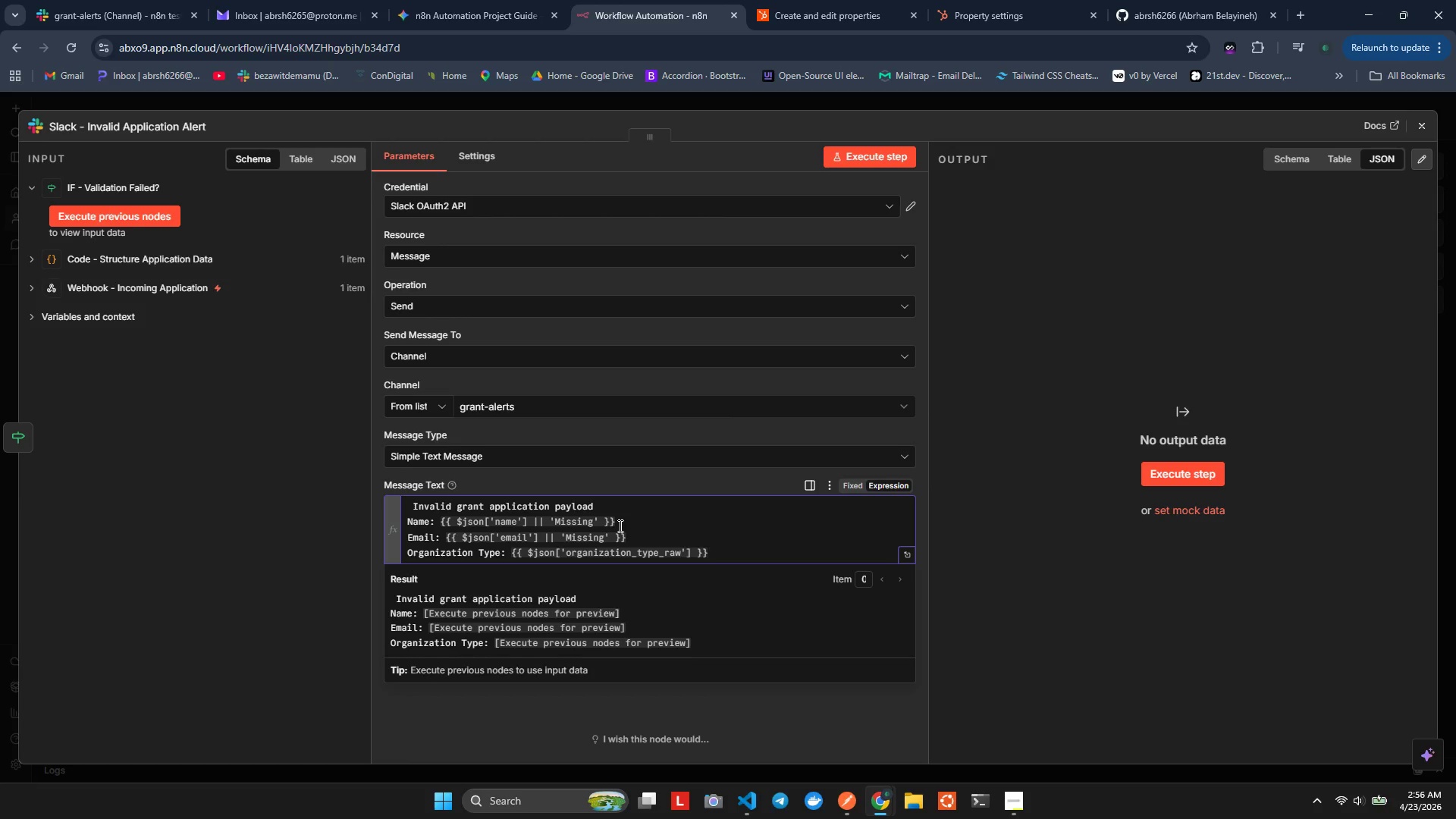 
key(Space)
 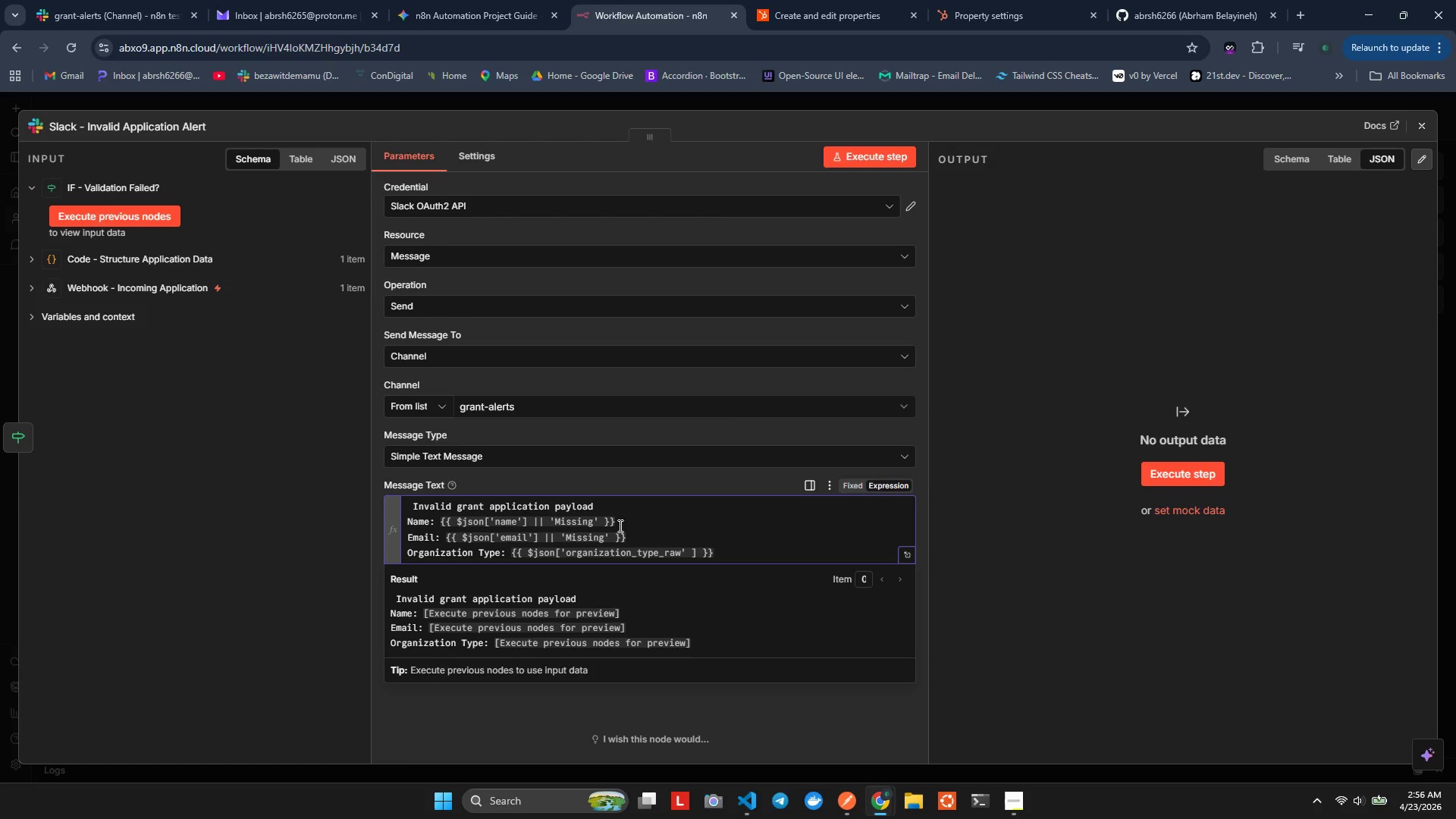 
key(Backspace)
 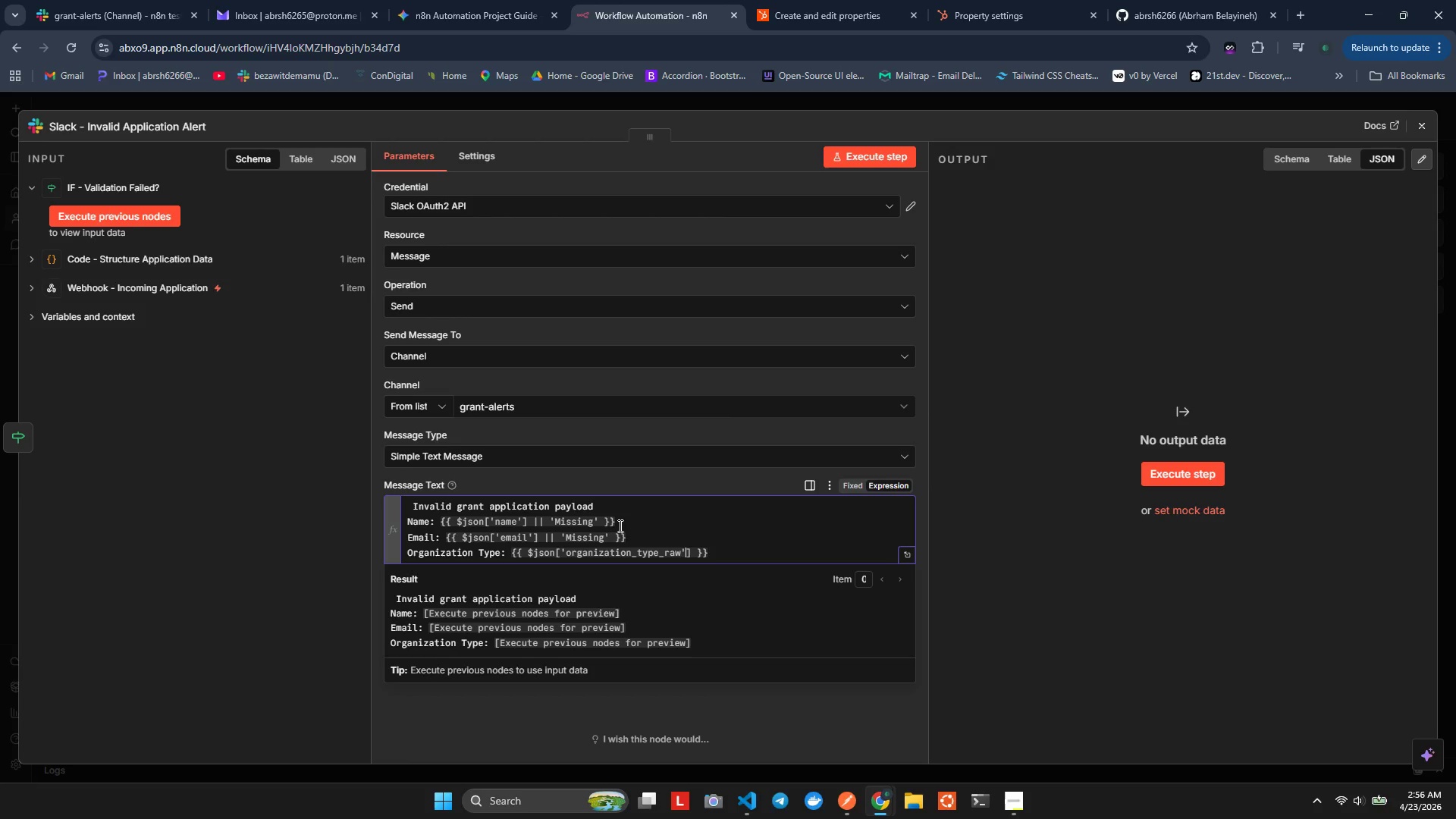 
key(ArrowRight)
 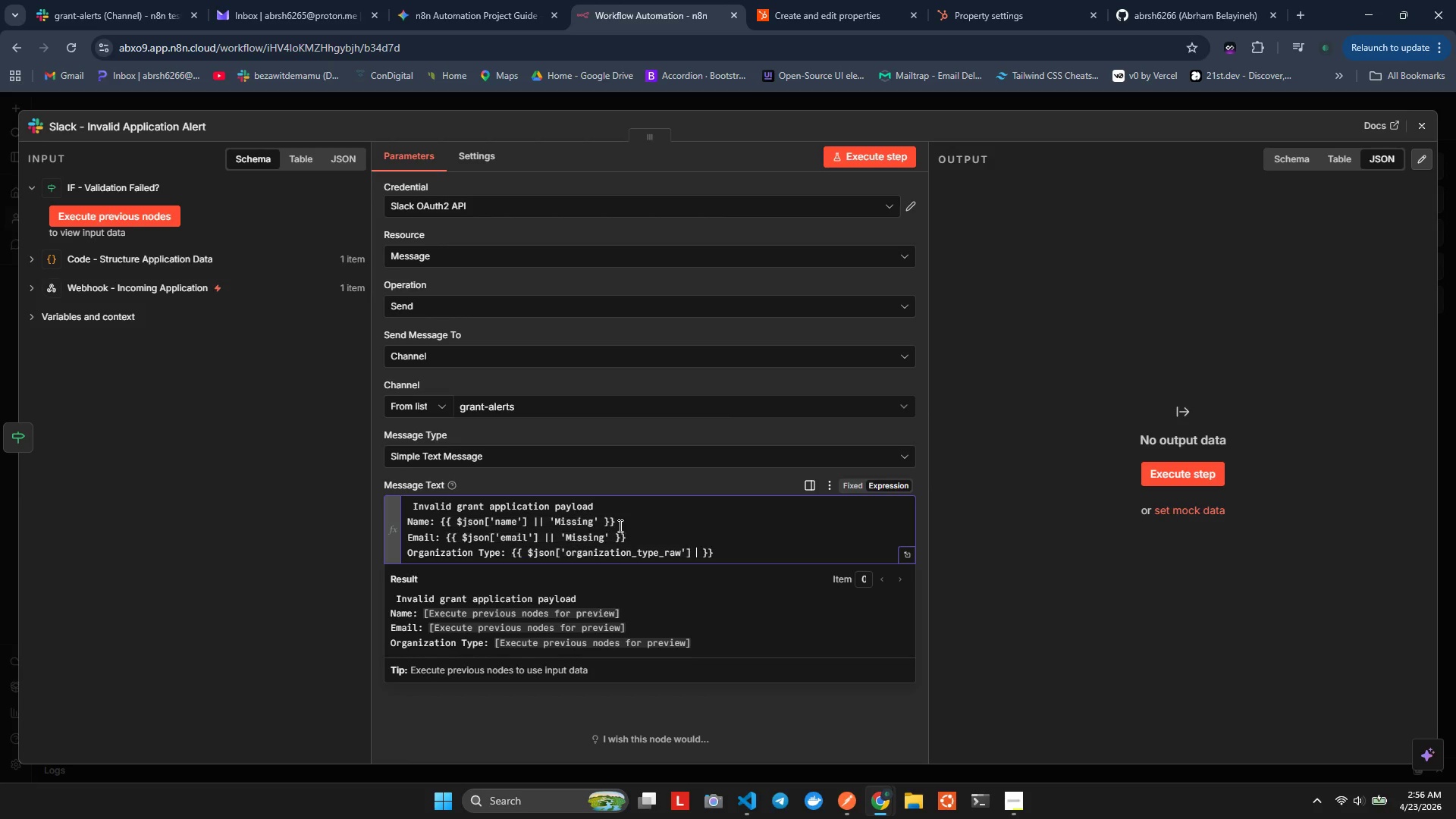 
type( || 'Missinf)
key(Backspace)
type(g)
 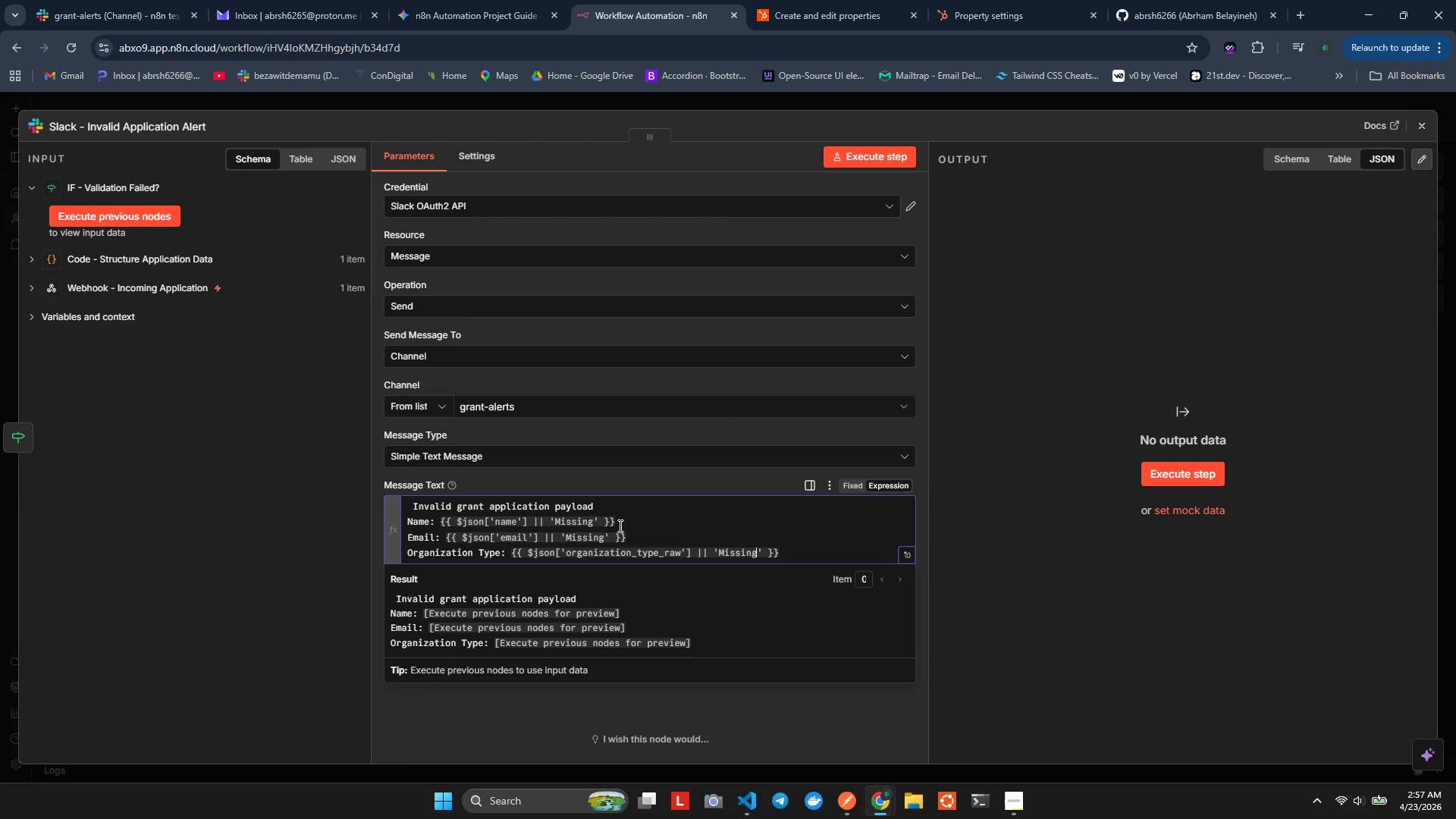 
key(Alt+AltLeft)
 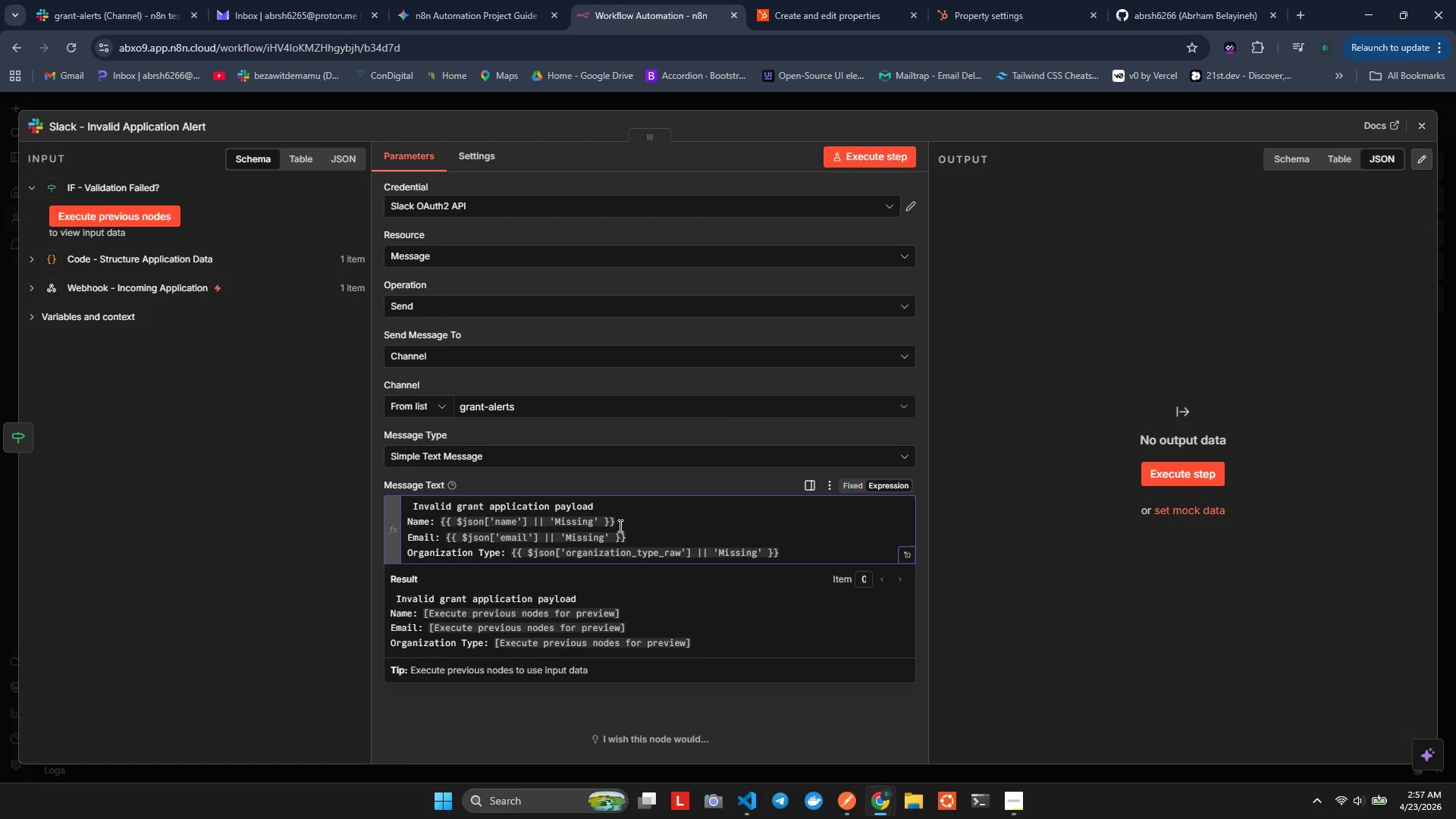 
key(Alt+Shift+ShiftLeft)
 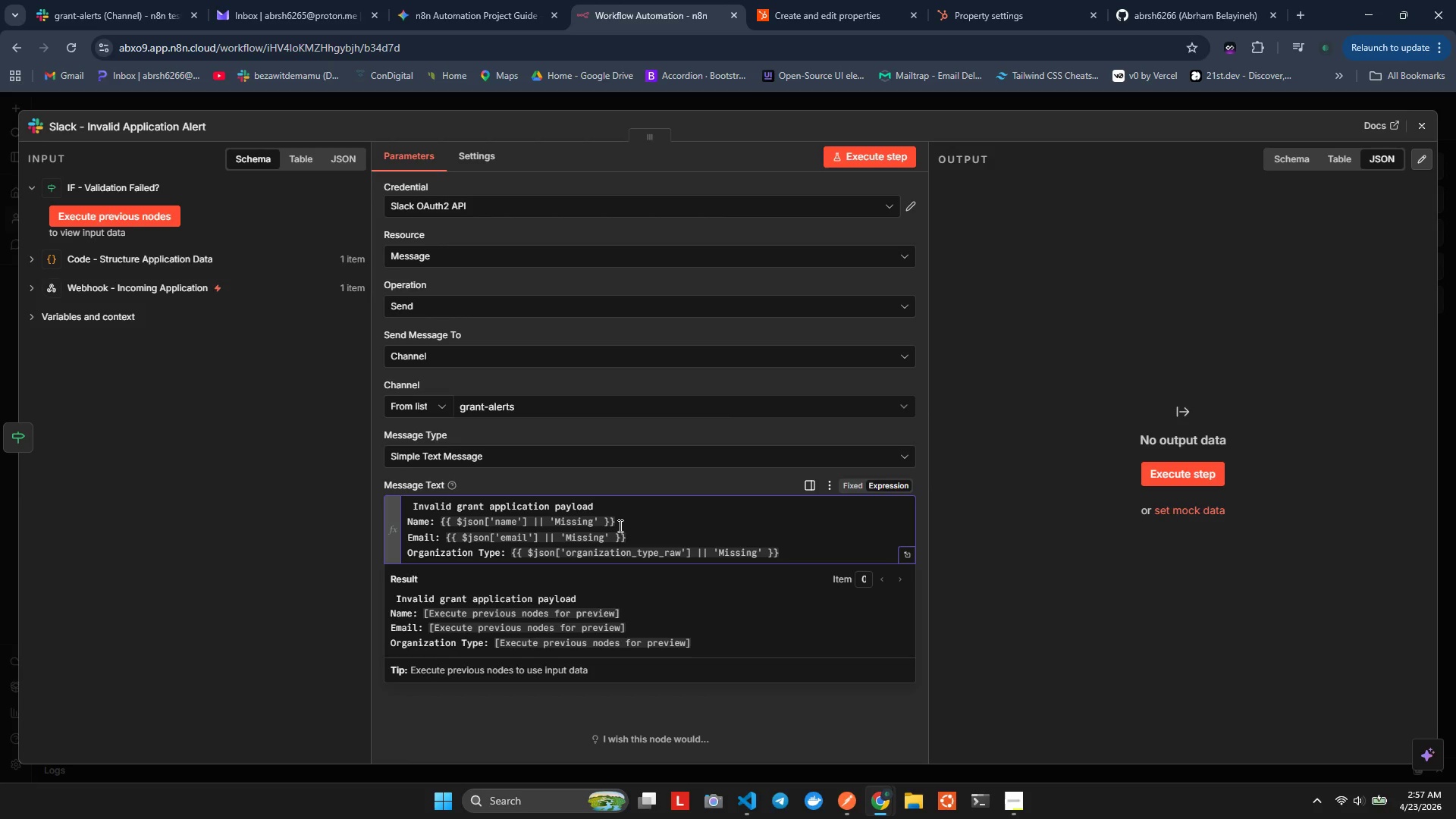 
key(Alt+Shift+F)
 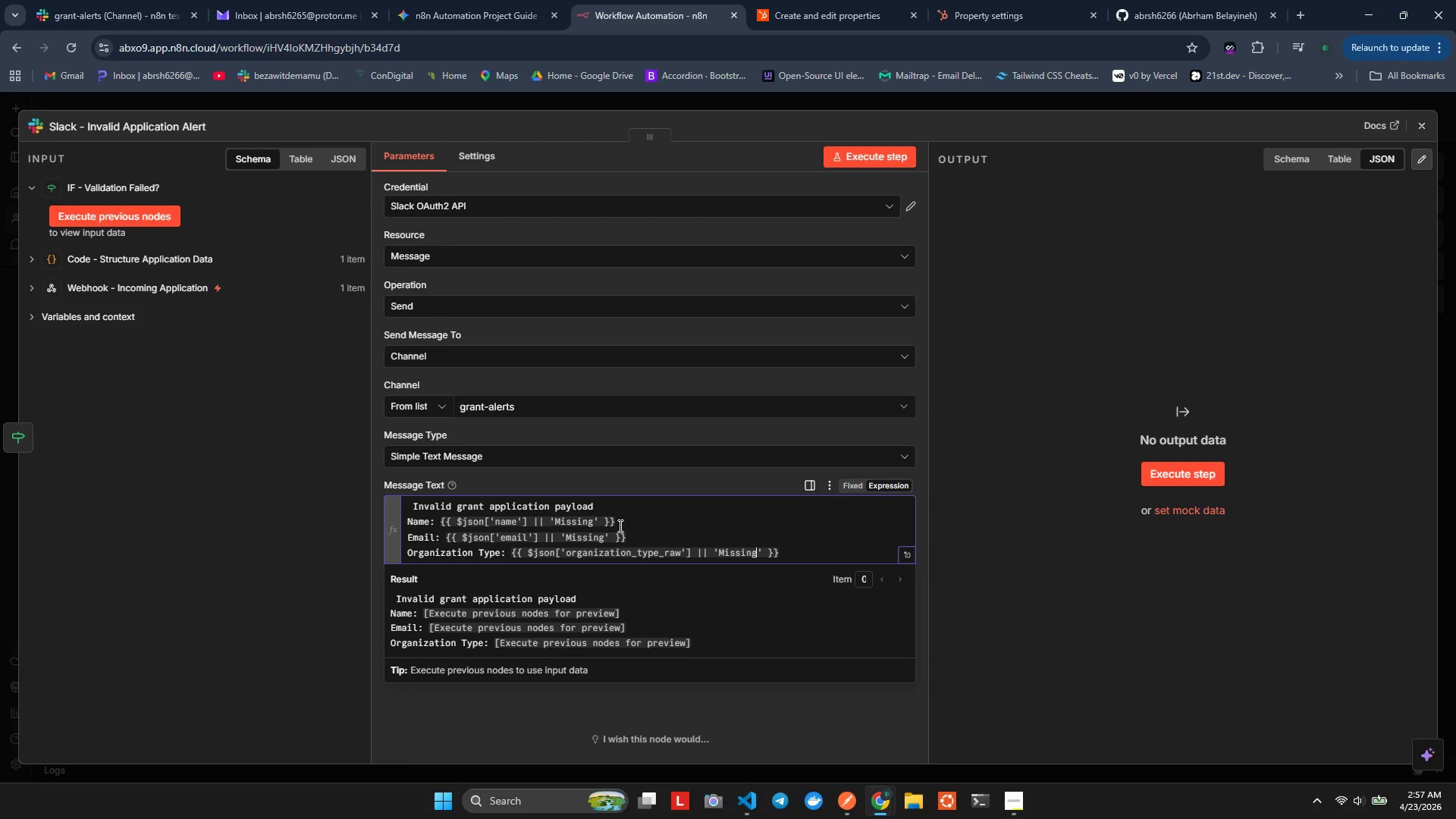 
key(ArrowRight)
 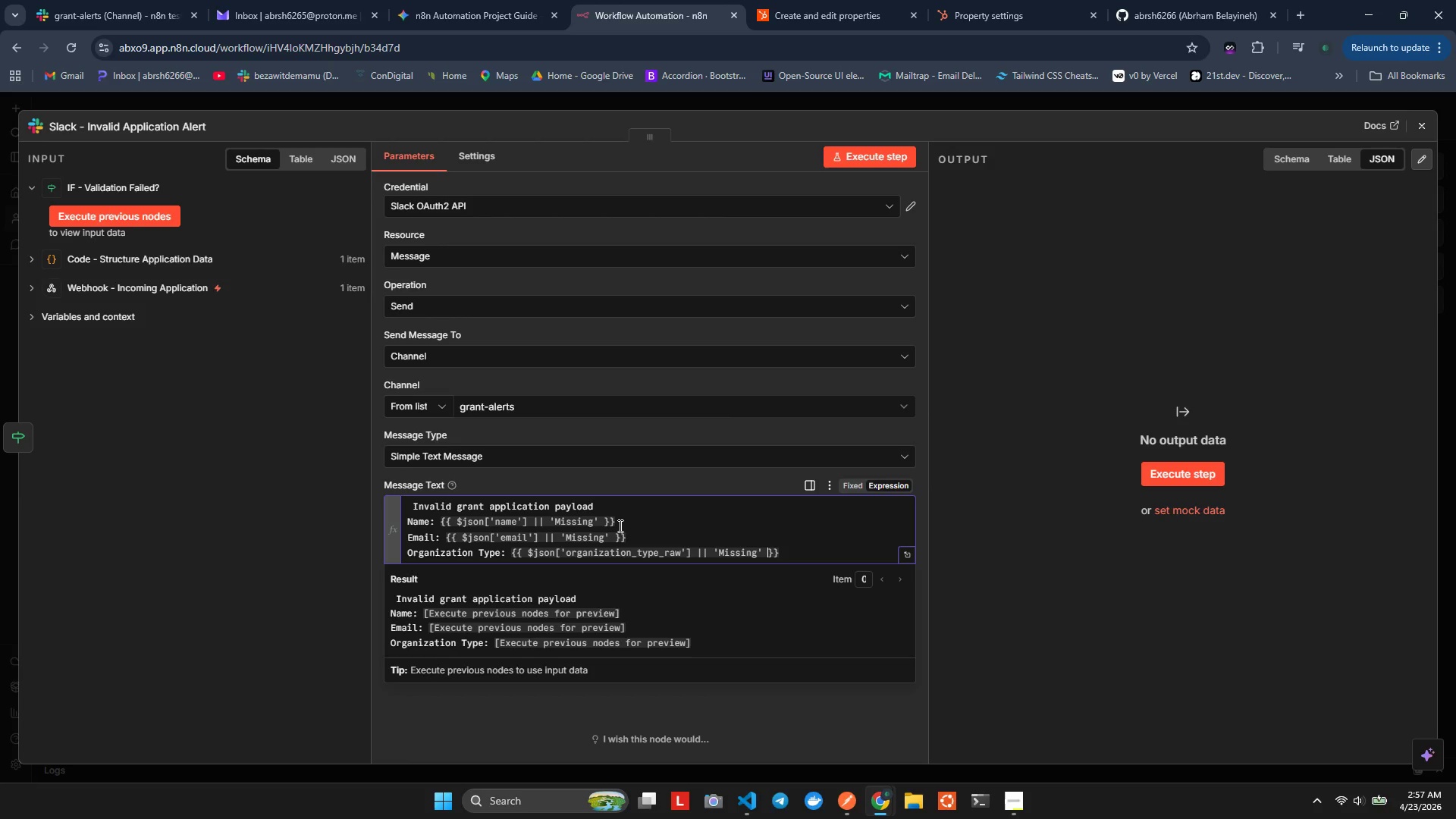 
key(ArrowRight)
 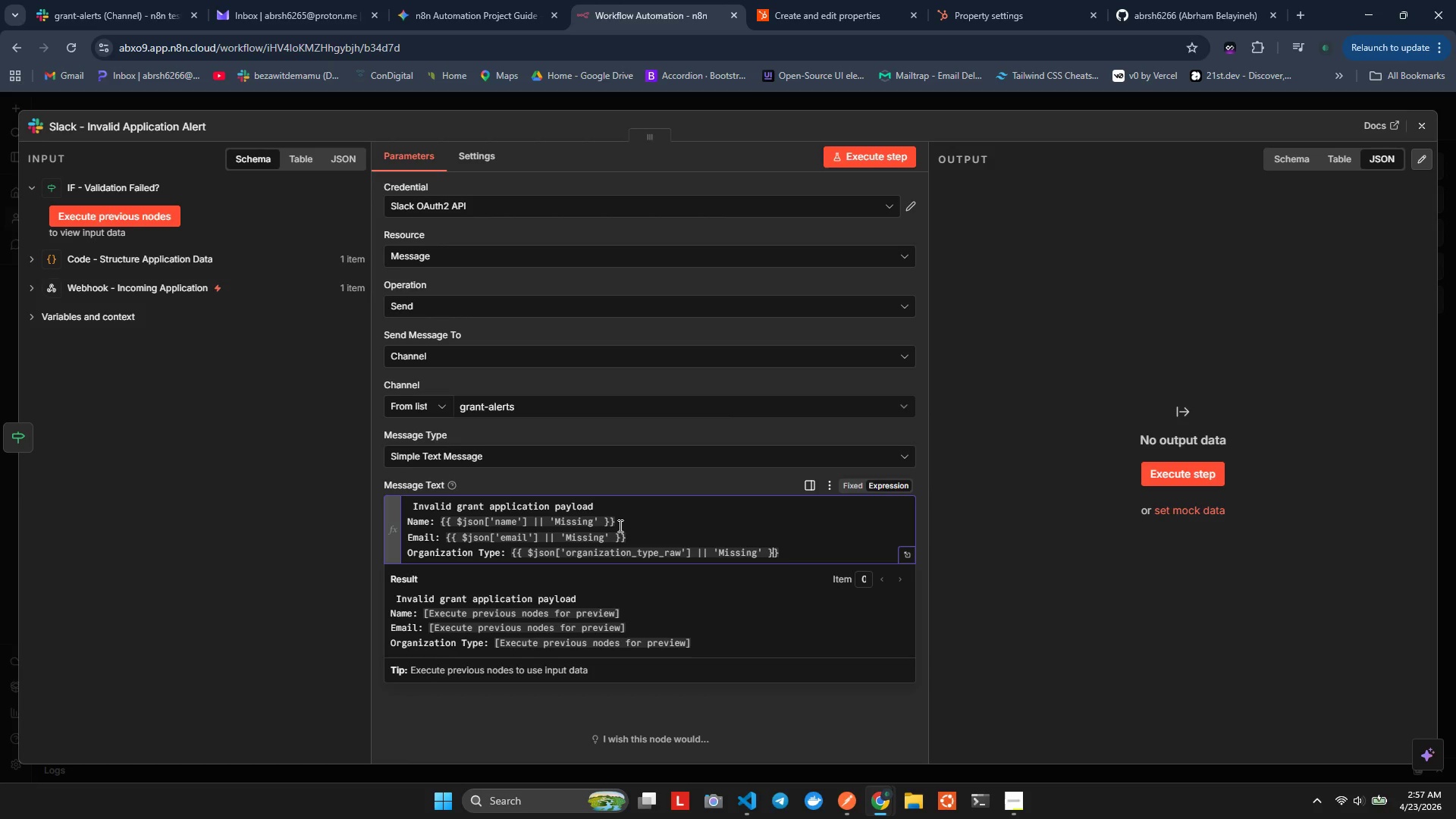 
key(ArrowRight)
 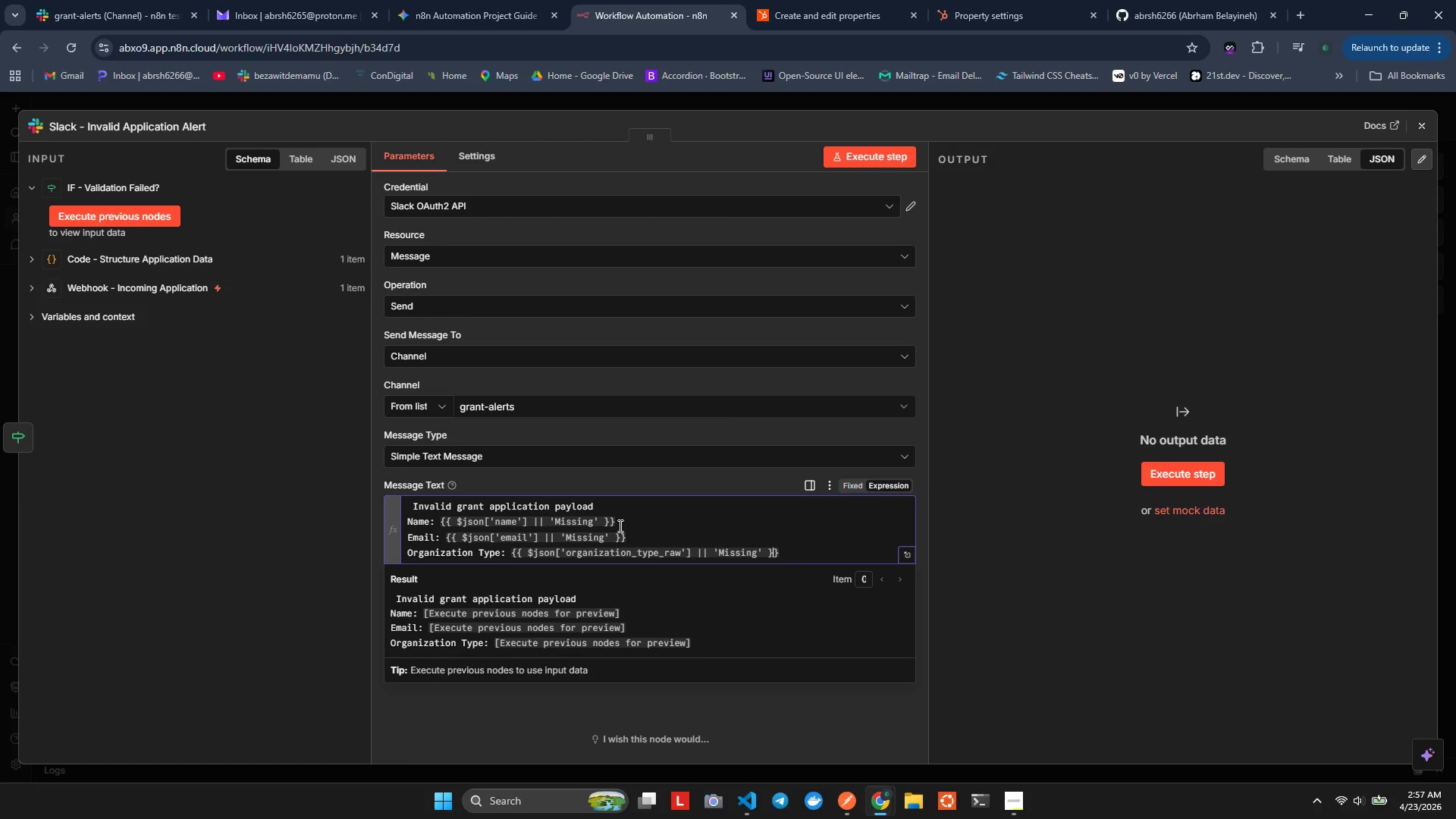 
key(ArrowRight)
 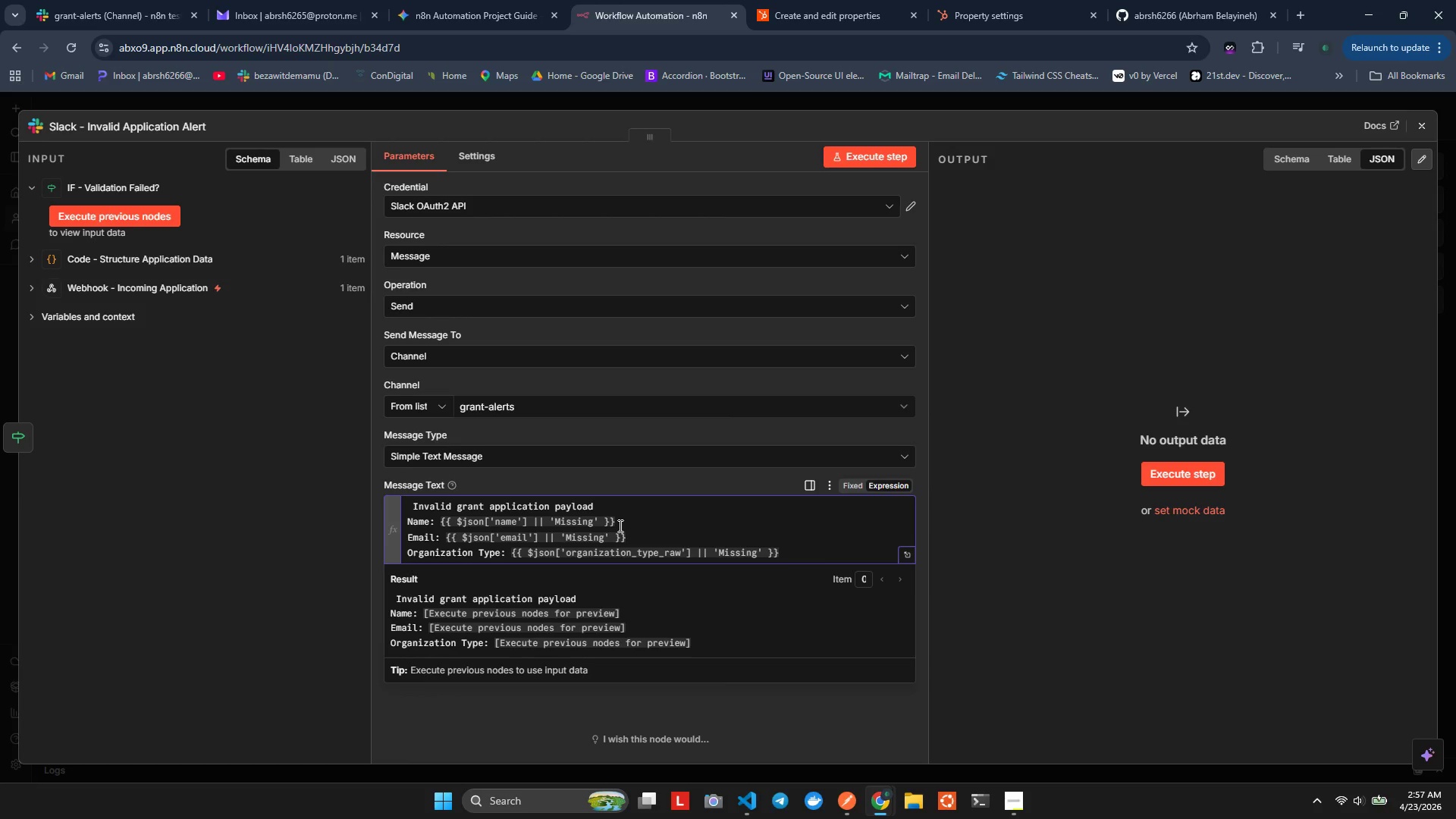 
key(Enter)
 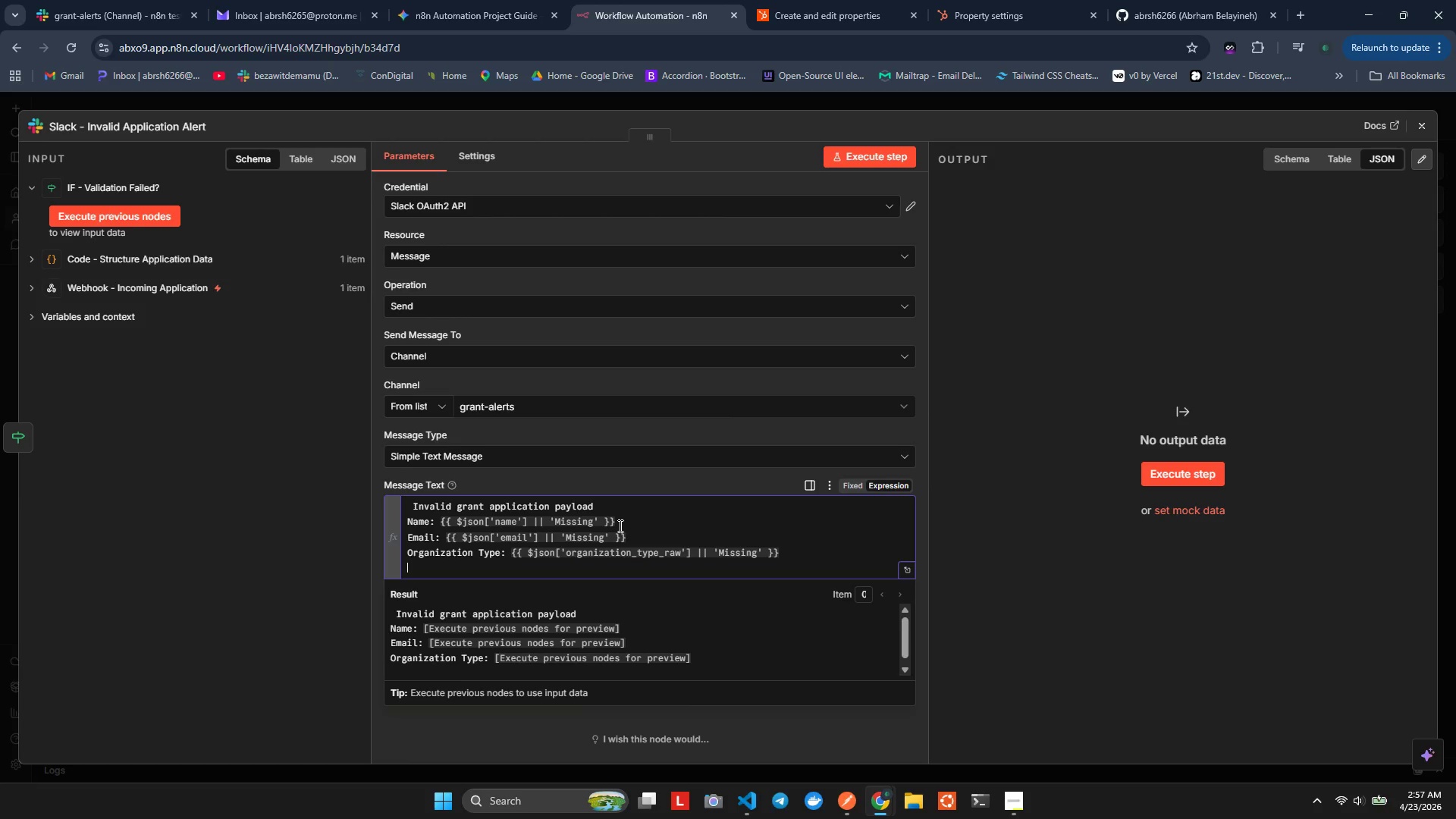 
type(Reason: {{$sonp)
key(Backspace)
type(')
key(Backspace)
key(Backspace)
type(p)
key(Backspace)
type([)
key(Backspace)
type('vaki)
key(Backspace)
key(Backspace)
type(lo)
key(Backspace)
type(ifat)
key(Backspace)
key(Backspace)
key(Backspace)
type(dation_error)
 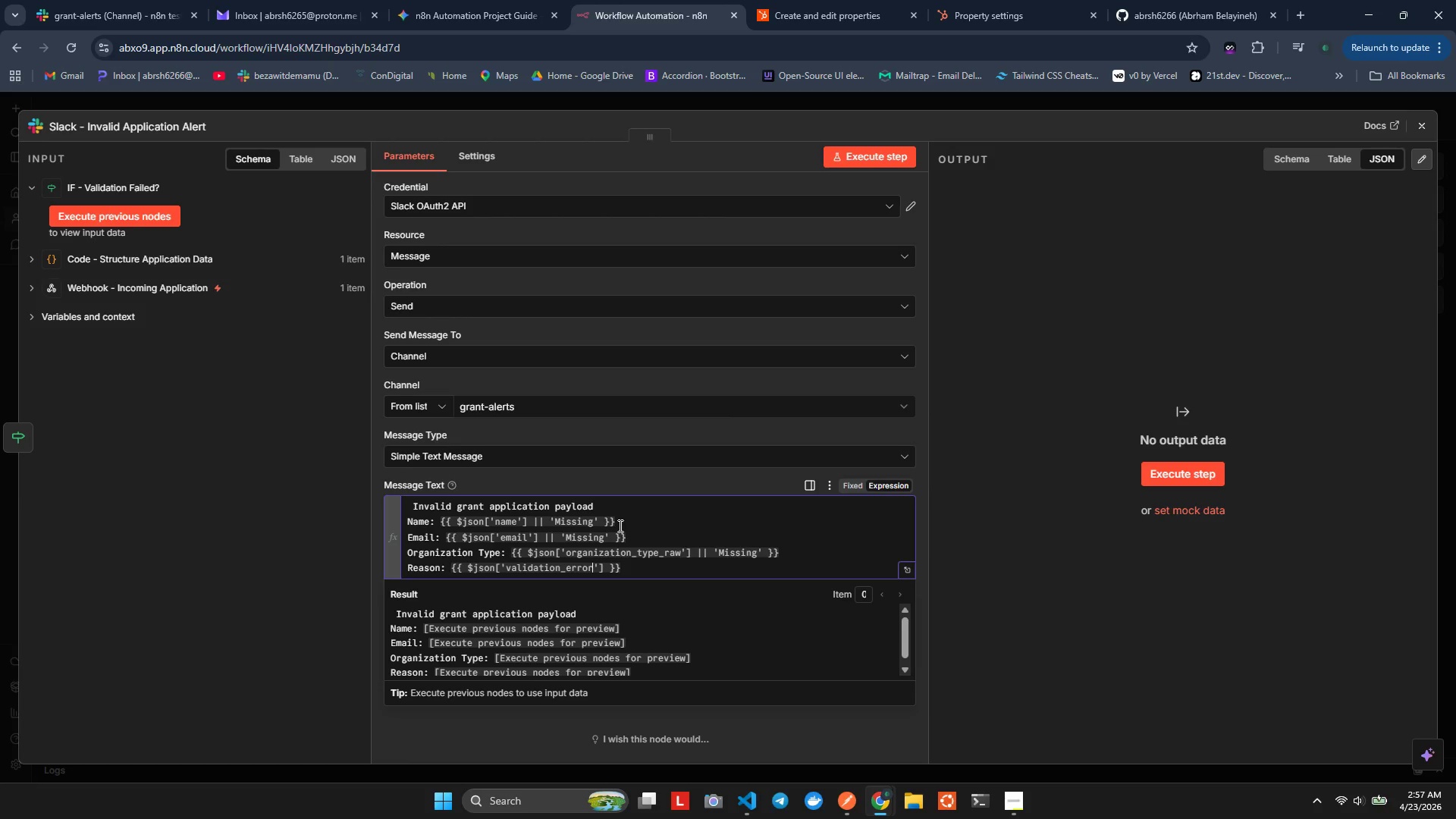 
 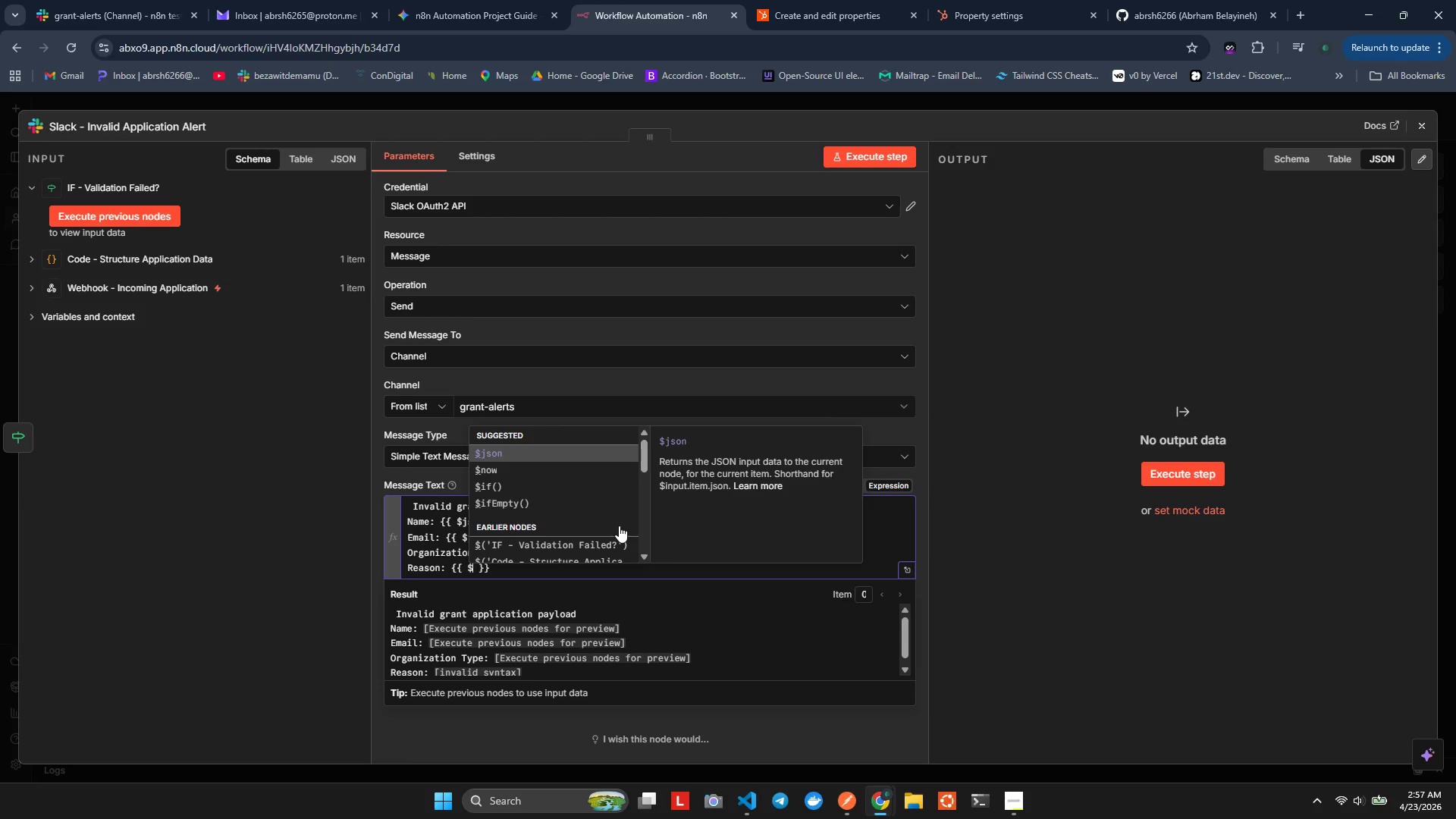 
hold_key(key=J, duration=0.34)
 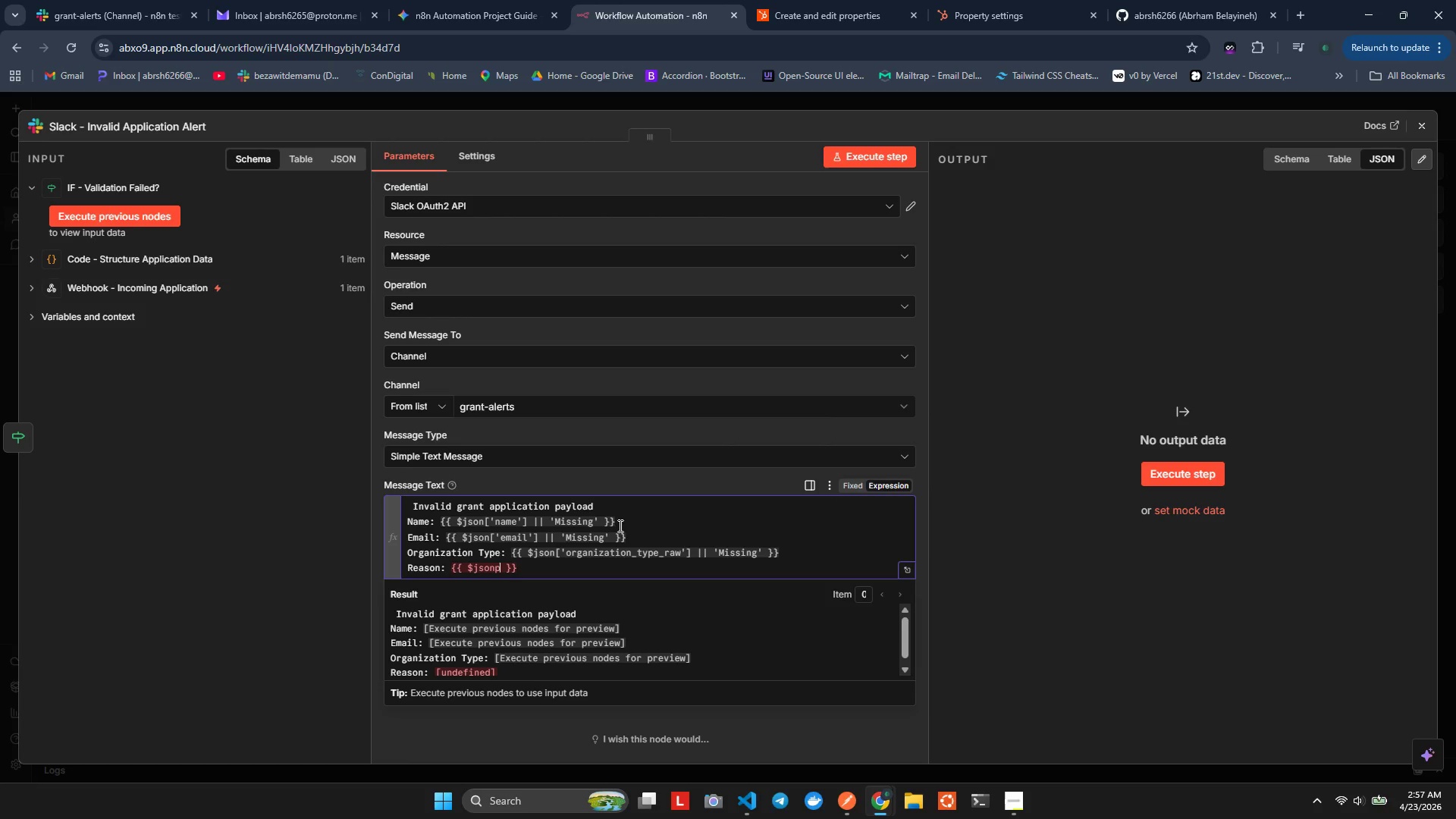 
key(Alt+AltLeft)
 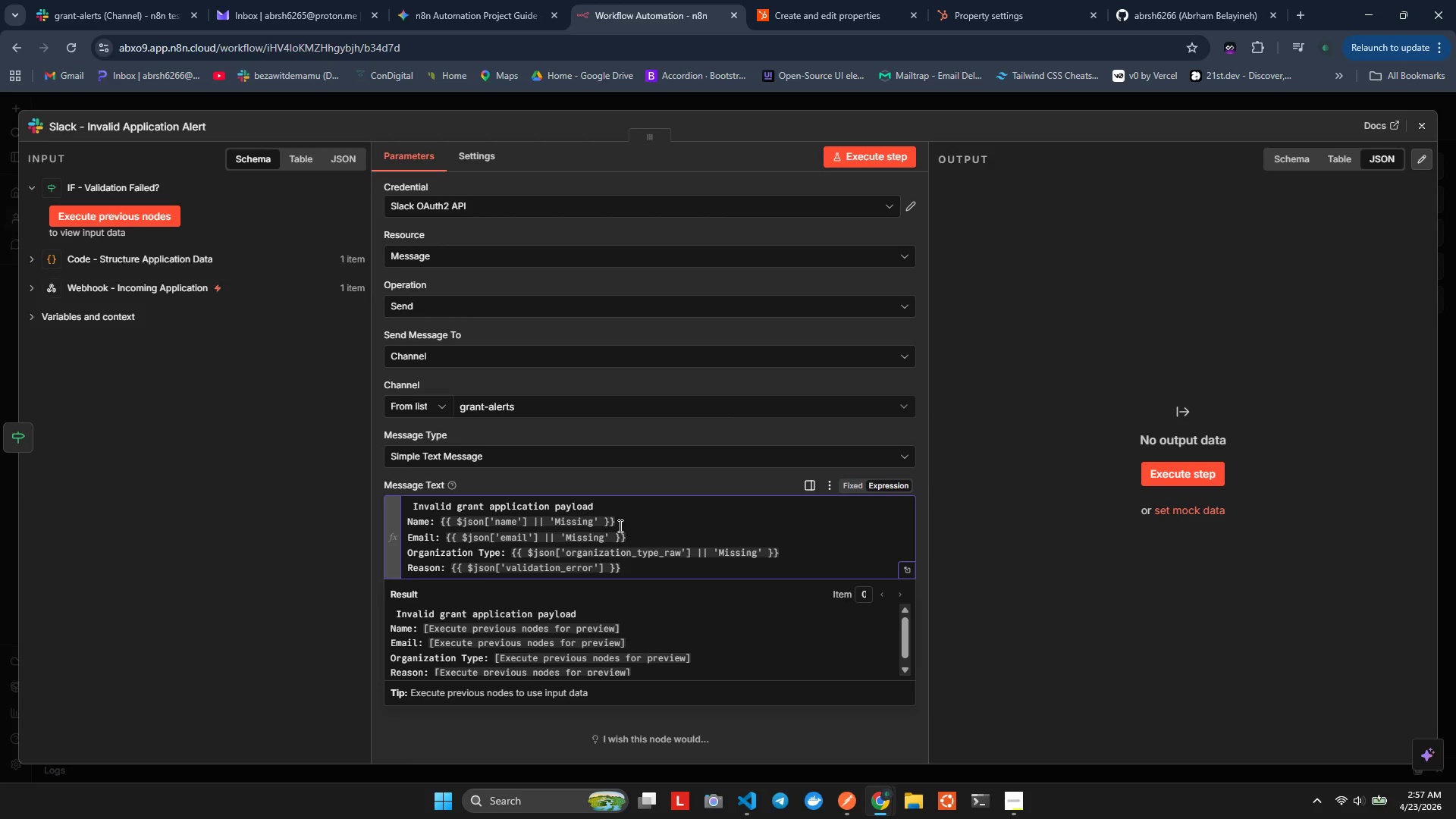 
key(Alt+Shift+ShiftLeft)
 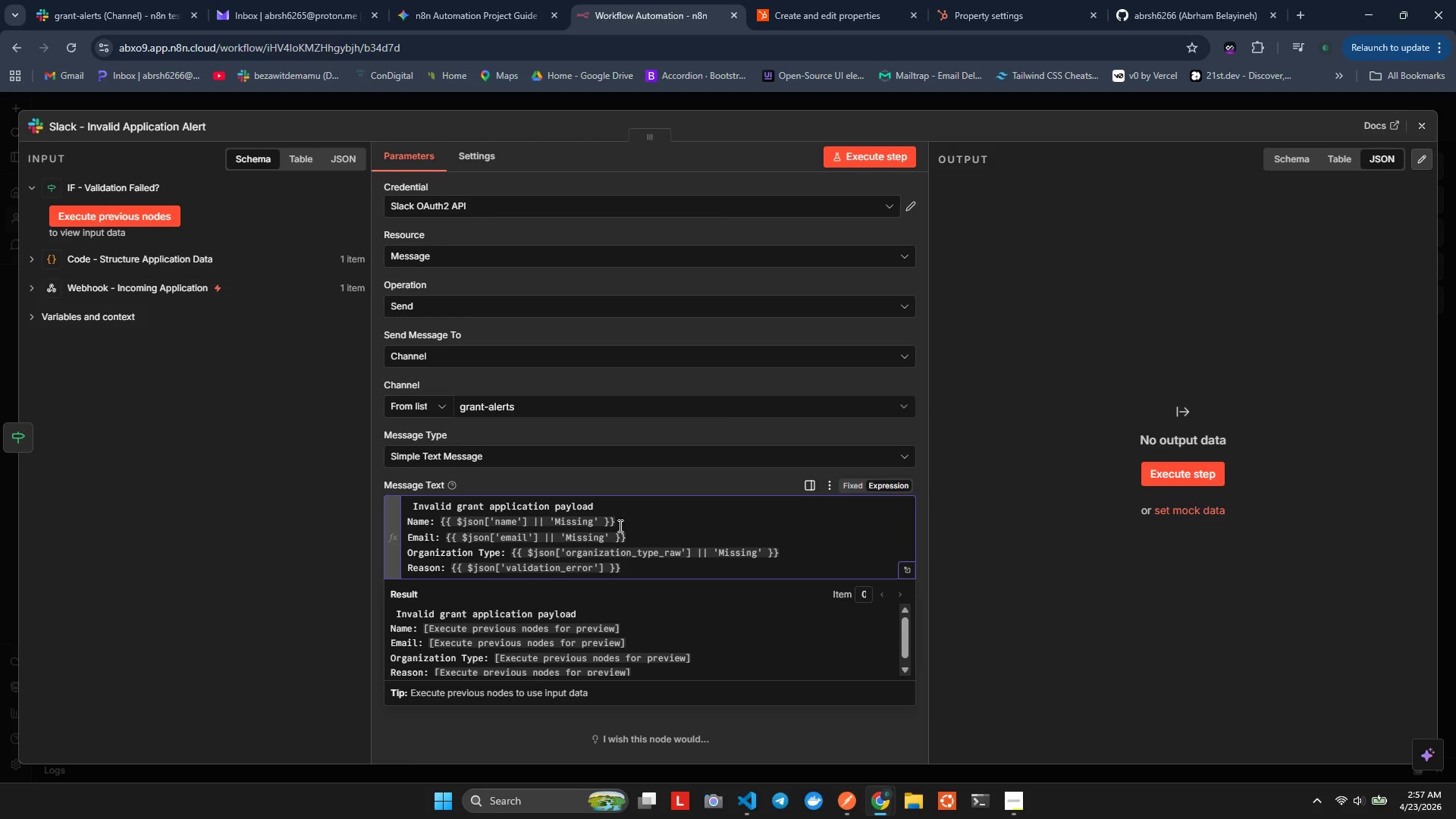 
key(Alt+Shift+F)
 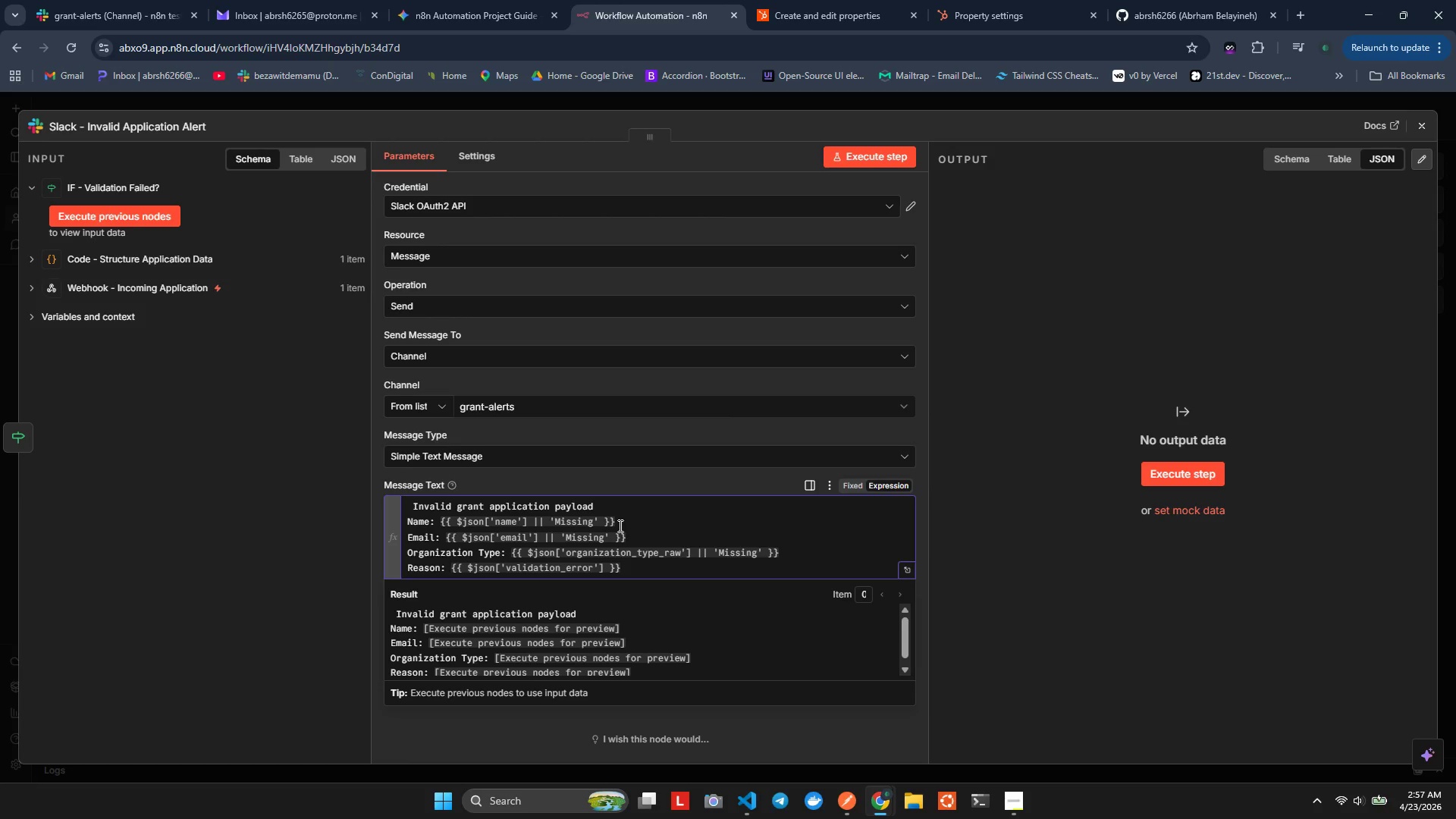 
key(Control+A)
 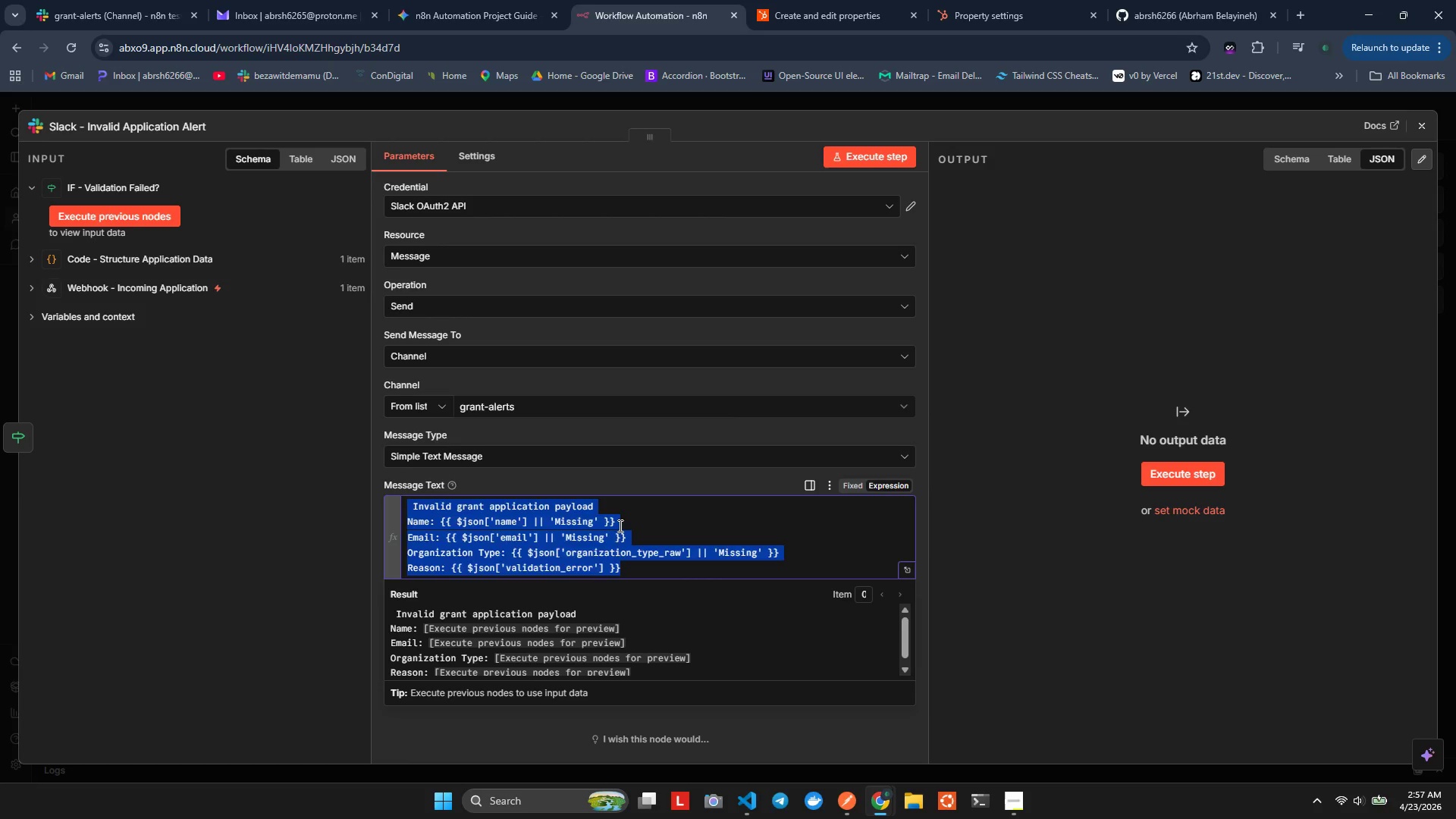 
key(Alt+Tab)
 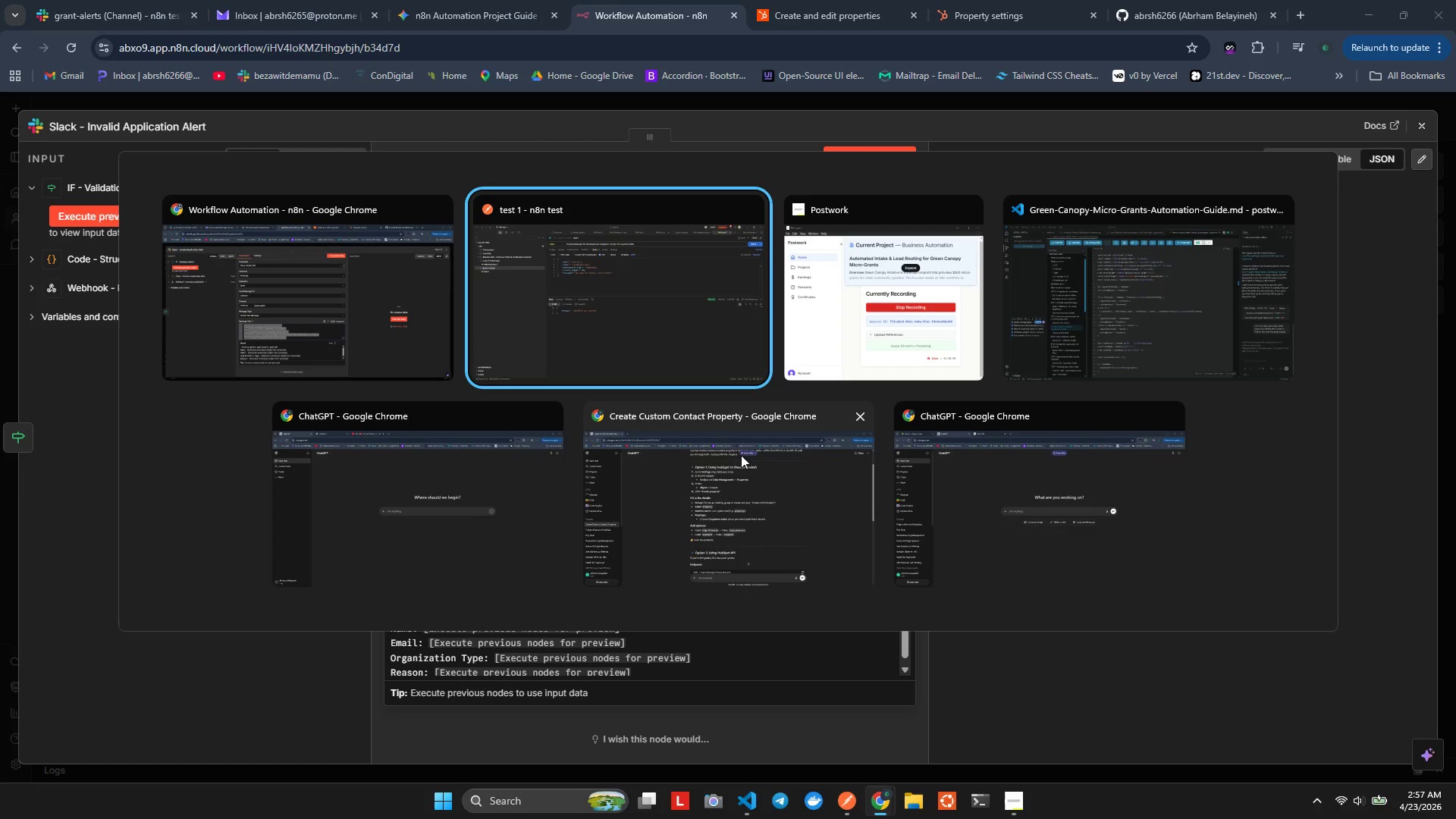 
key(Alt+Tab)
 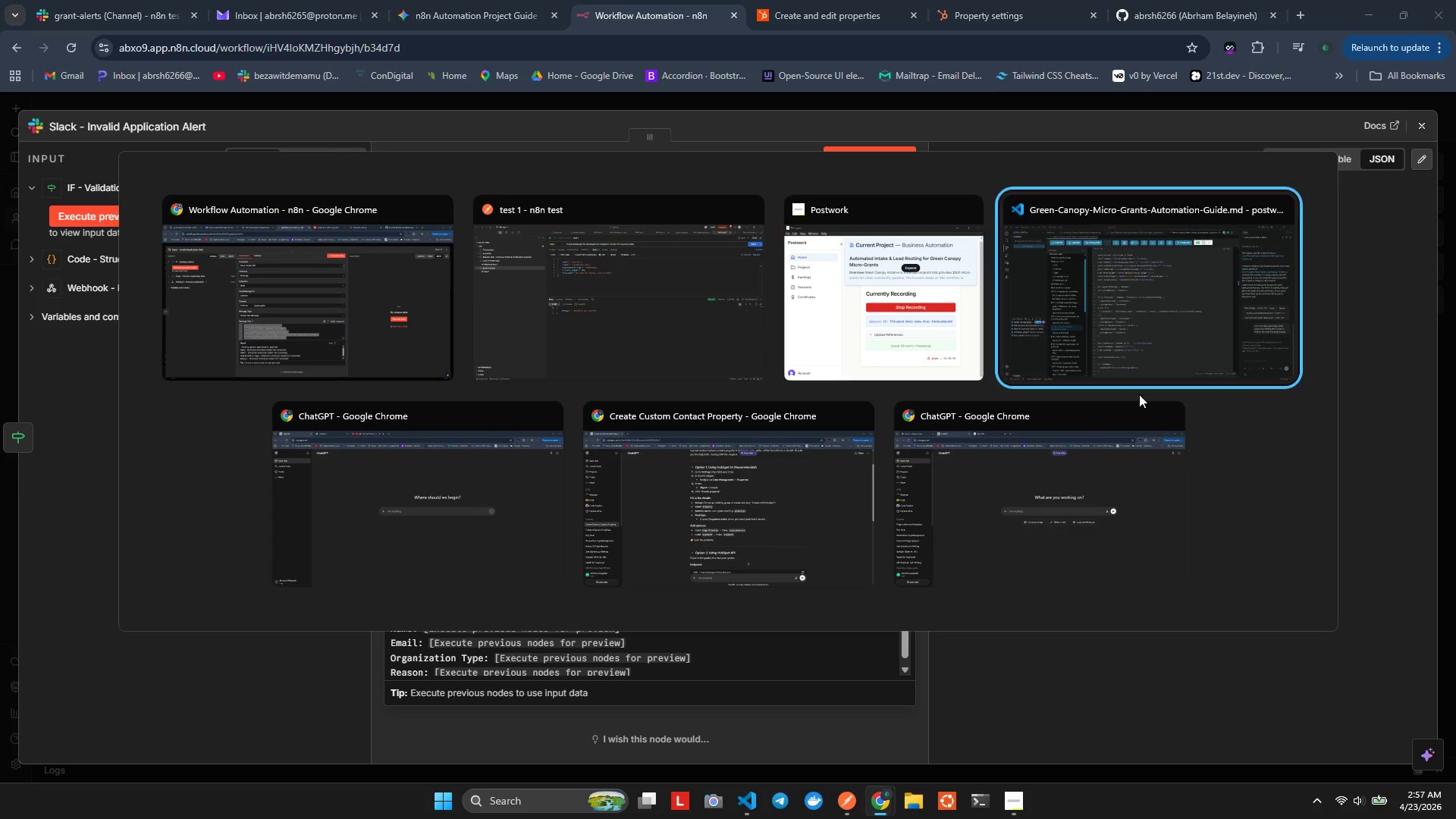 
key(Alt+Tab)
 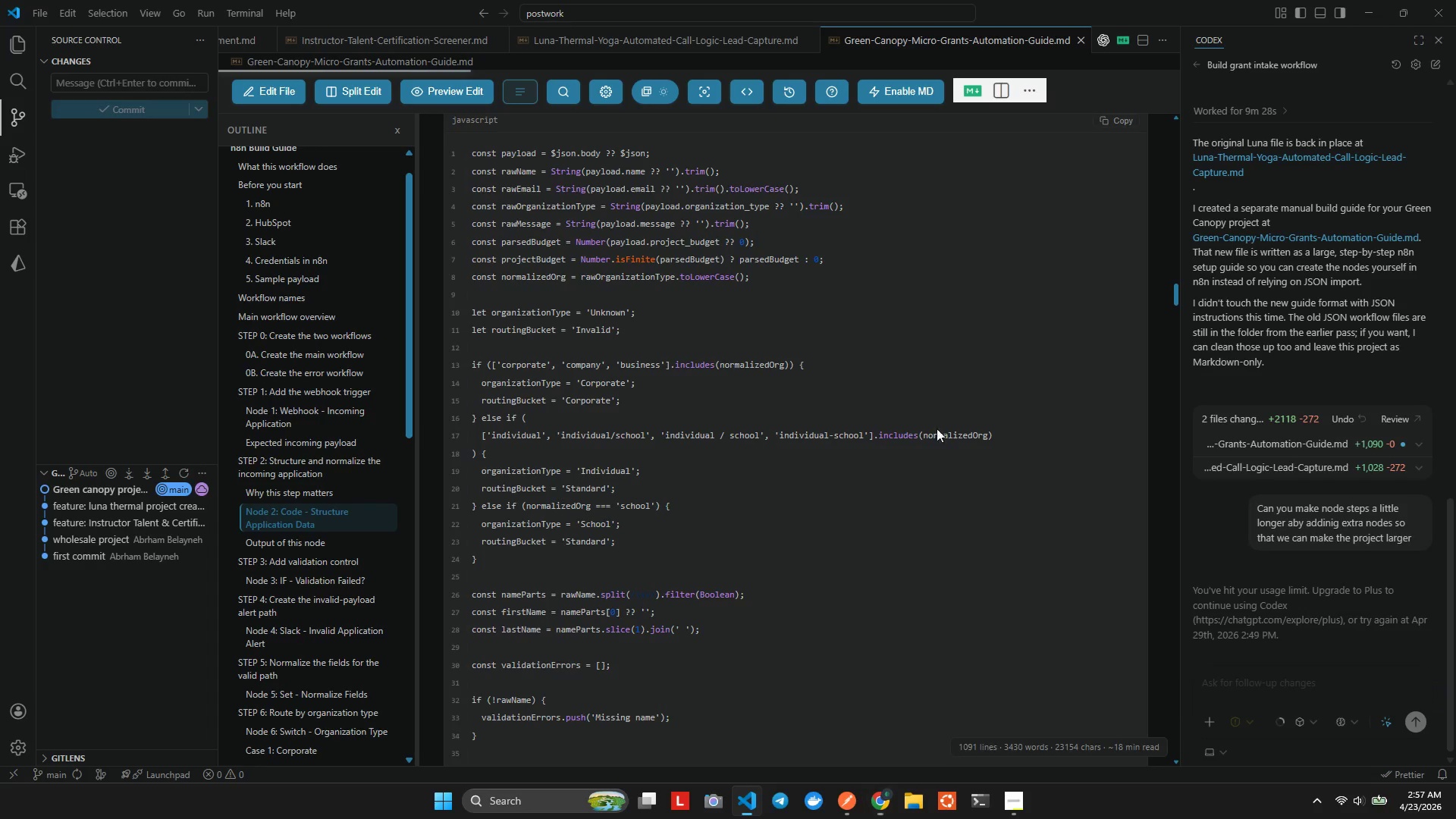 
scroll: coordinate [886, 455], scroll_direction: down, amount: 27.0
 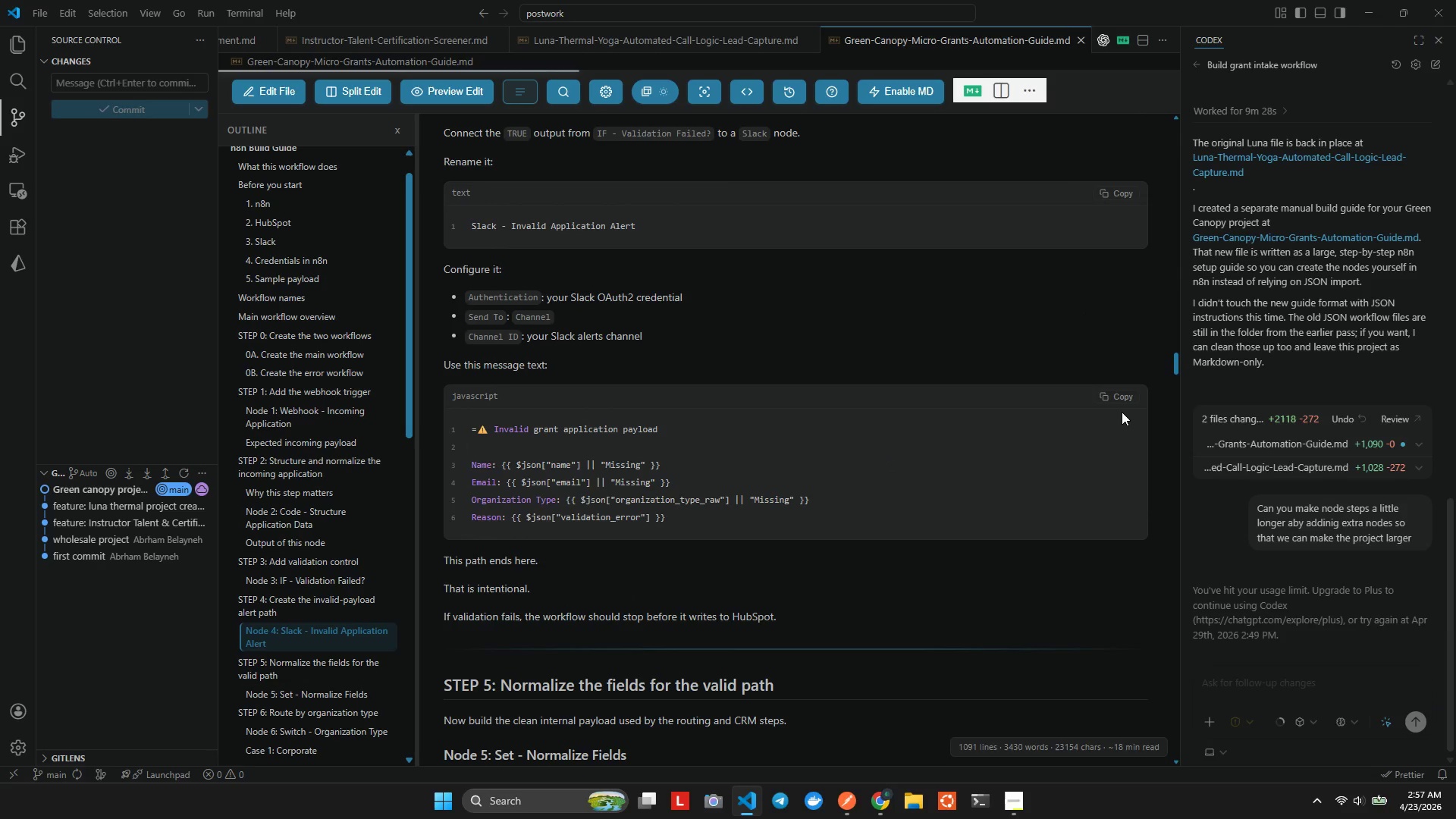 
left_click([1120, 403])
 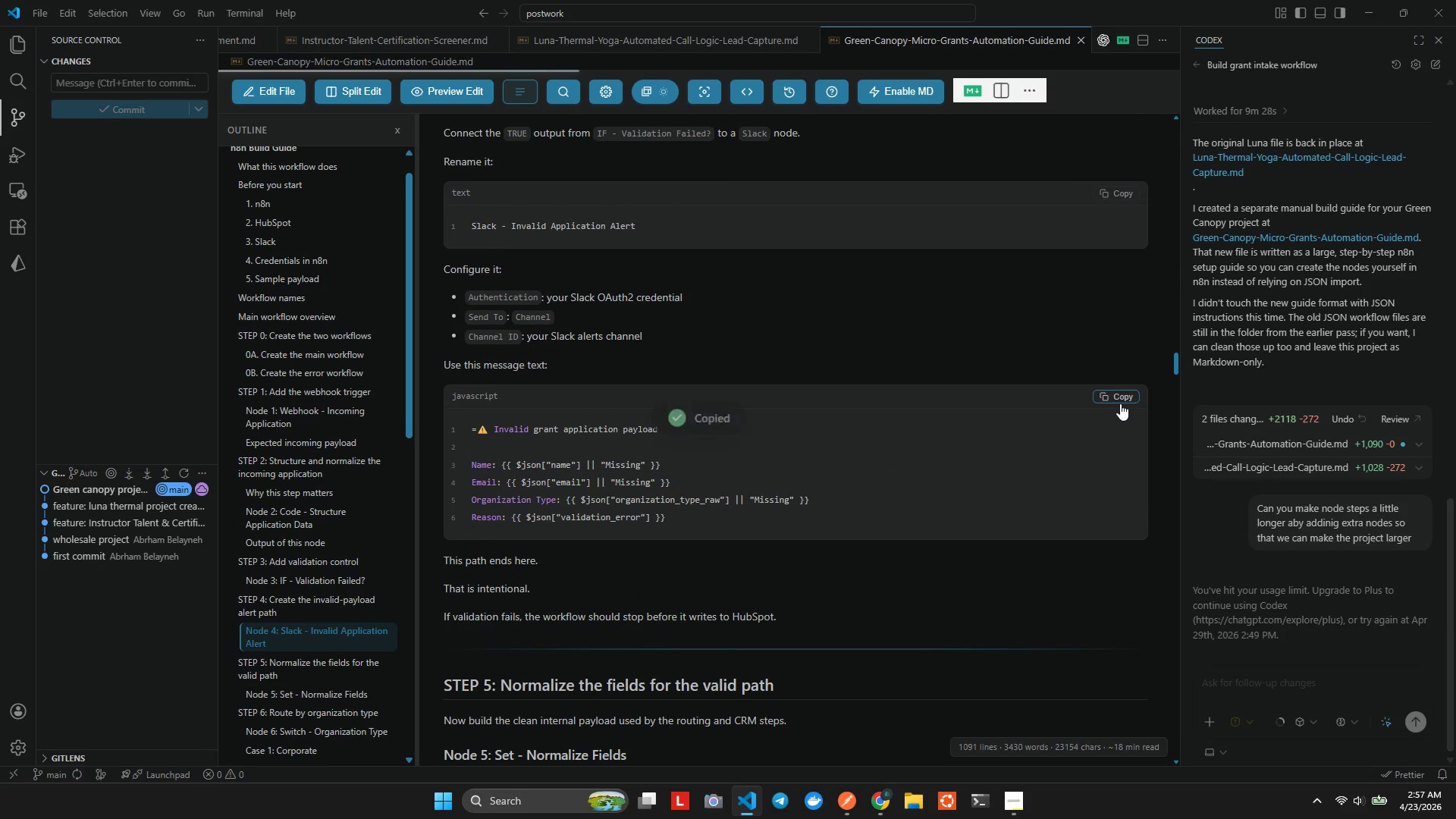 
key(Alt+AltLeft)
 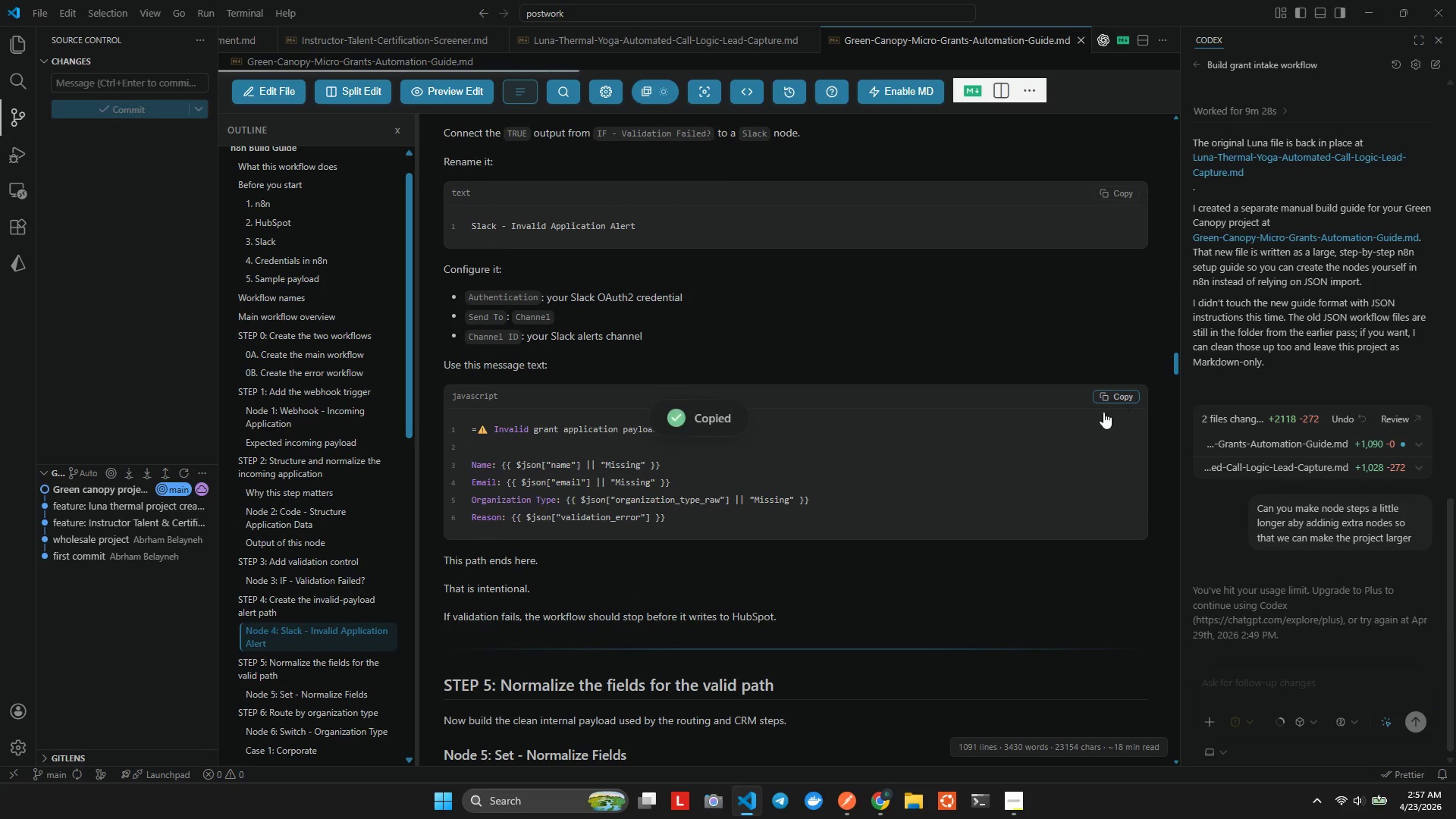 
key(Alt+Tab)
 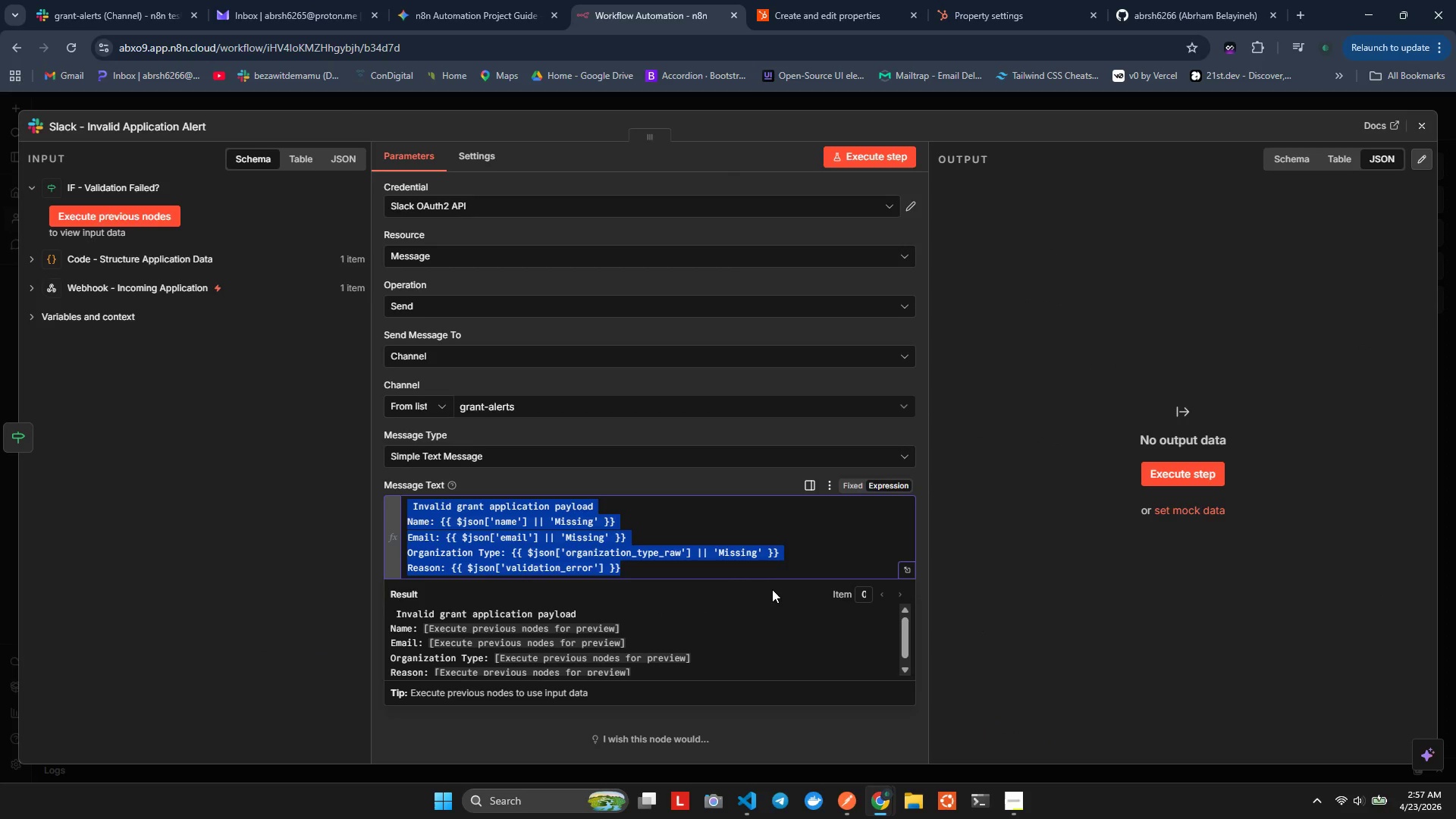 
key(Control+V)
 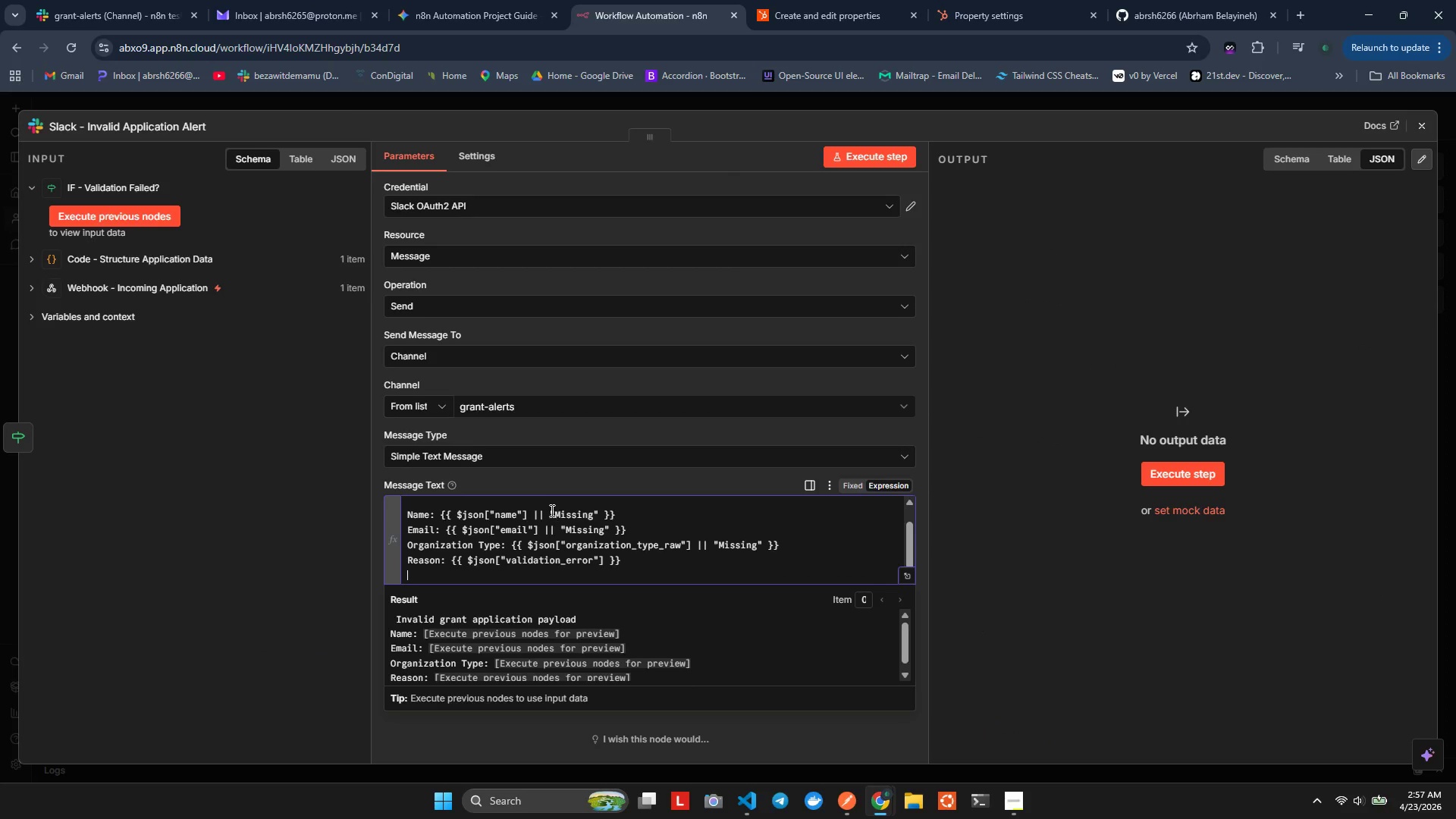 
scroll: coordinate [550, 510], scroll_direction: up, amount: 6.0
 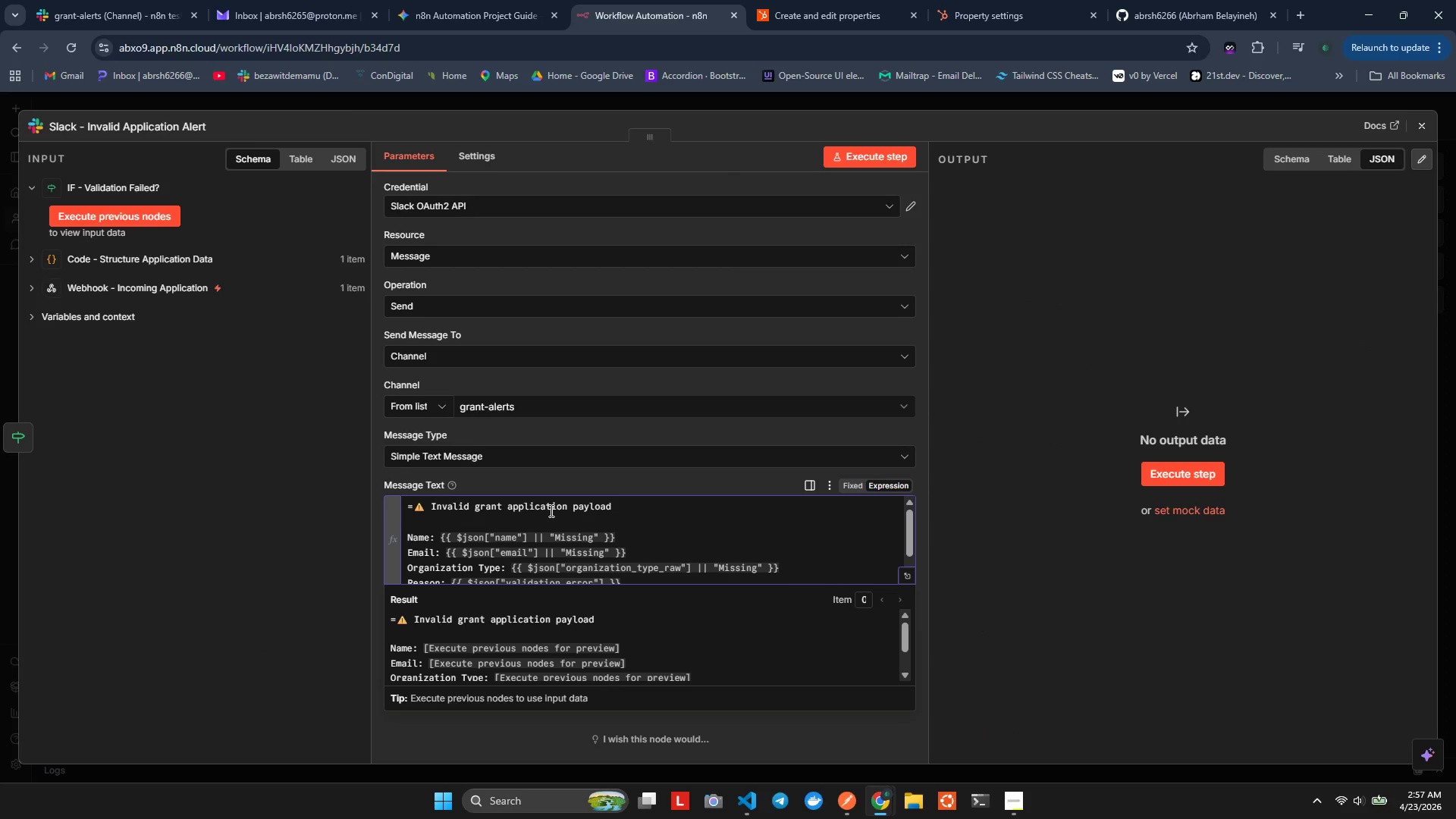 
key(Backspace)
 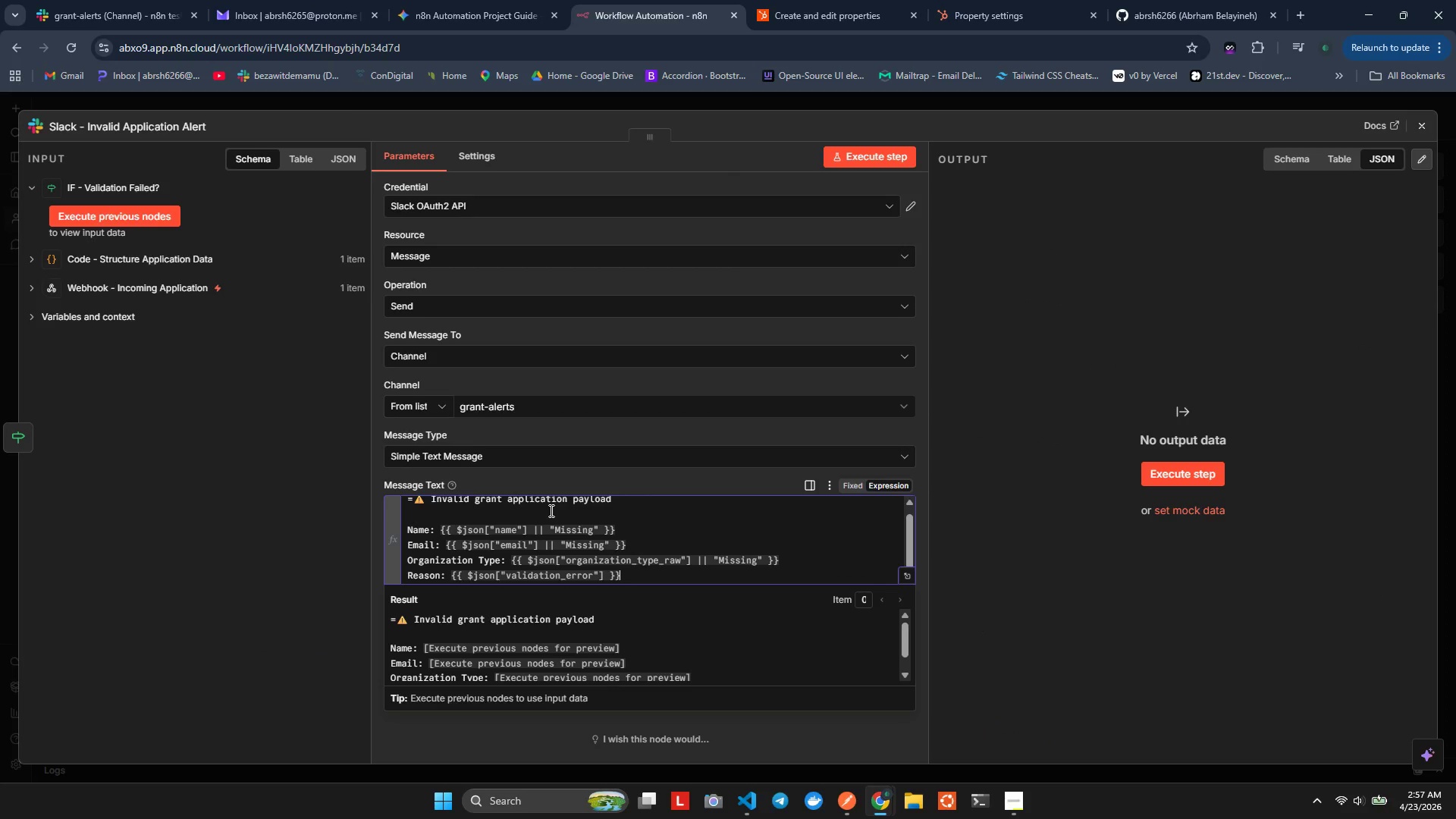 
key(ArrowRight)
 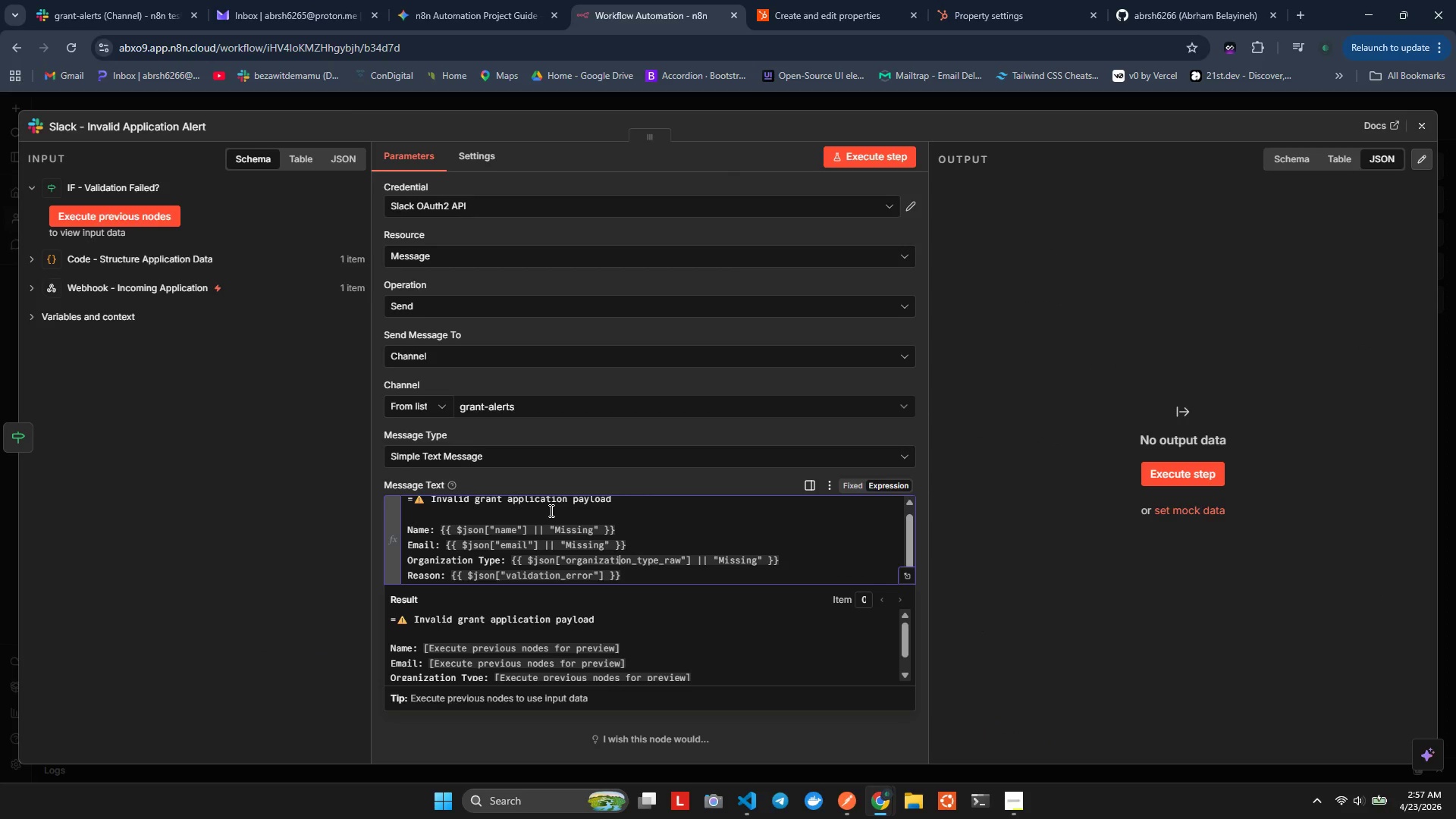 
hold_key(key=ArrowUp, duration=0.86)
 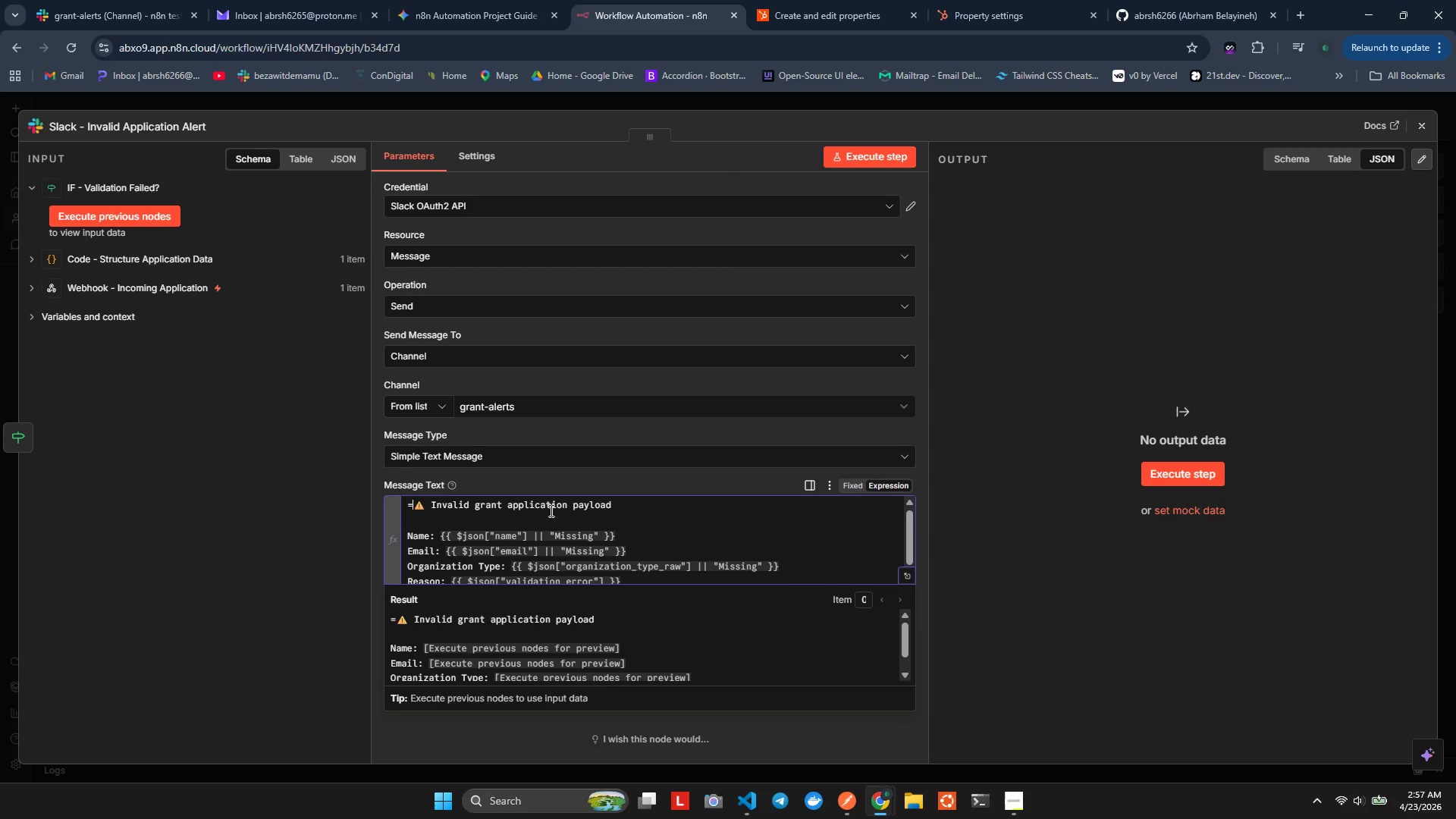 
key(ArrowRight)
 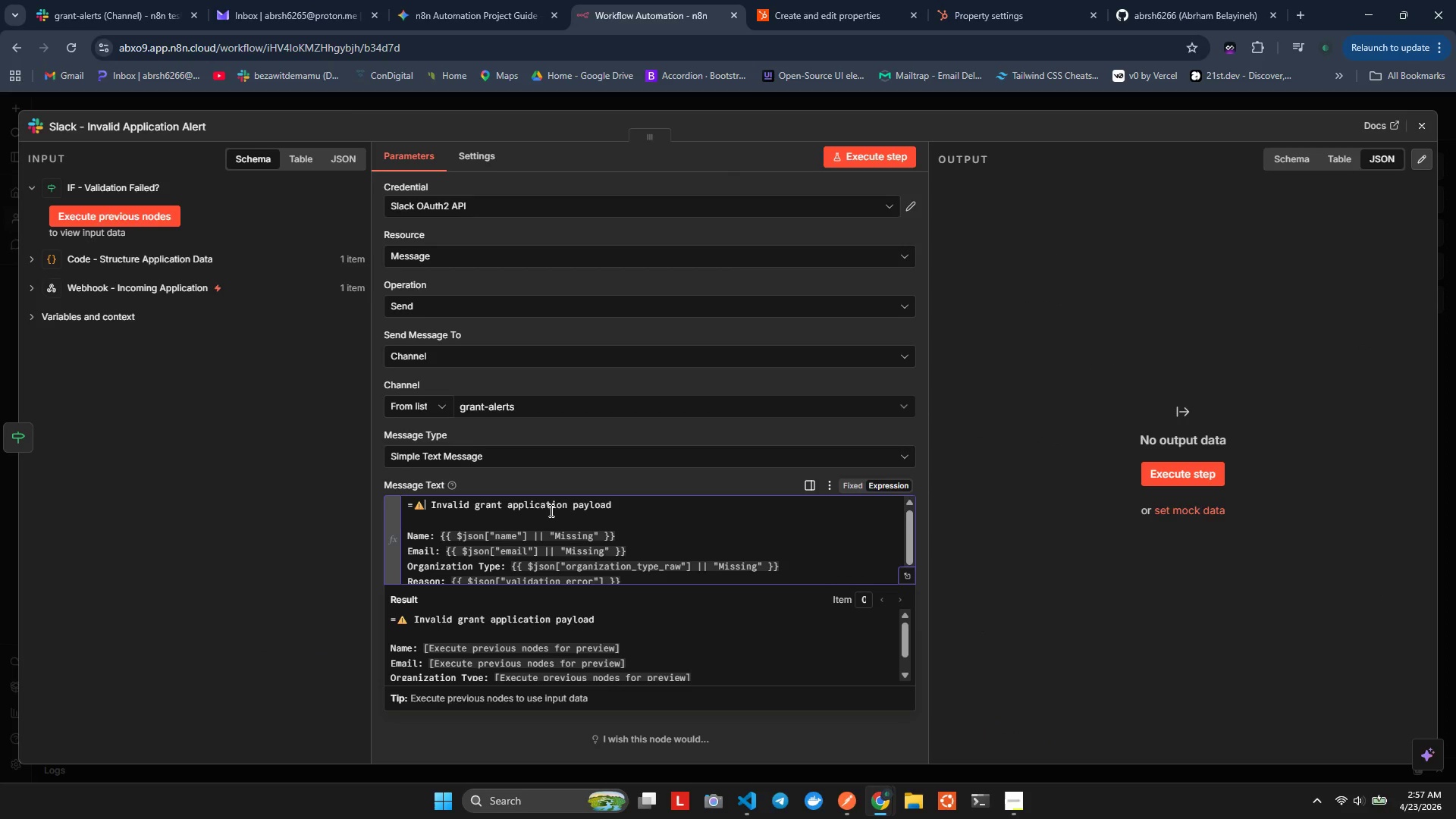 
key(ArrowRight)
 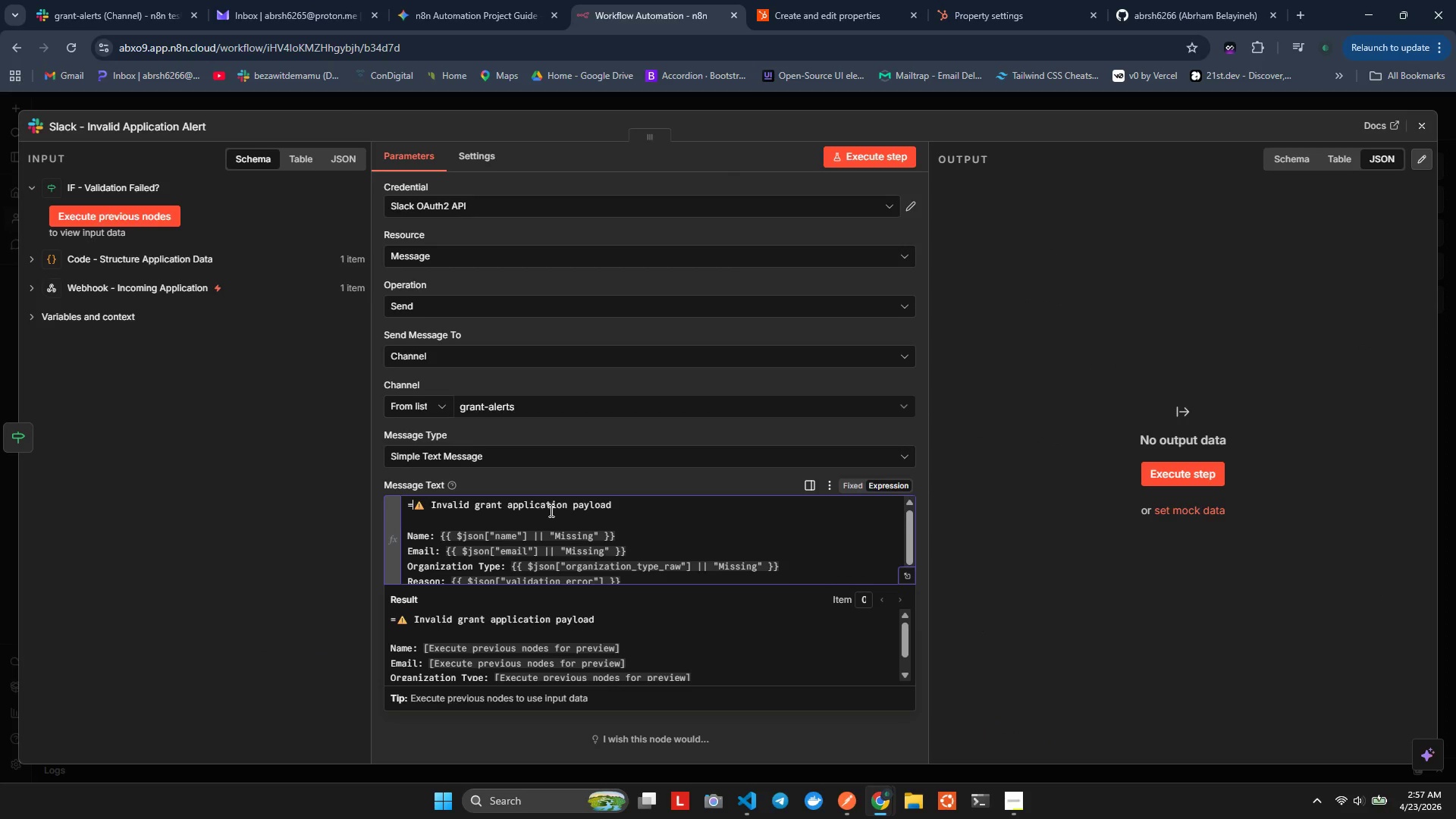 
key(ArrowLeft)
 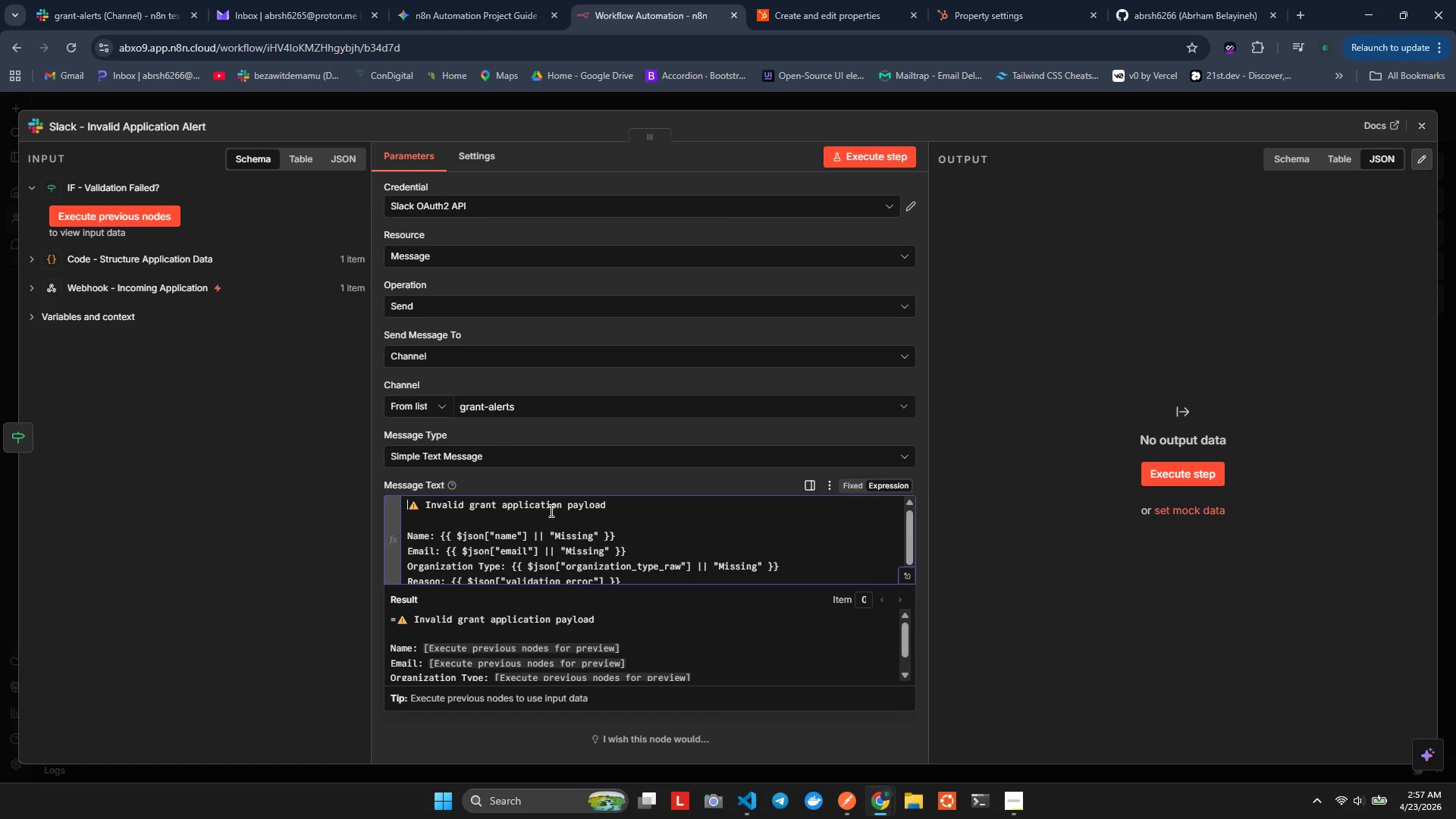 
key(Backspace)
 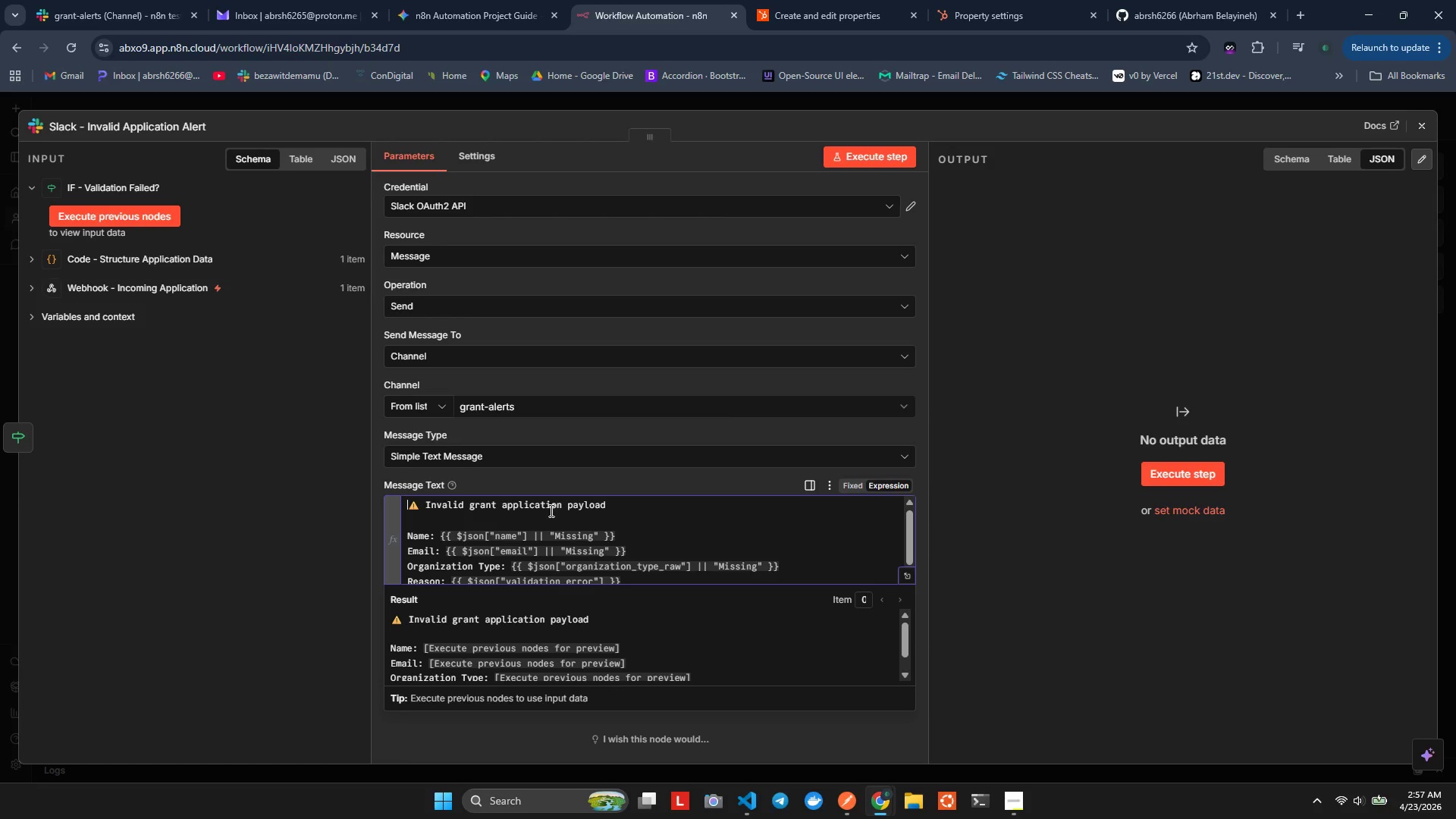 
key(Control+S)
 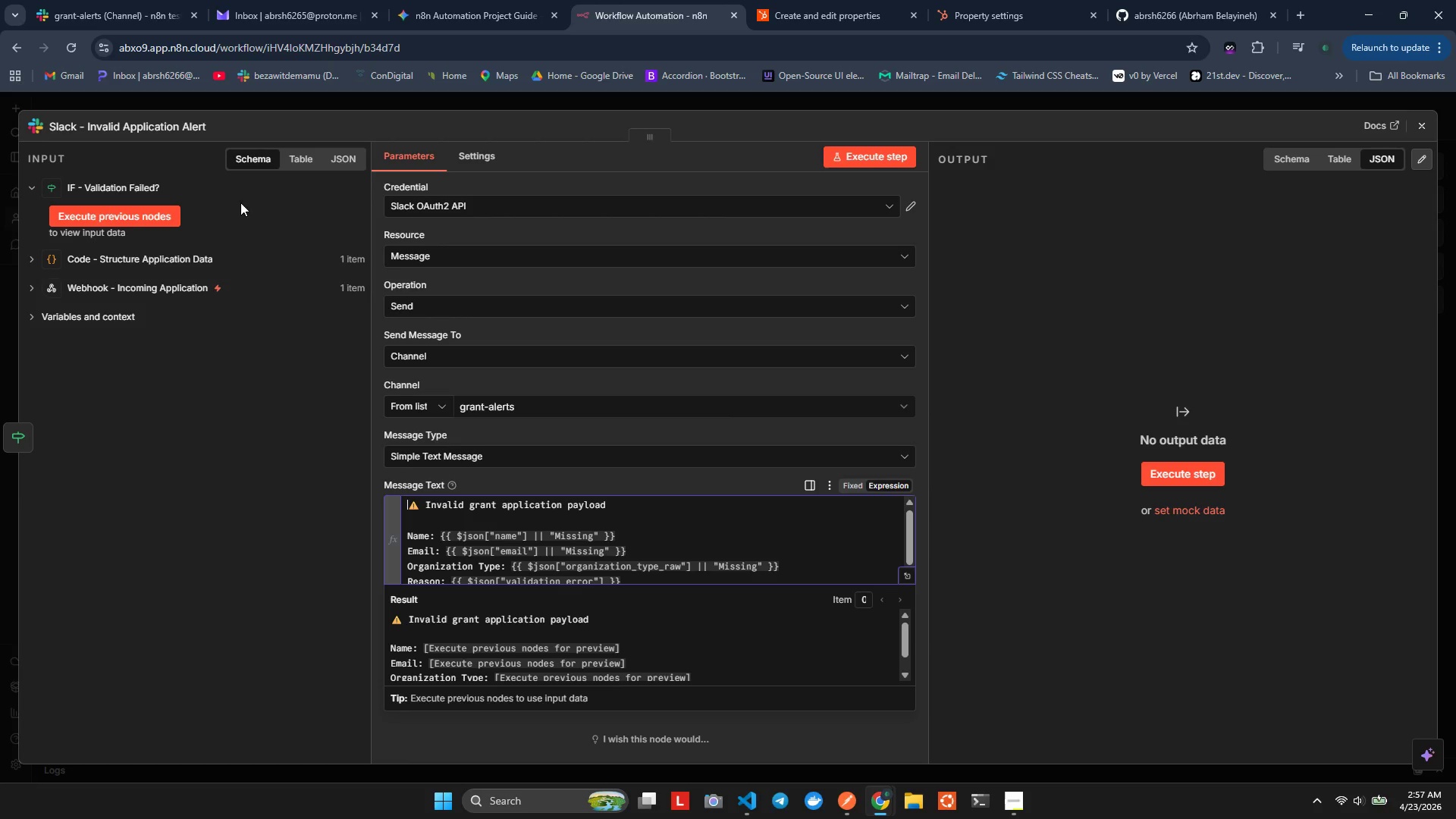 
left_click([144, 215])
 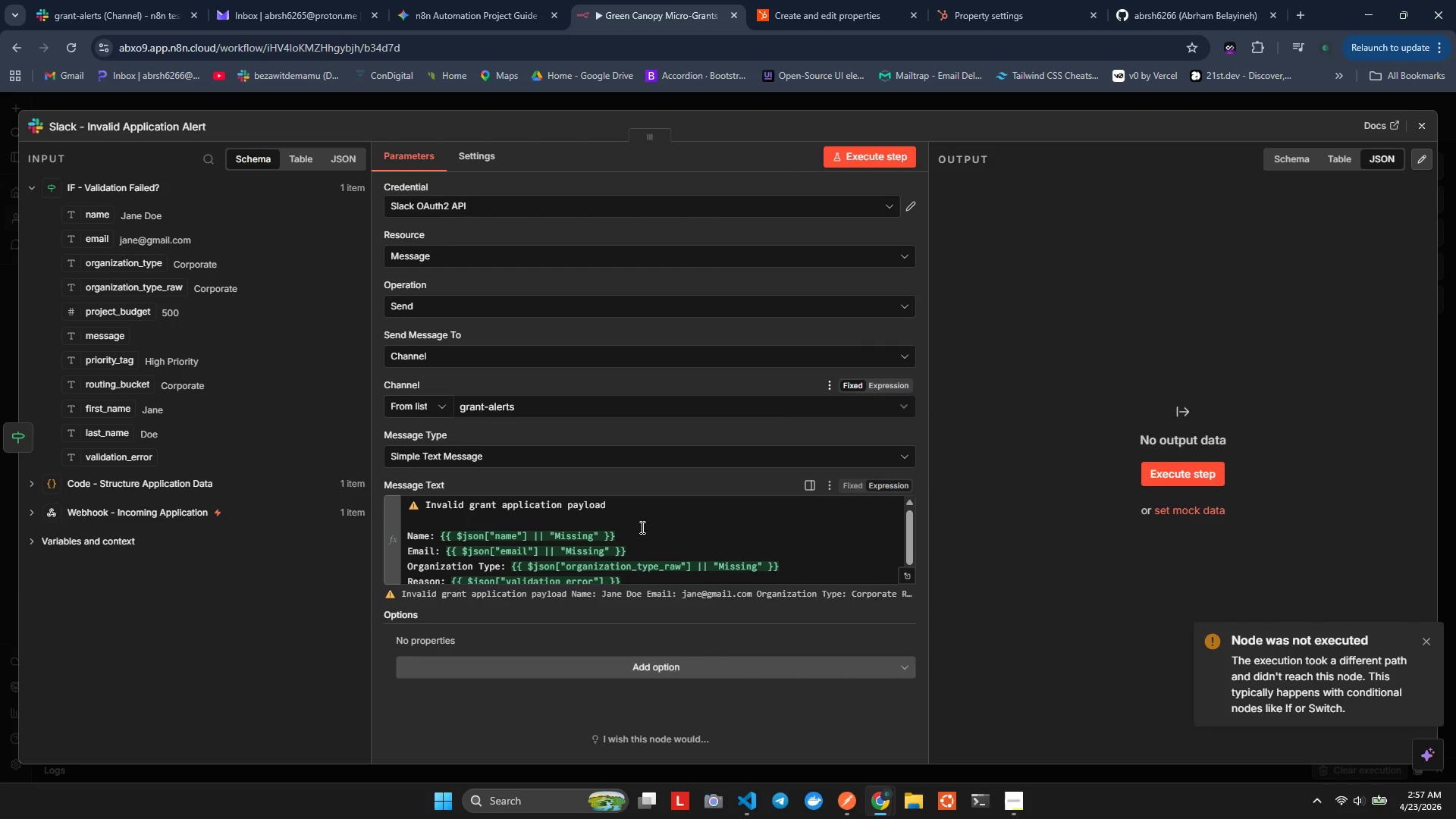 
scroll: coordinate [687, 563], scroll_direction: down, amount: 5.0
 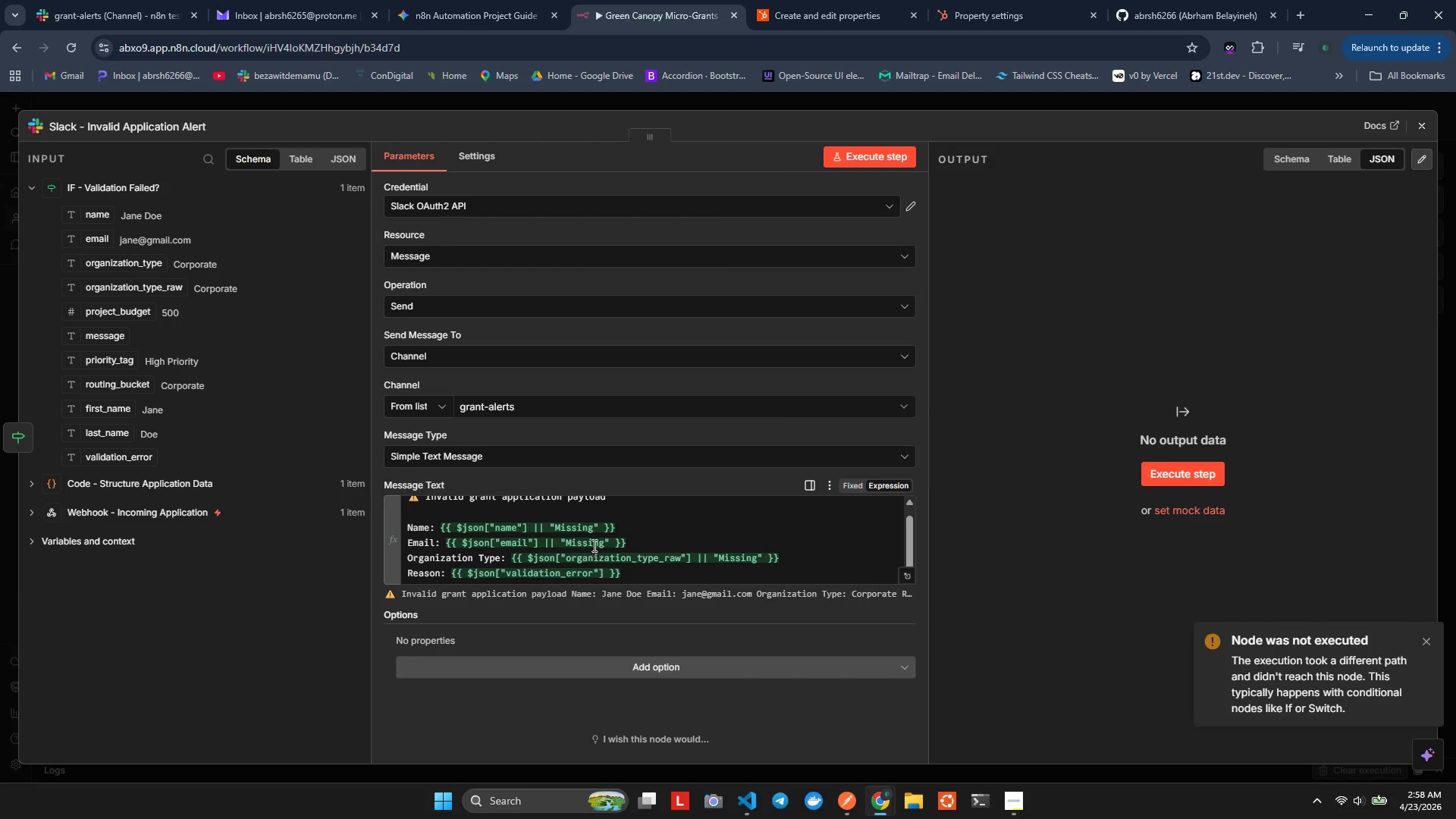 
left_click([592, 538])
 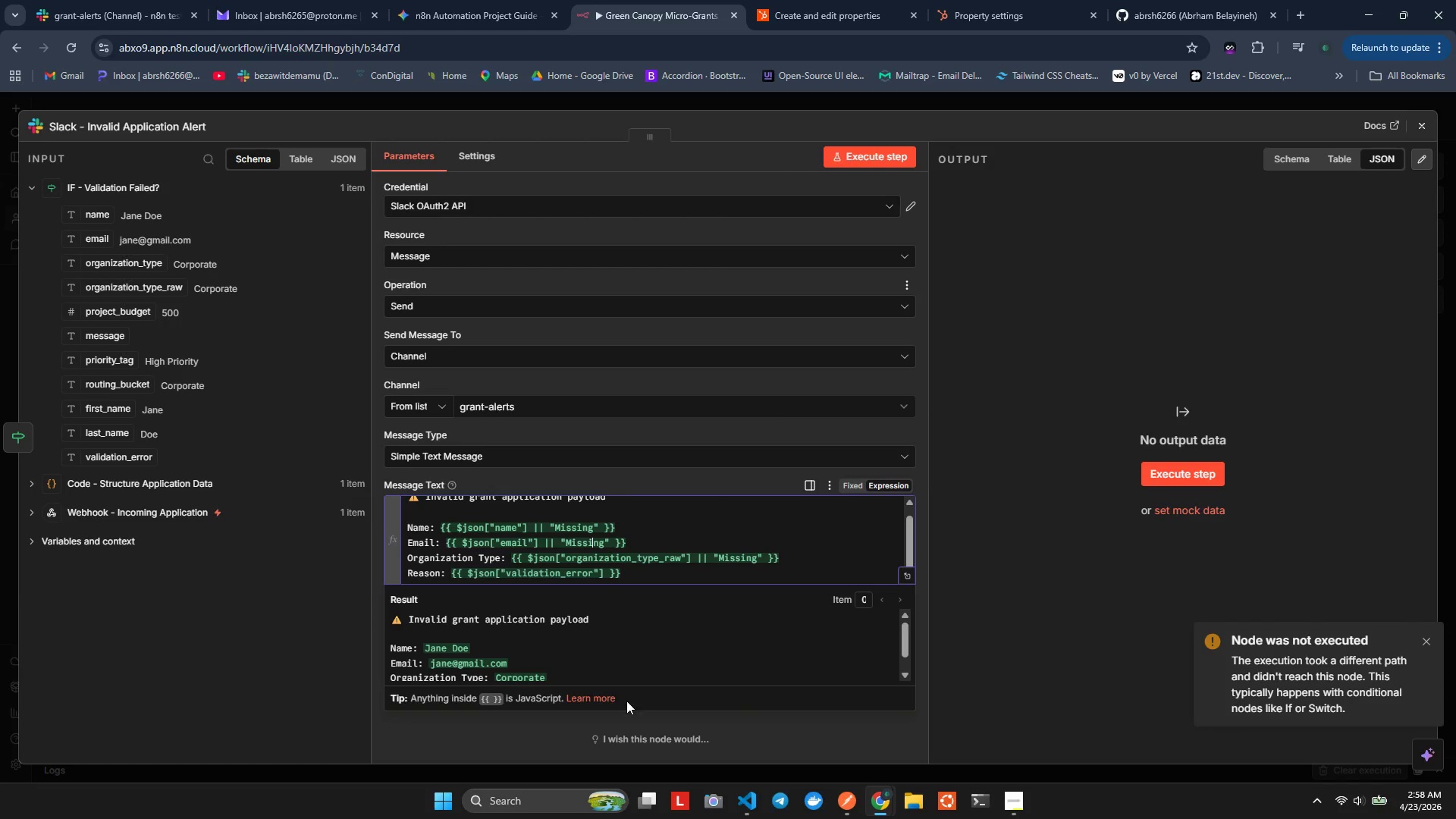 
scroll: coordinate [592, 654], scroll_direction: up, amount: 1.0
 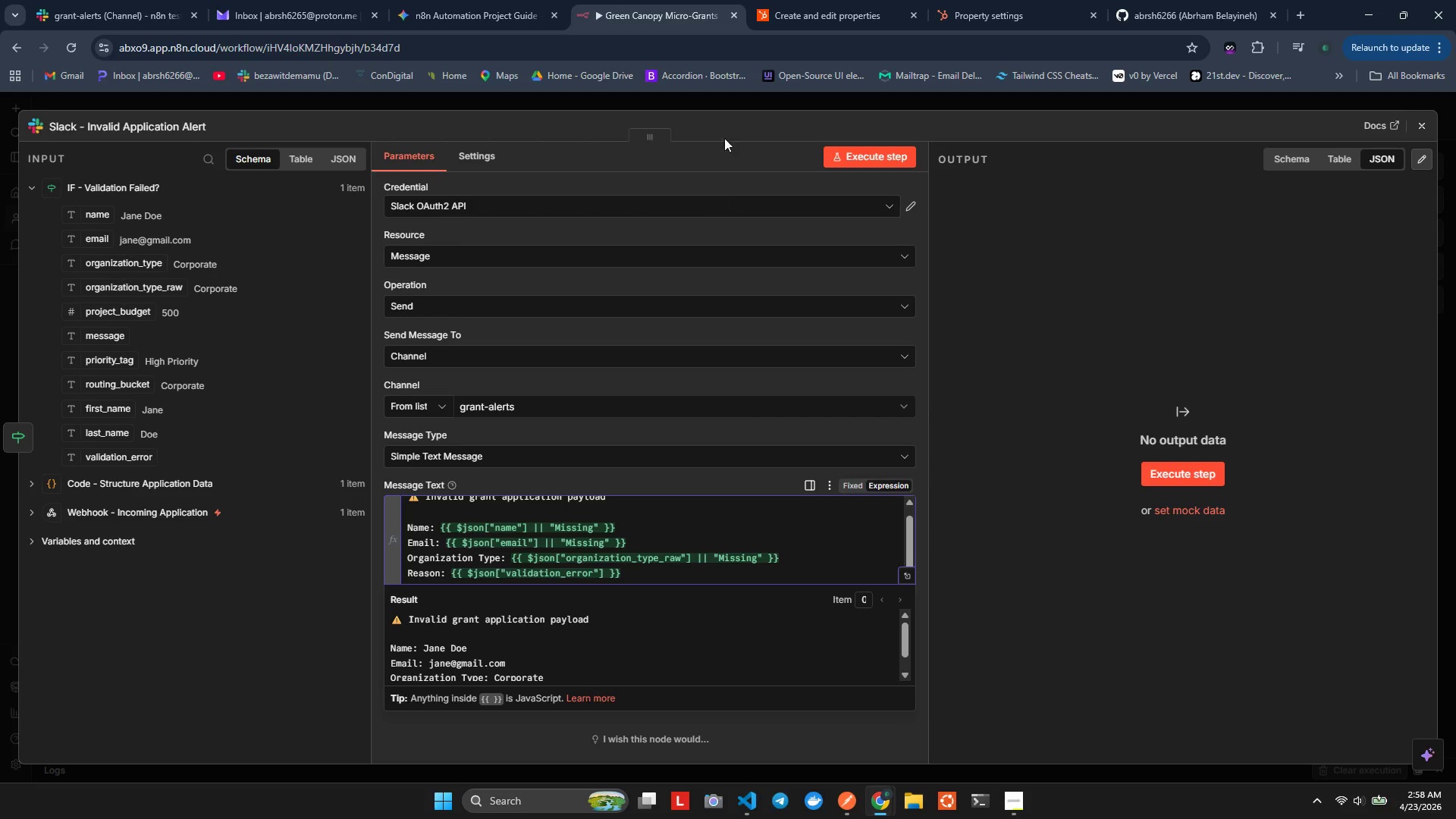 
wait(8.94)
 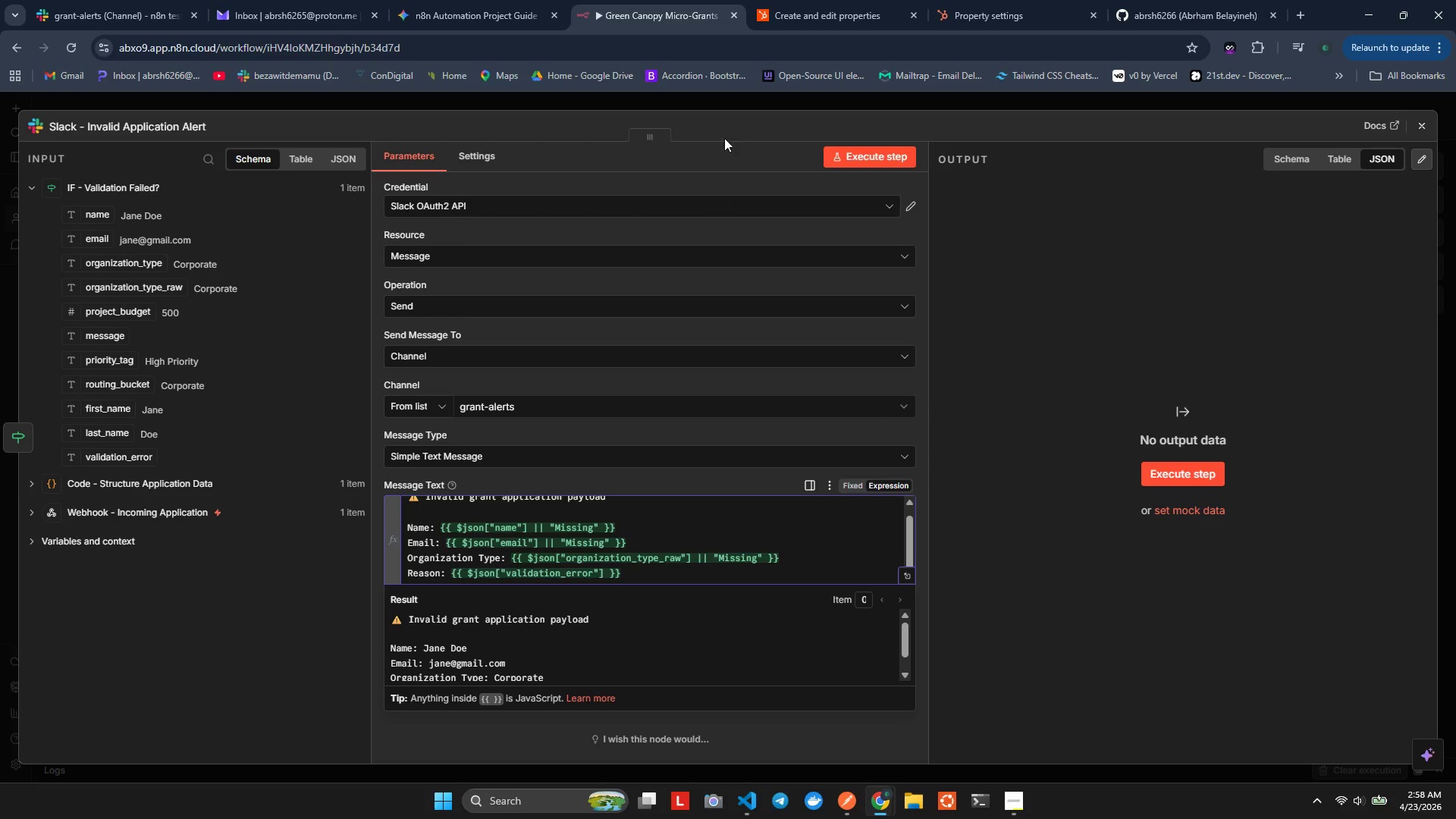 
left_click([846, 158])
 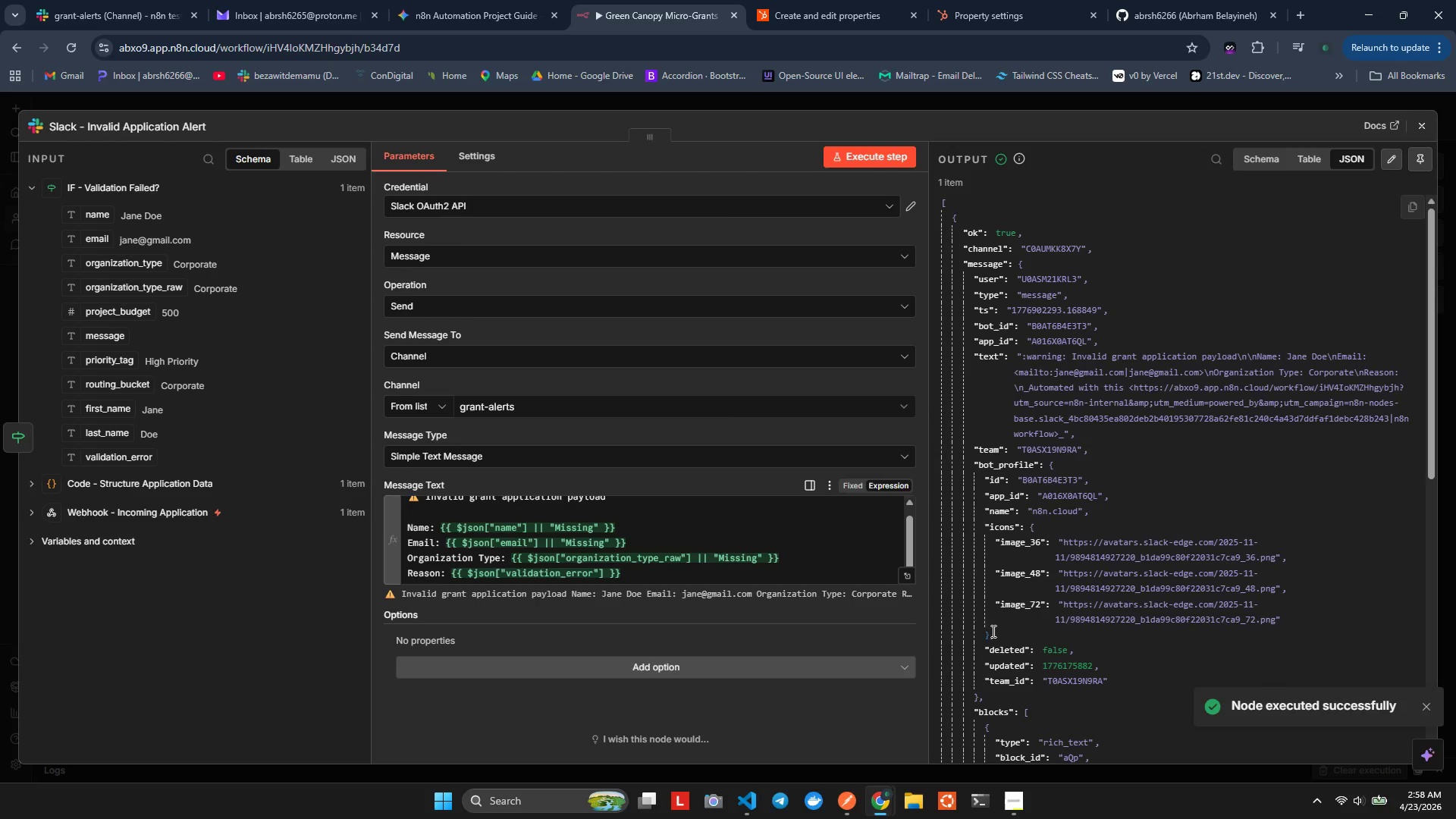 
scroll: coordinate [1116, 566], scroll_direction: down, amount: 10.0
 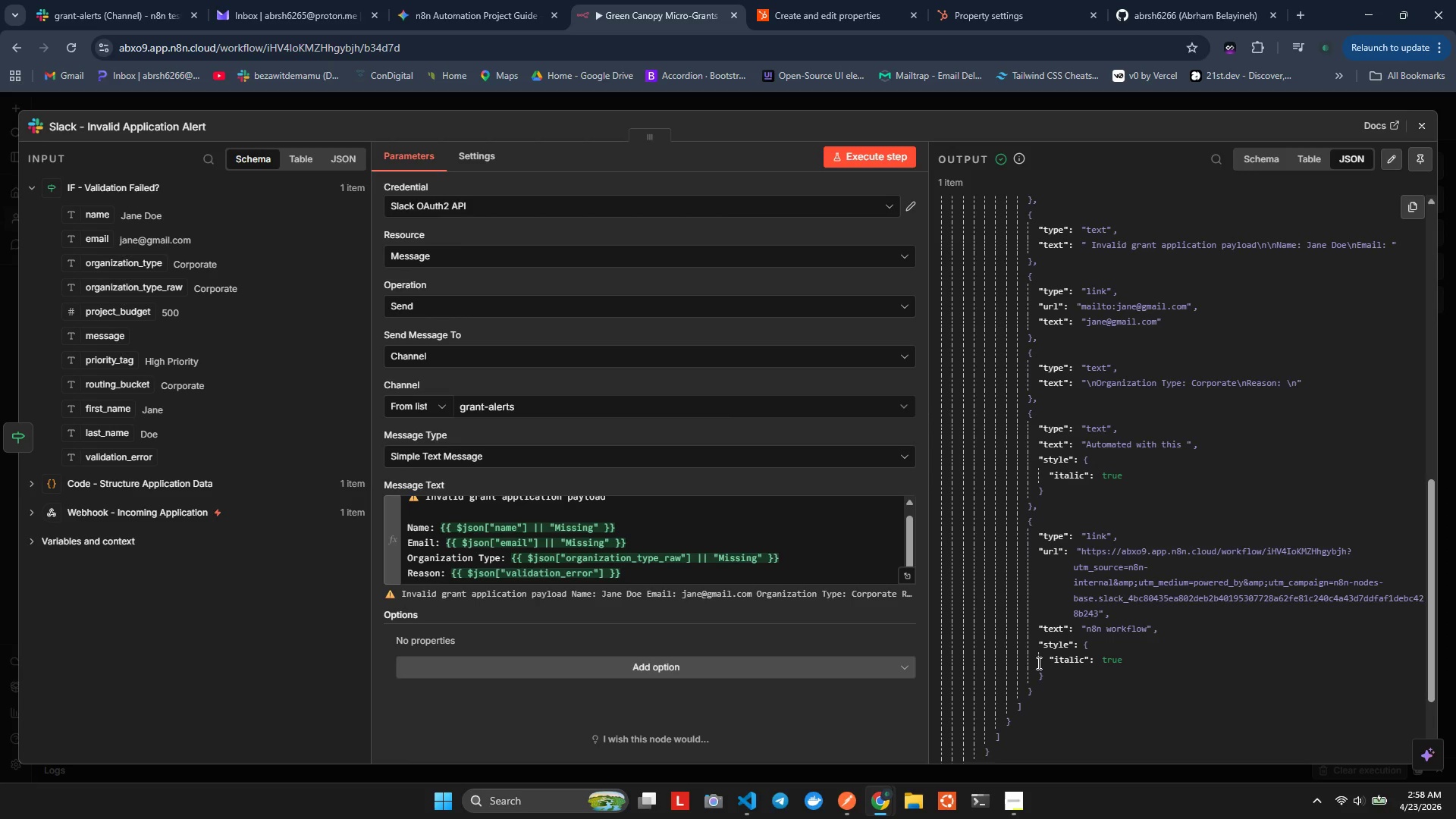 
wait(37.17)
 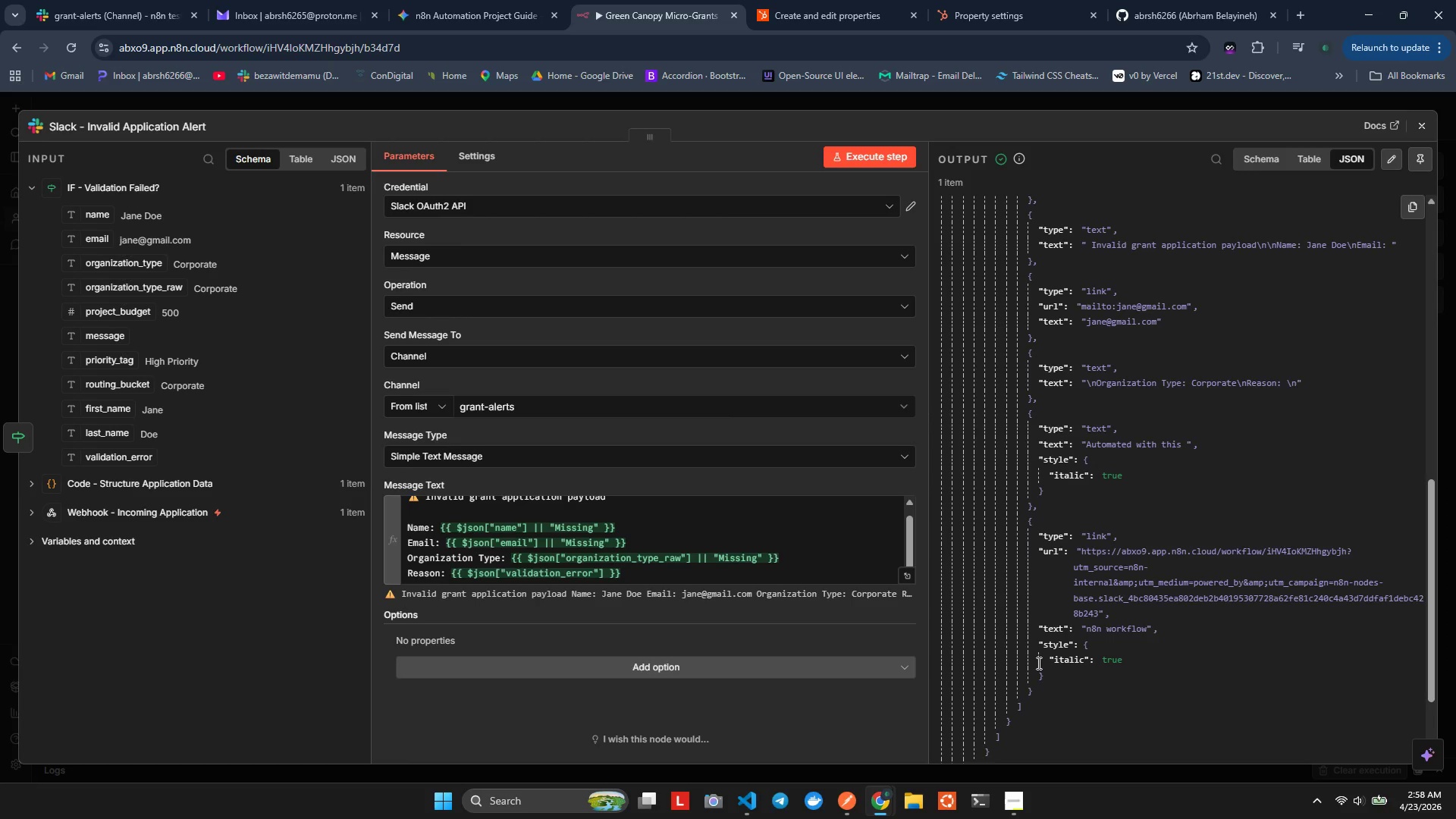 
left_click([1428, 155])
 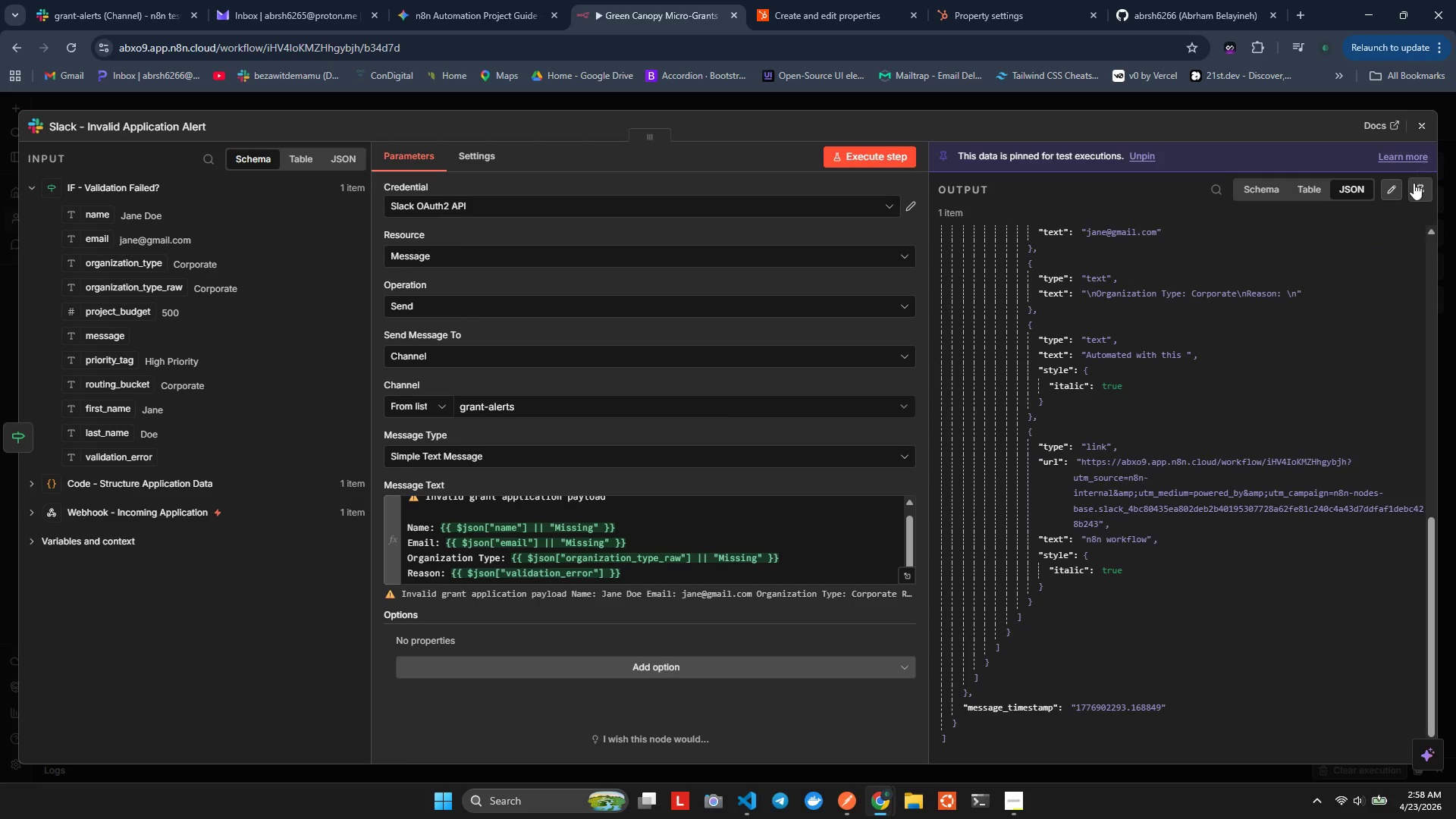 
mouse_move([1407, 231])
 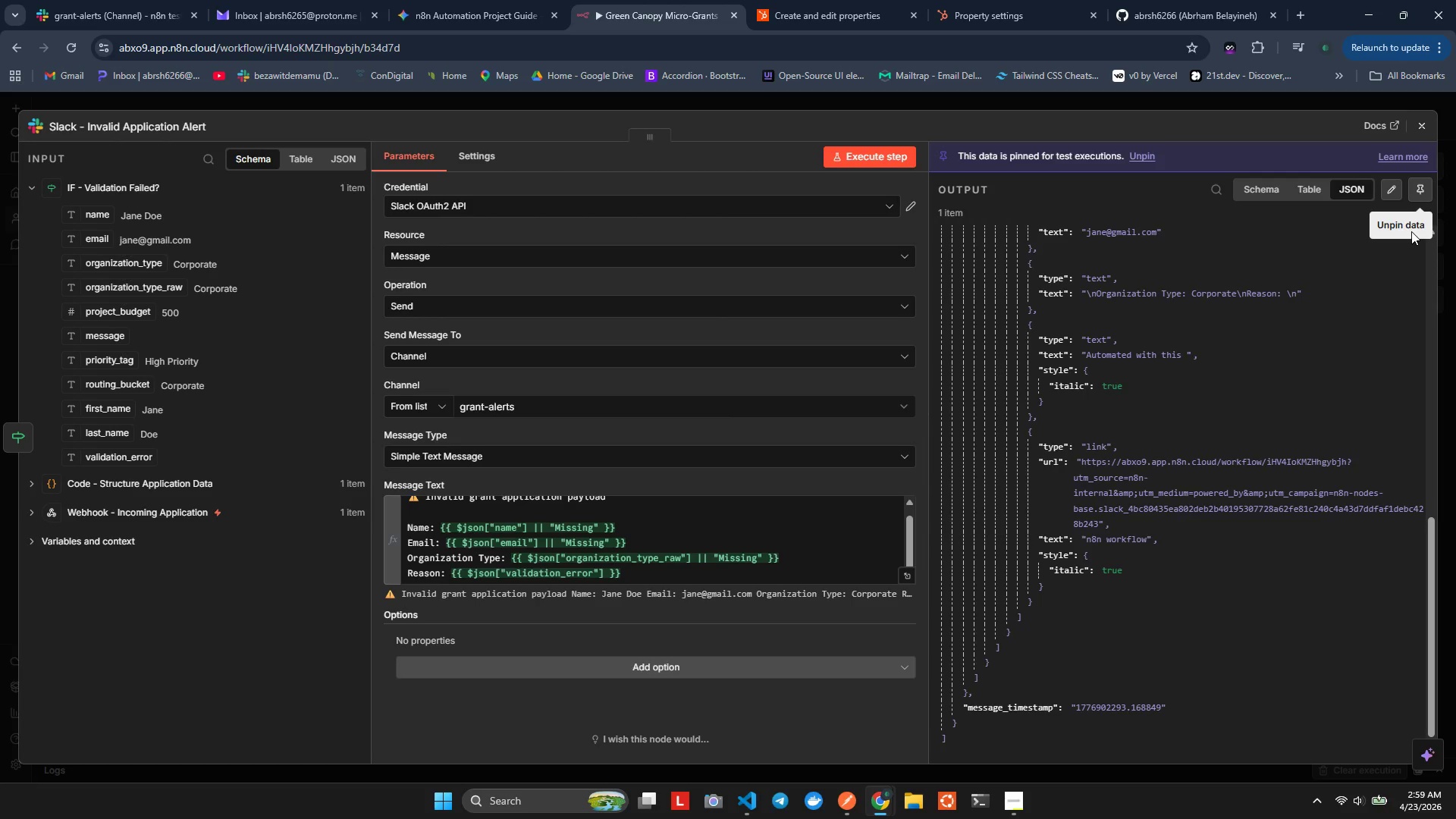 
wait(39.04)
 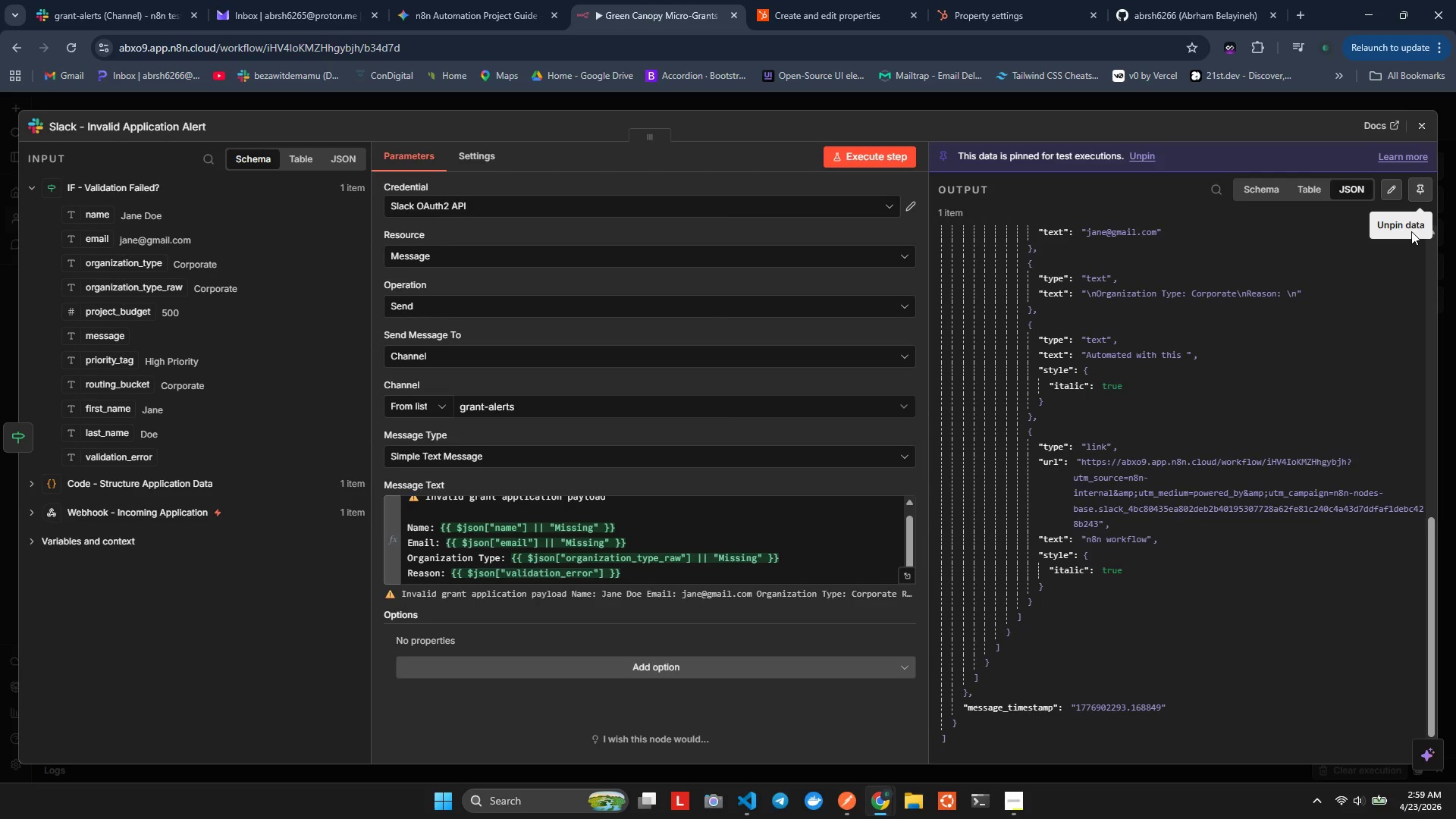 
left_click([1424, 129])
 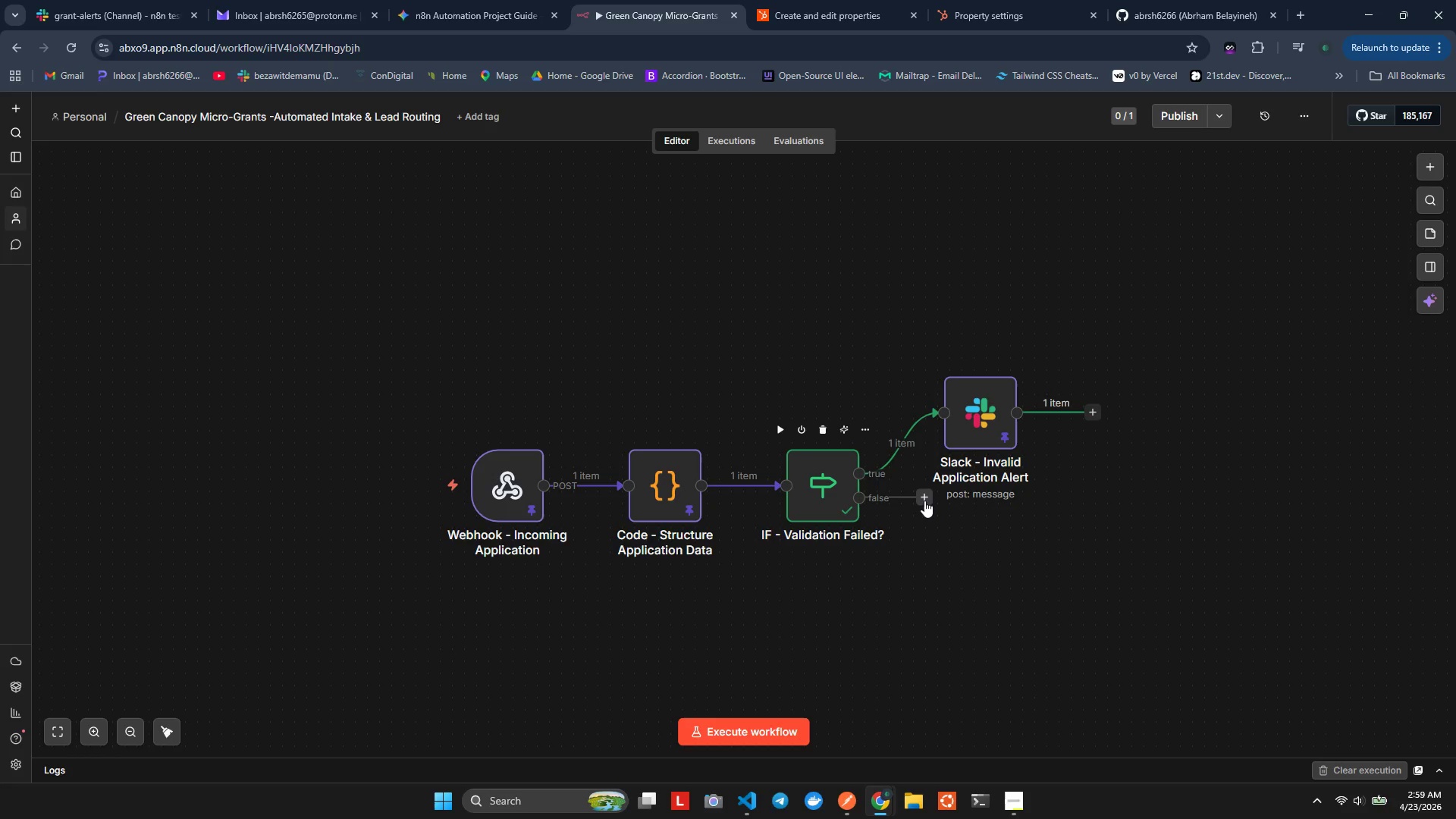 
wait(12.86)
 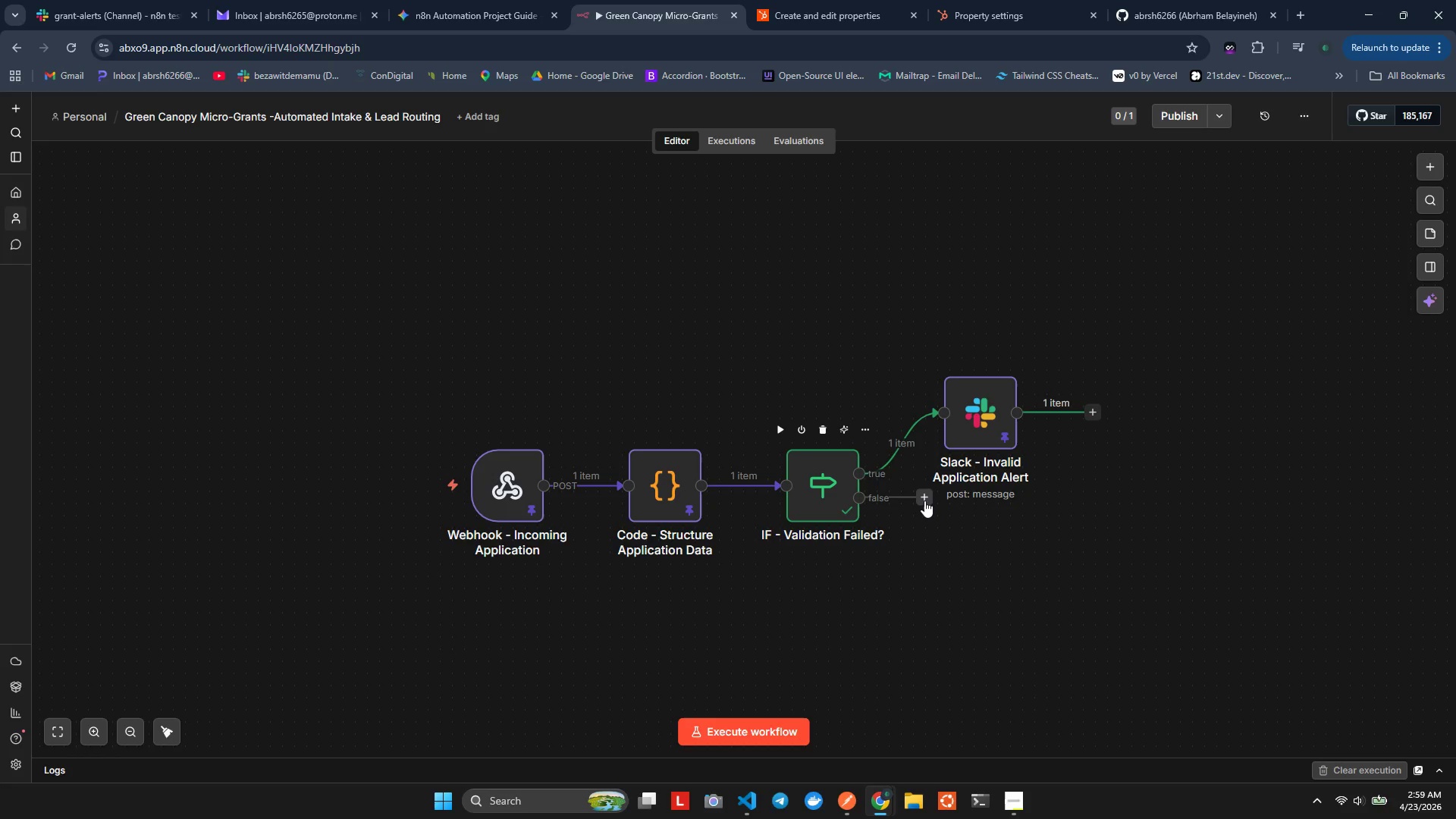 
left_click_drag(start_coordinate=[132, 0], to_coordinate=[670, 9])
 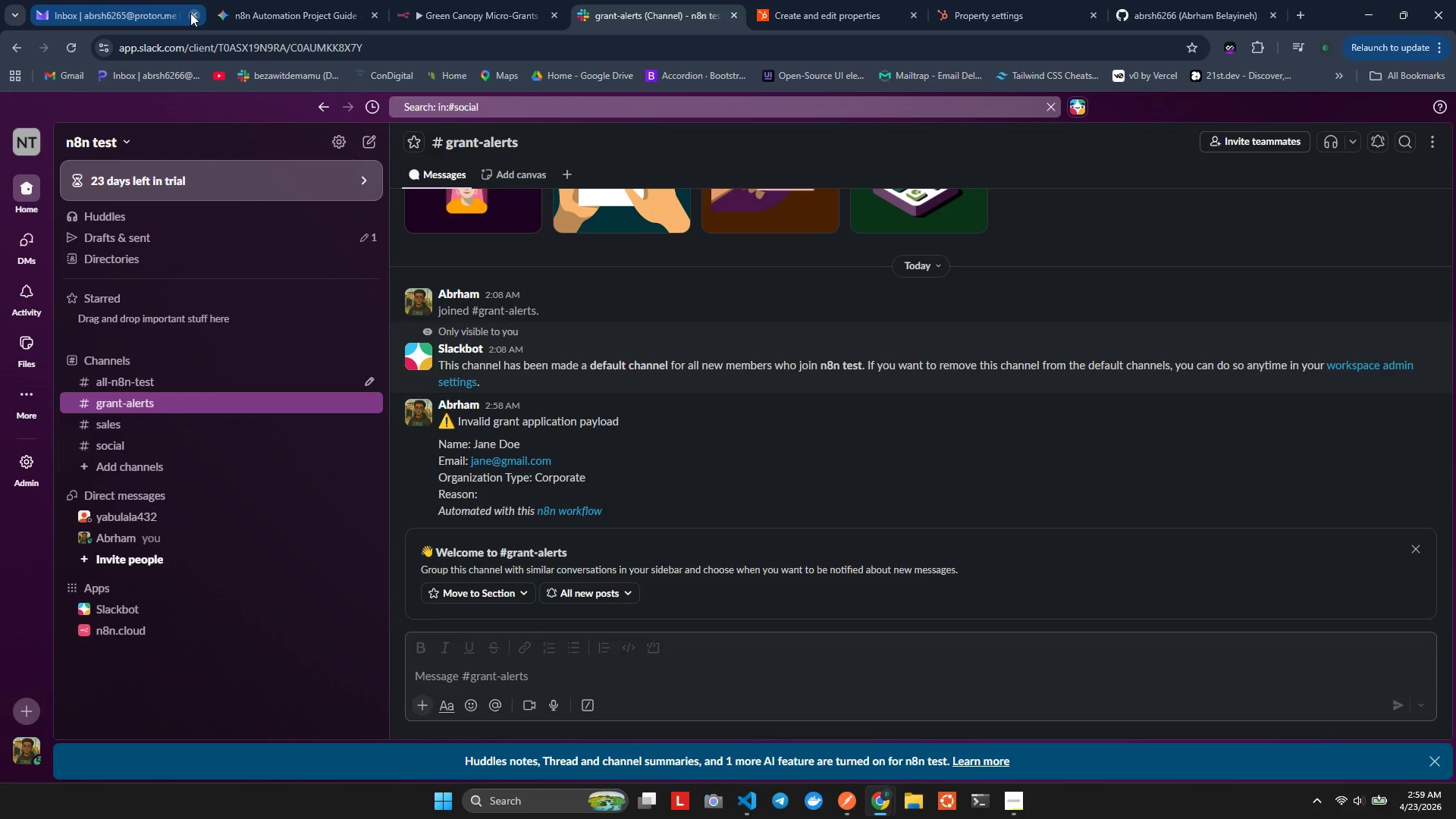 
left_click([194, 11])
 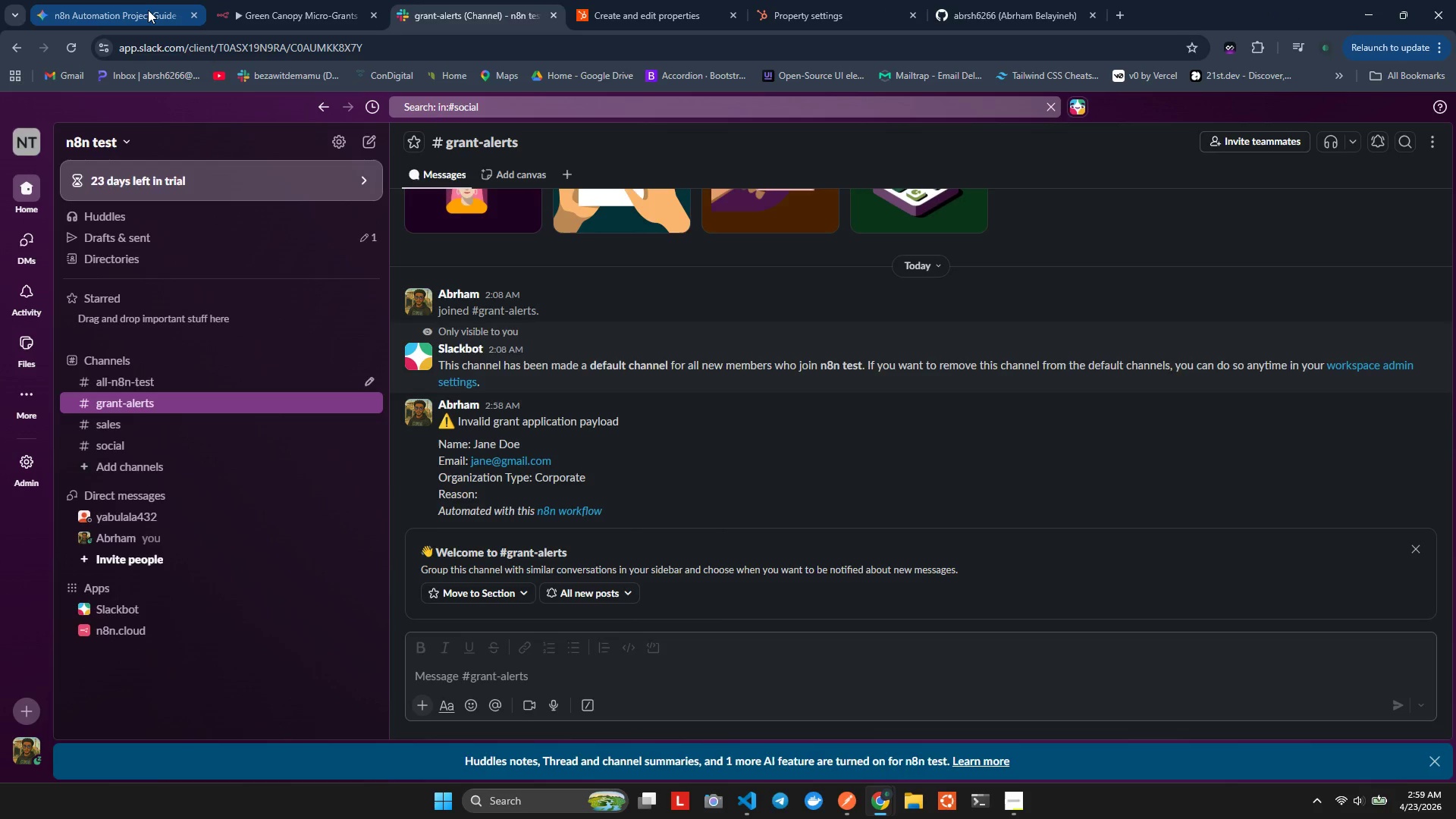 
left_click_drag(start_coordinate=[148, 10], to_coordinate=[309, 8])
 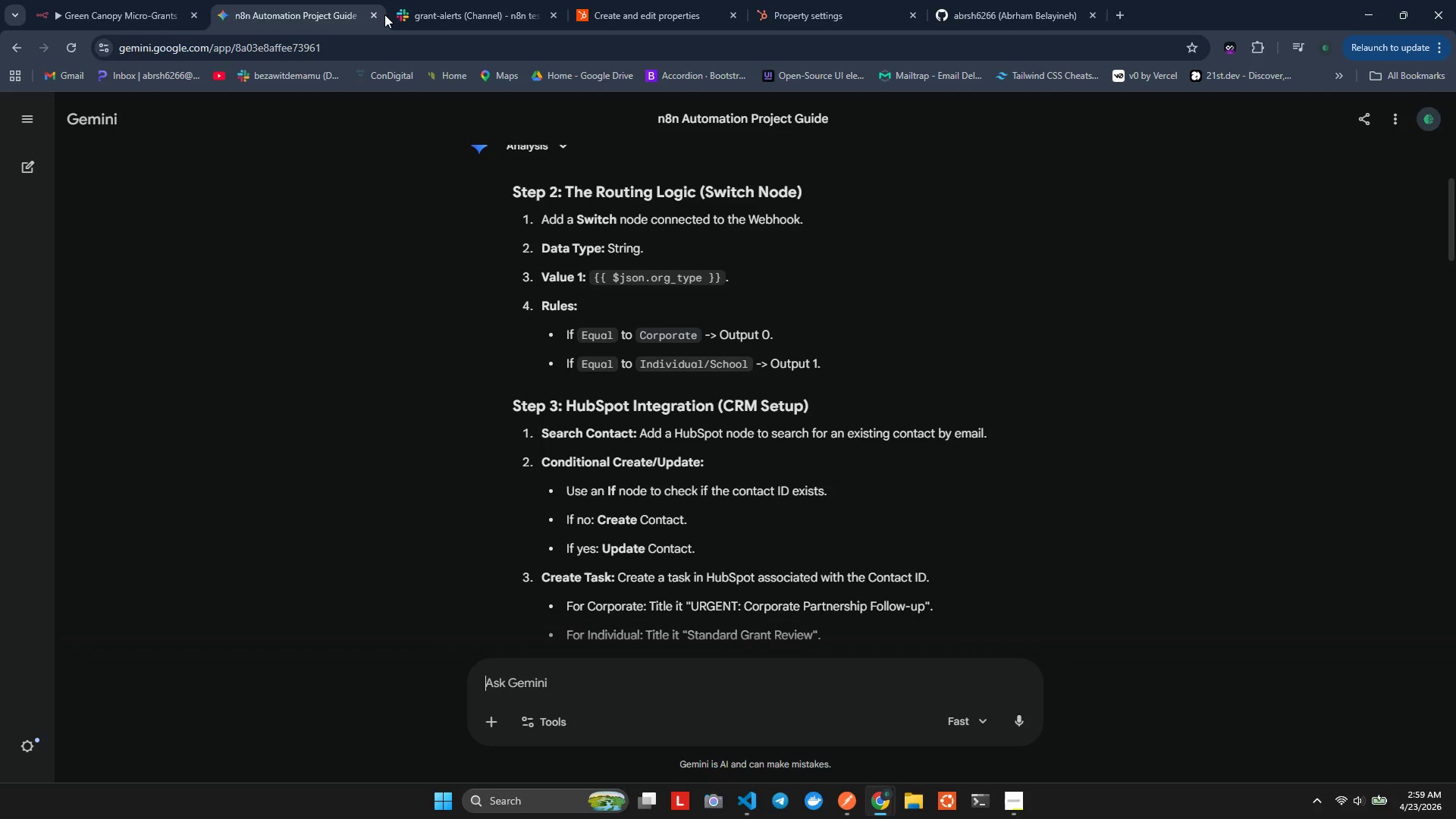 
left_click([378, 12])
 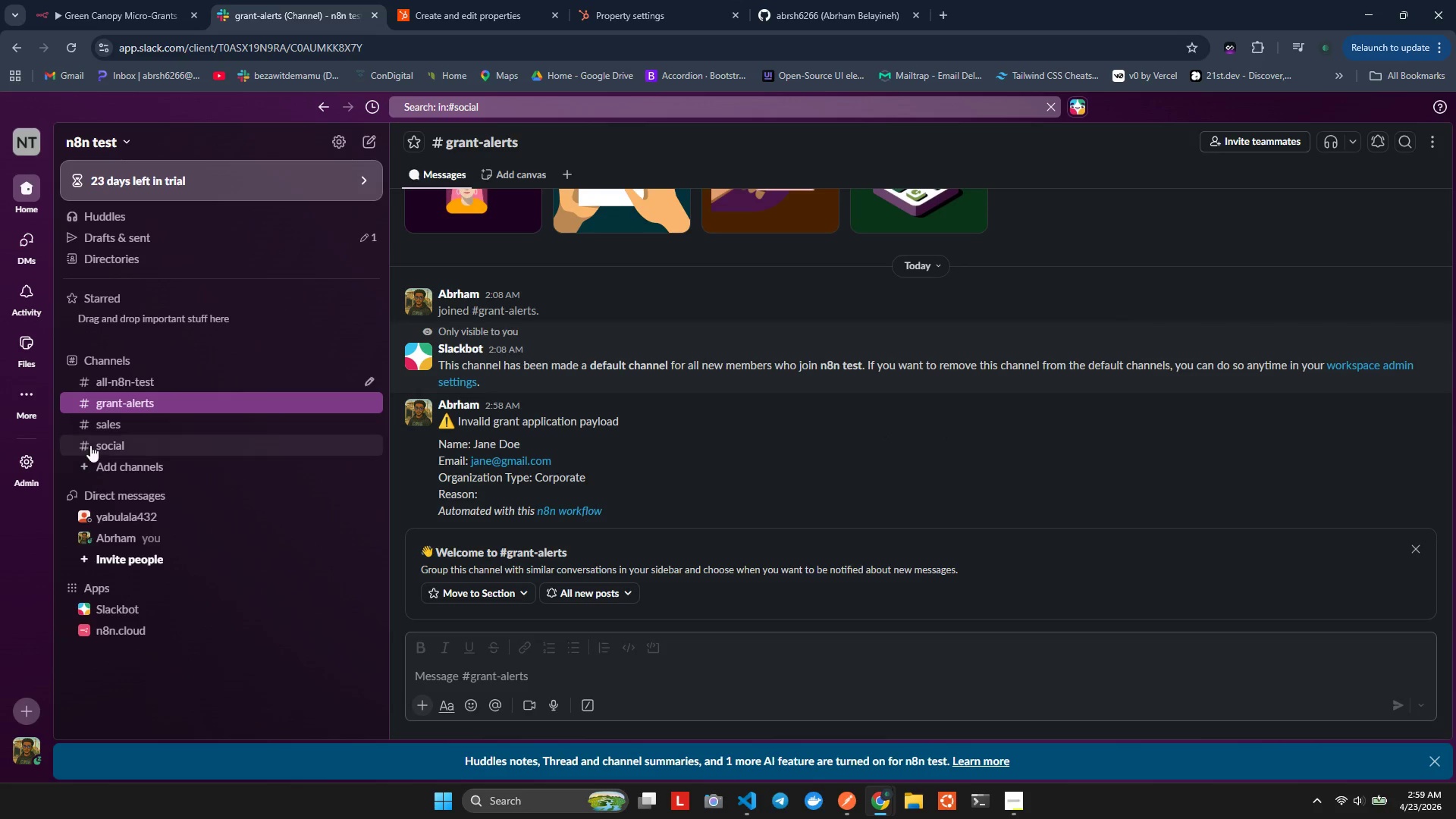 
scroll: coordinate [528, 520], scroll_direction: down, amount: 3.0
 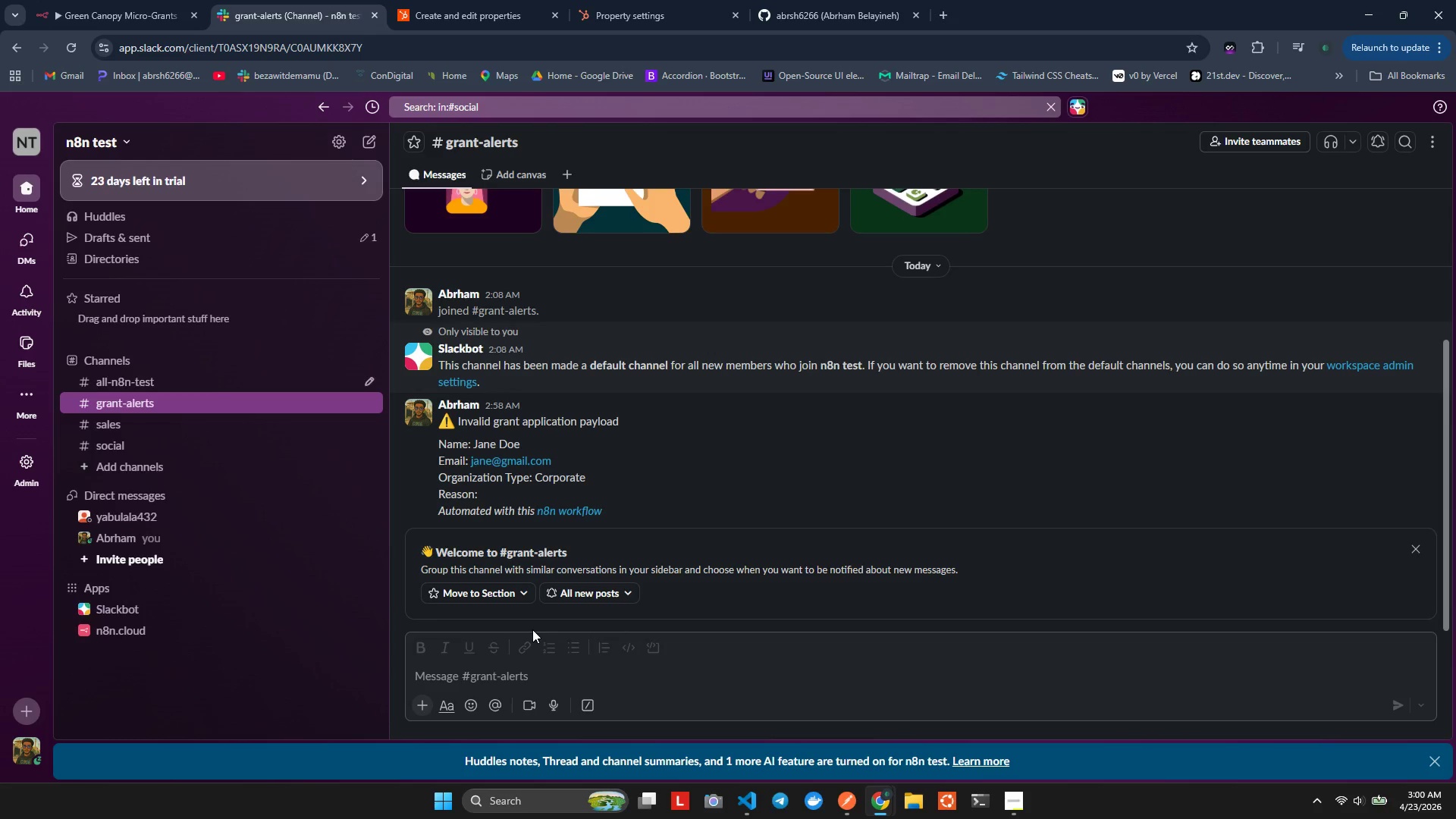 
wait(21.43)
 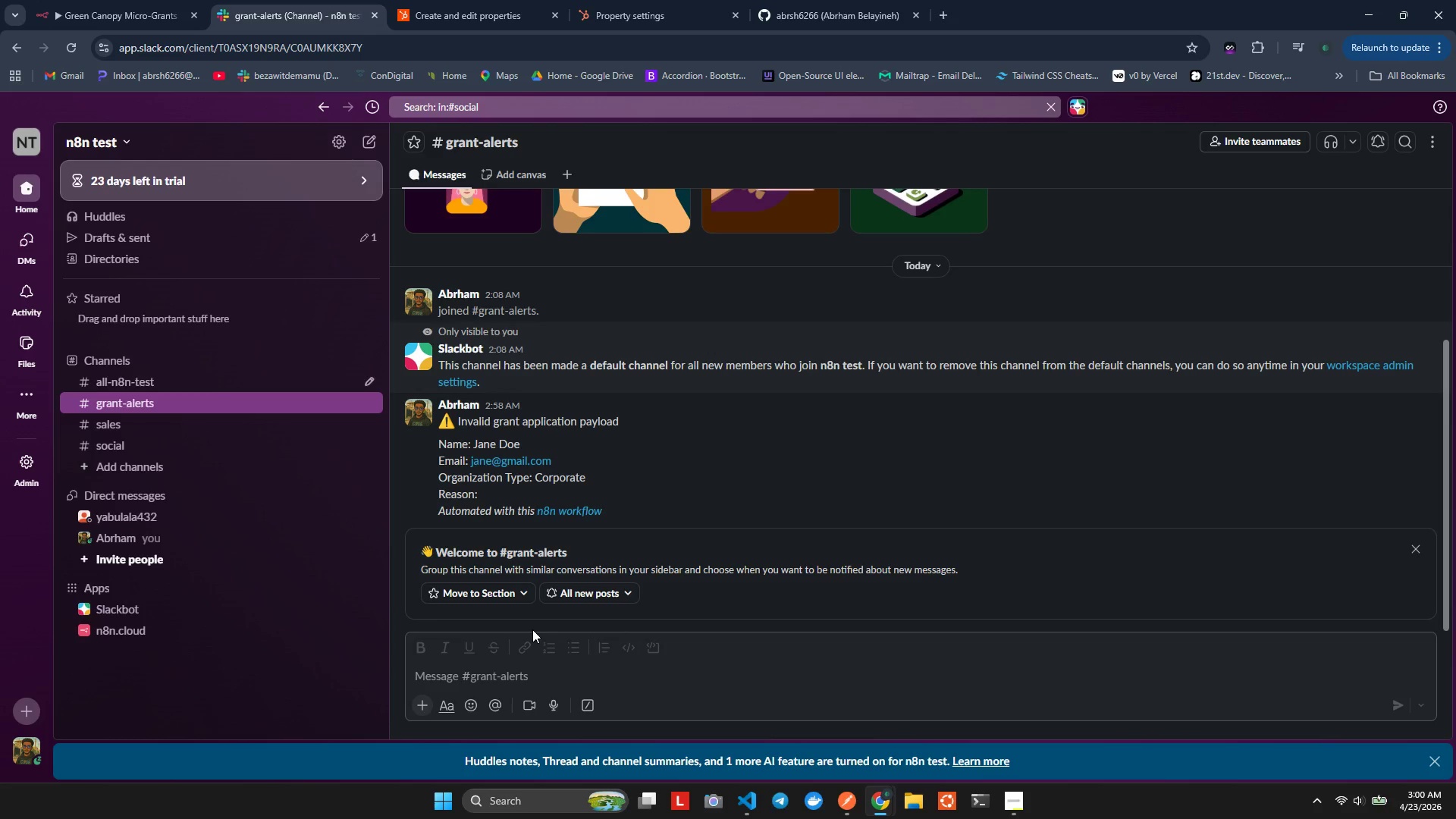 
left_click([157, 0])
 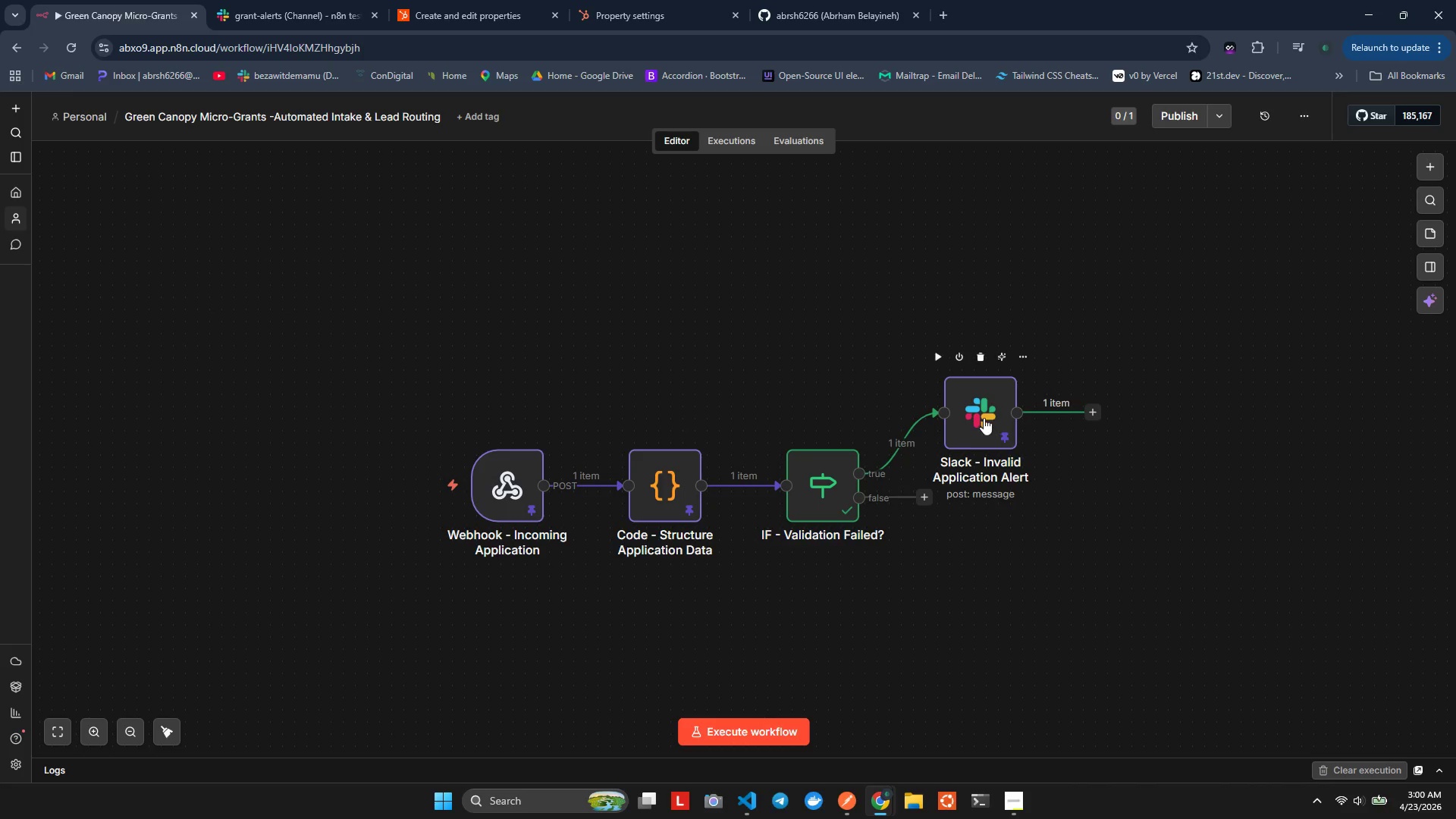 
double_click([972, 411])
 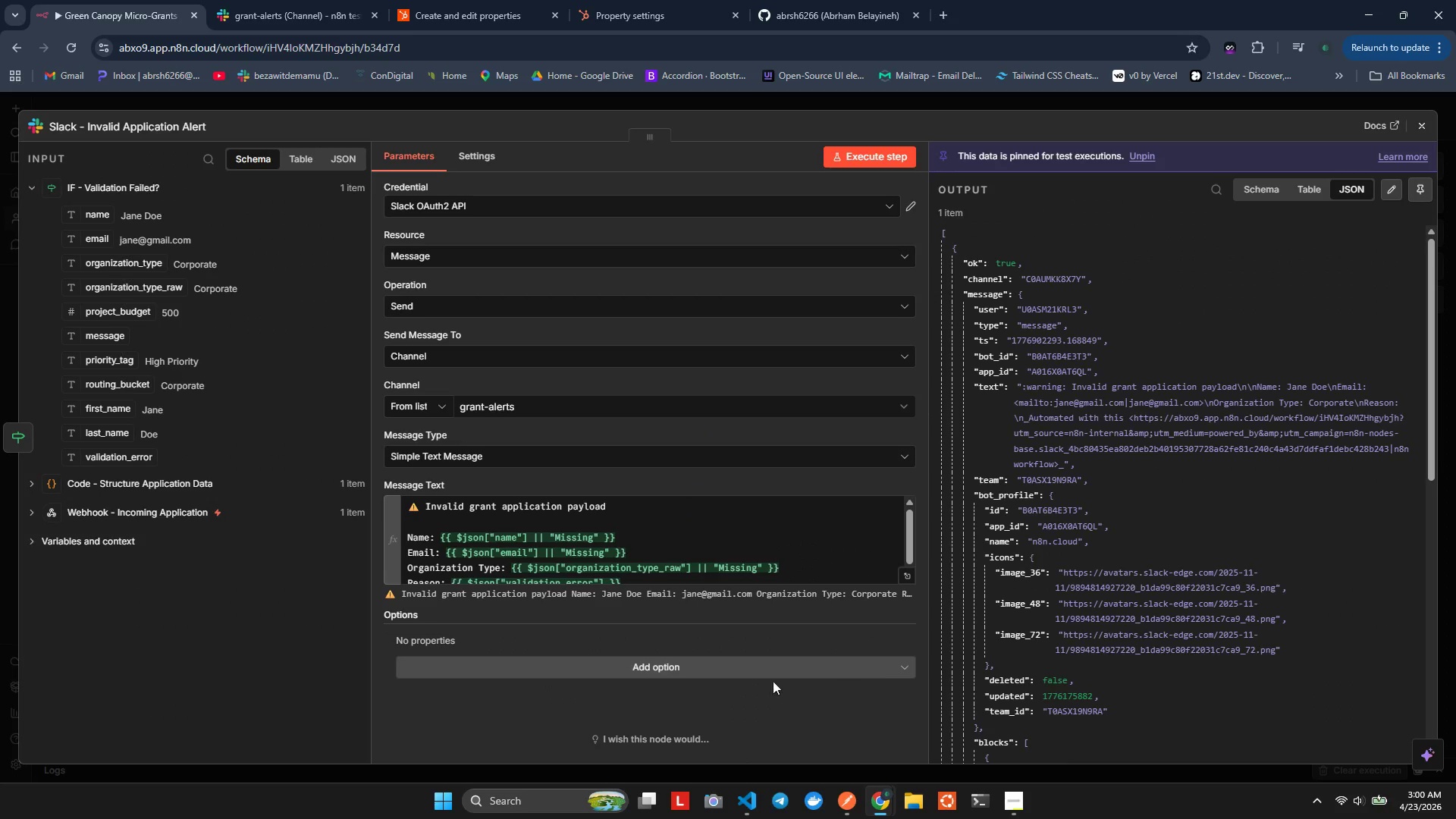 
scroll: coordinate [656, 573], scroll_direction: down, amount: 3.0
 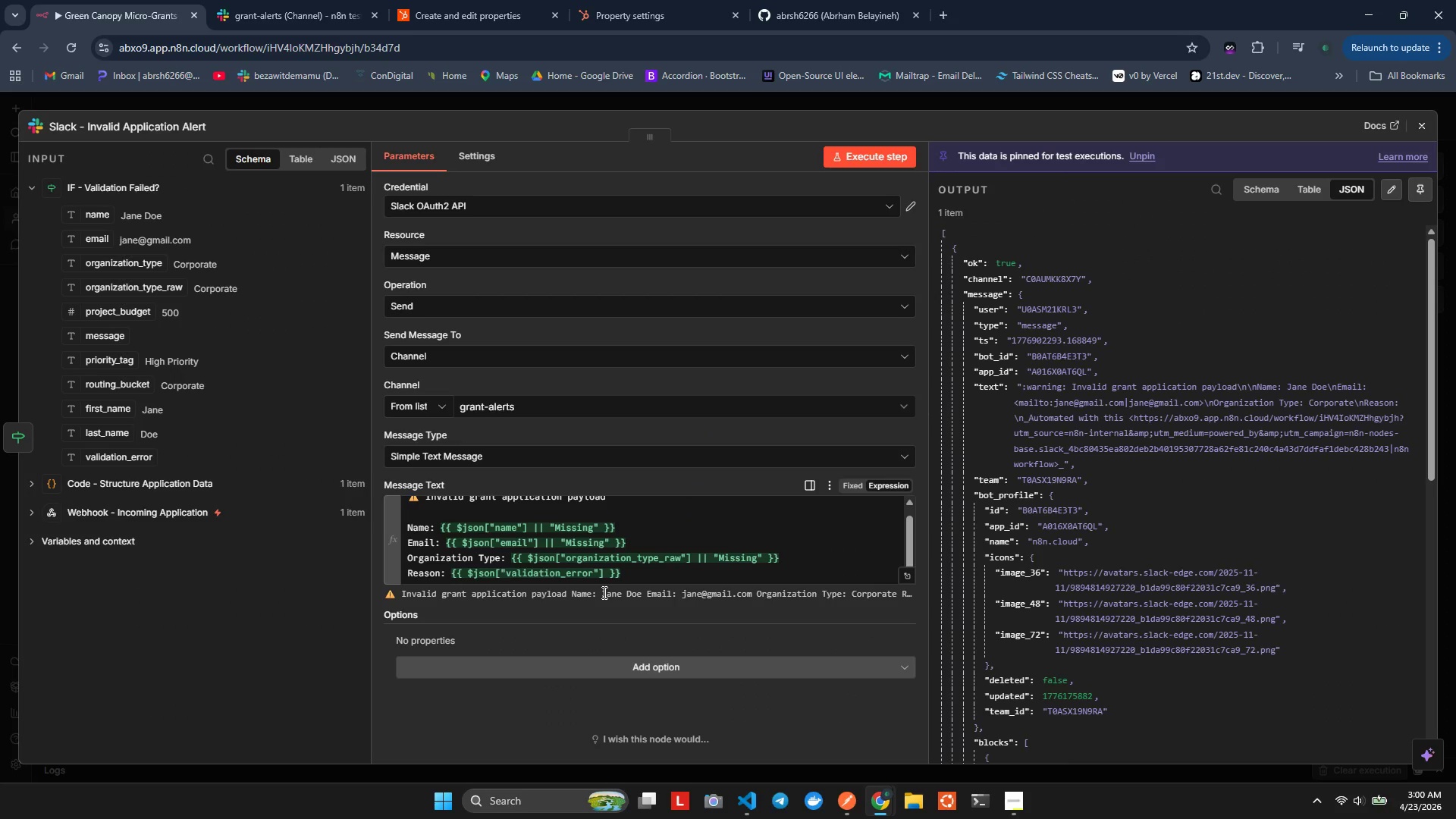 
wait(5.58)
 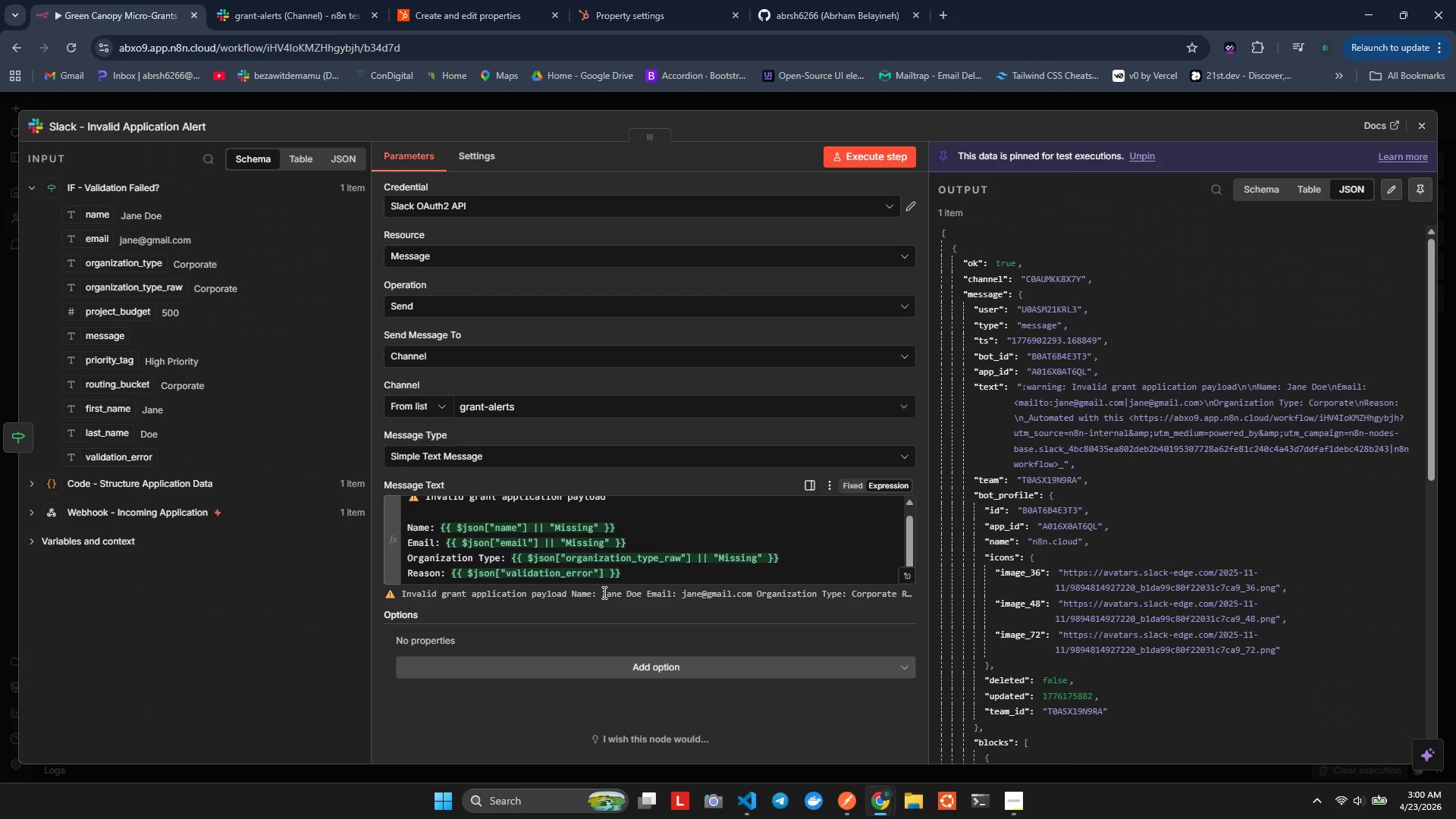 
scroll: coordinate [681, 554], scroll_direction: down, amount: 3.0
 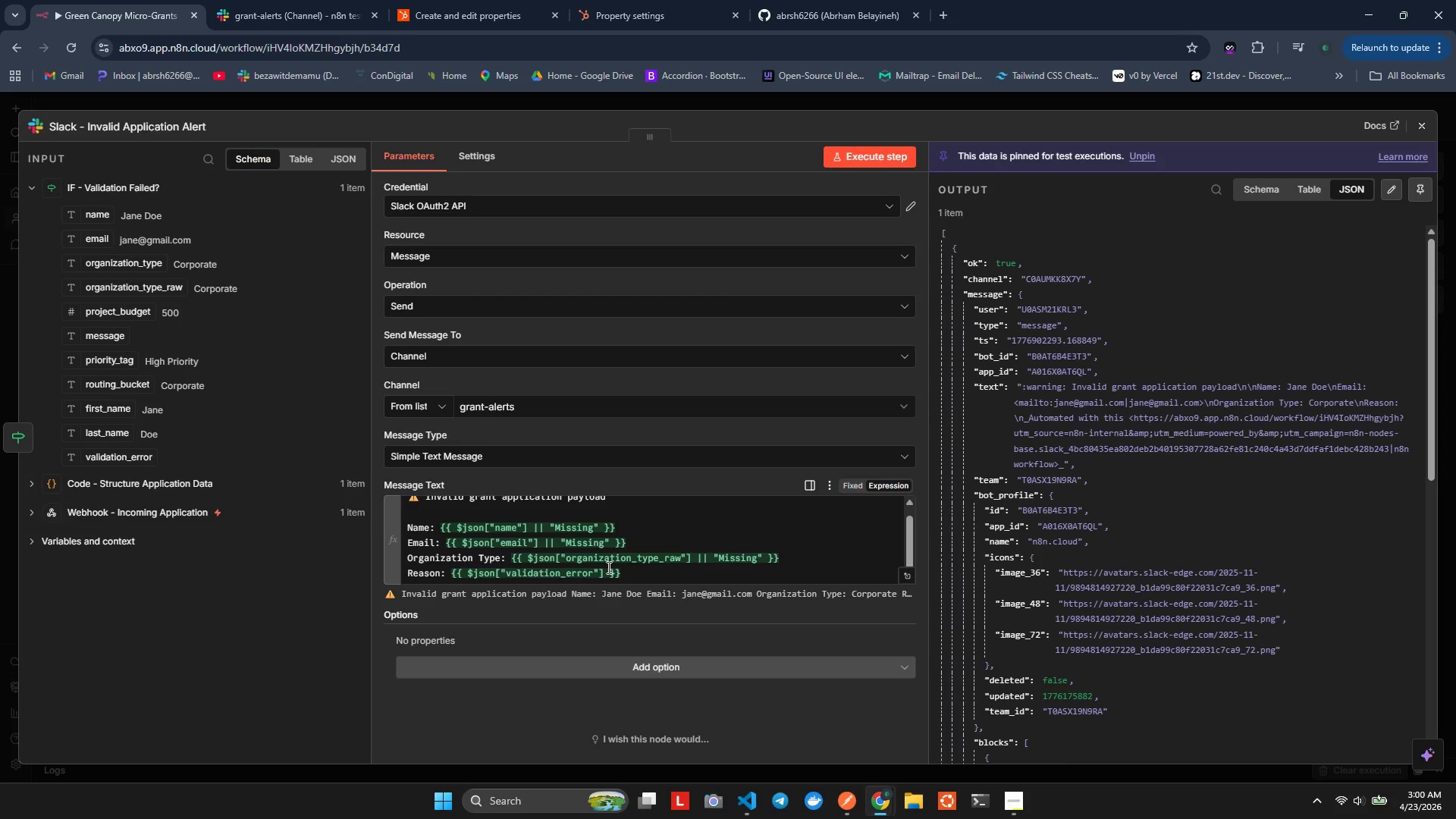 
left_click([592, 576])
 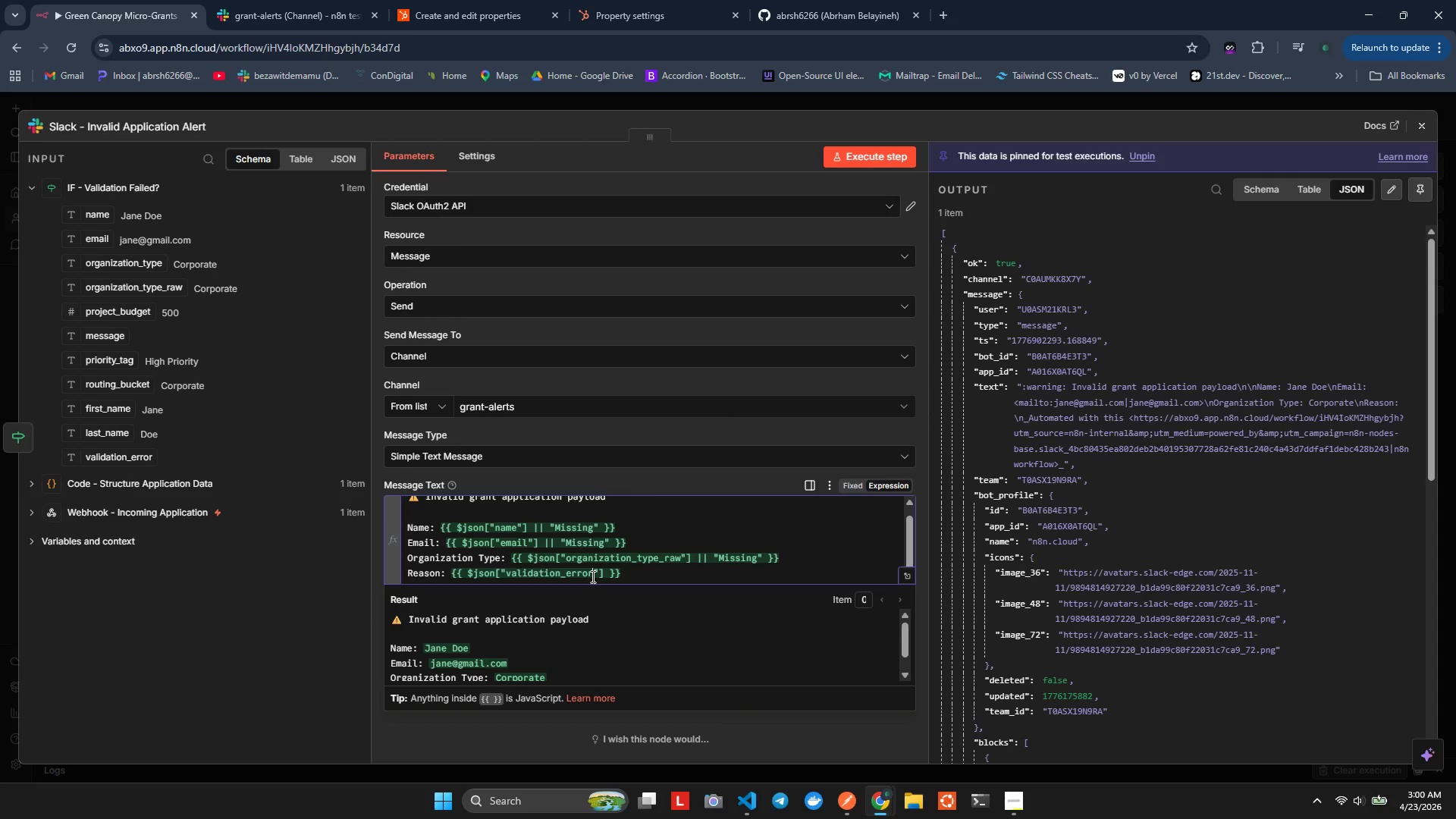 
key(Control+ControlLeft)
 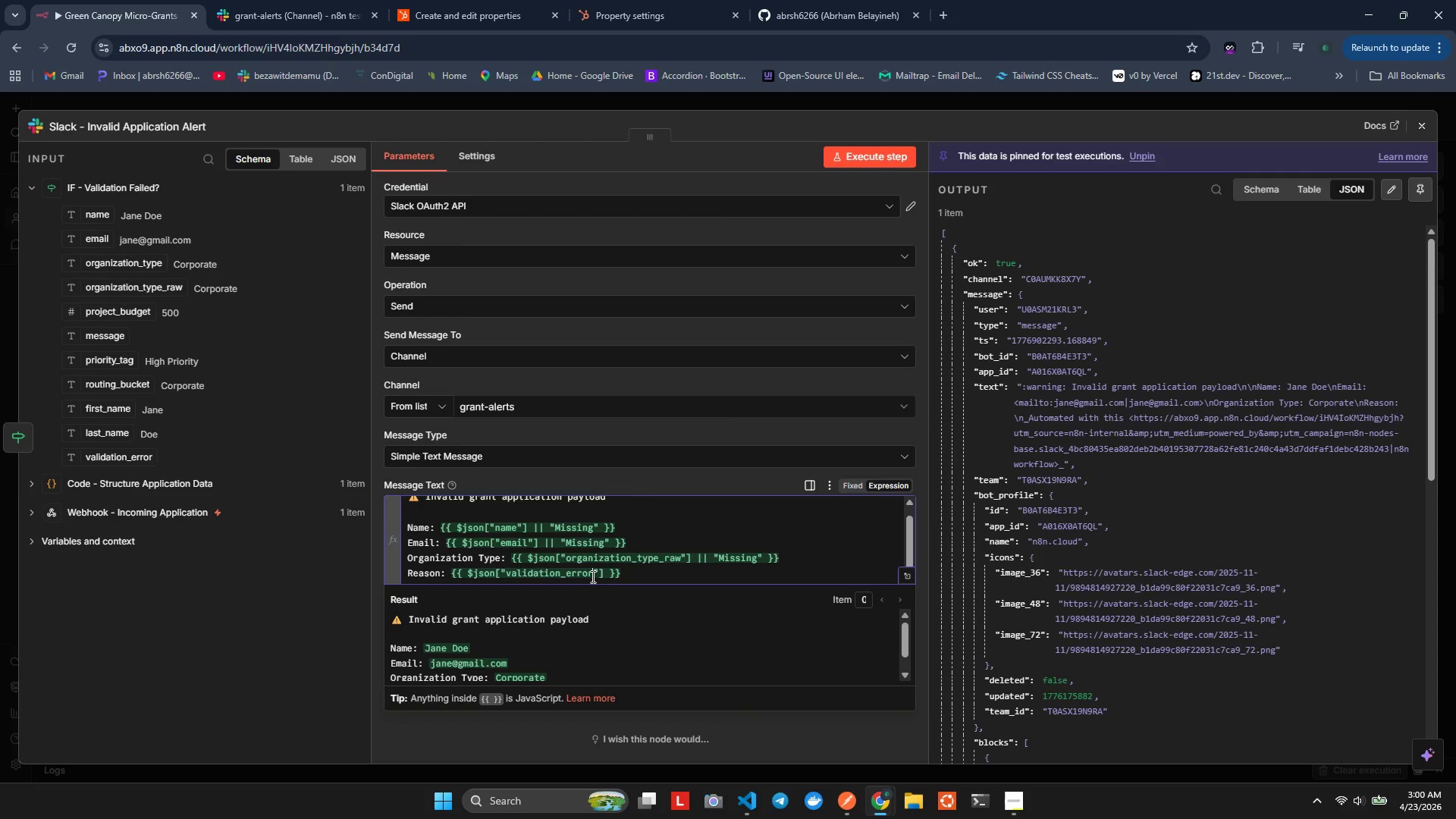 
key(Control+Space)
 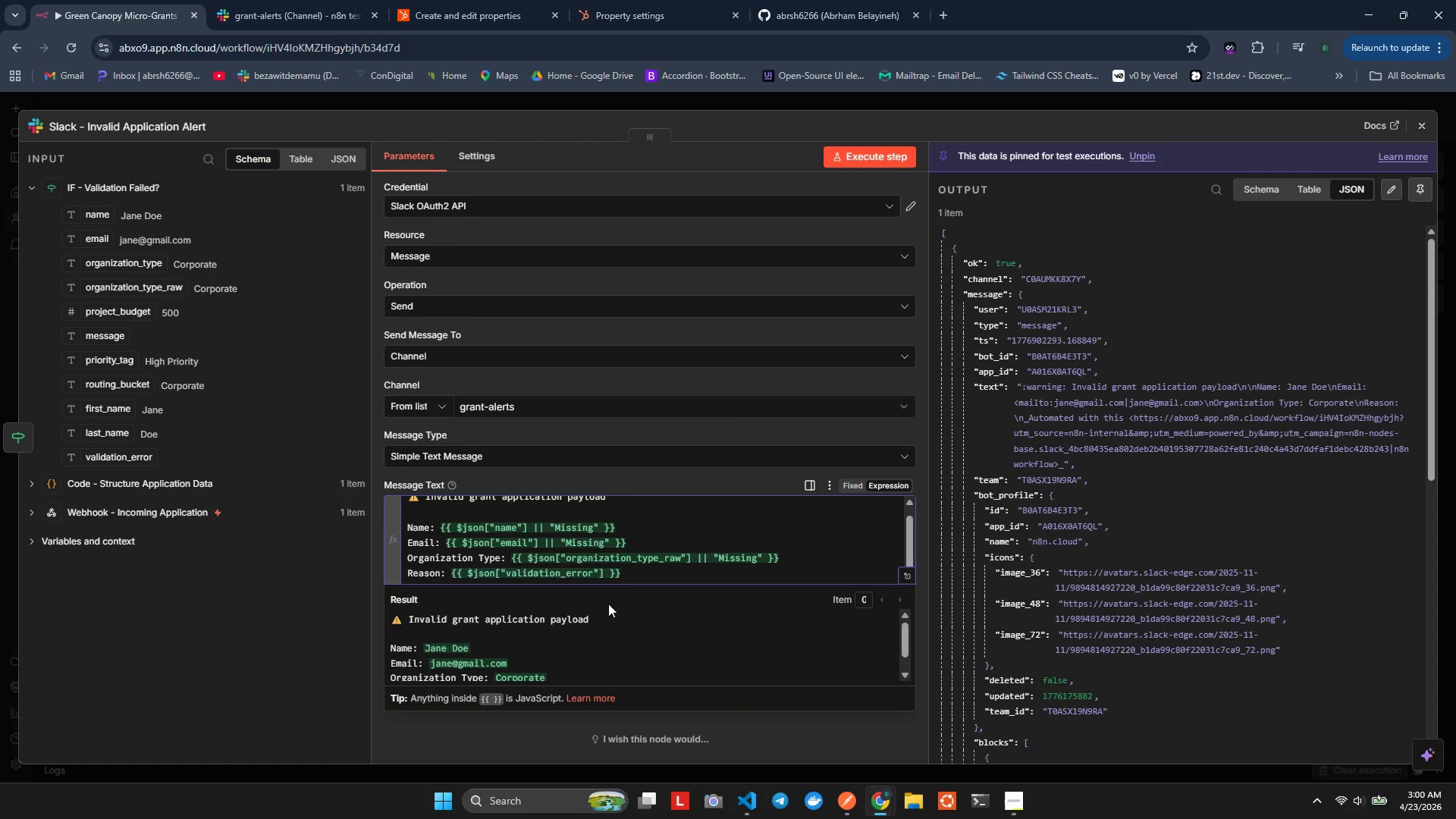 
key(Backspace)
 